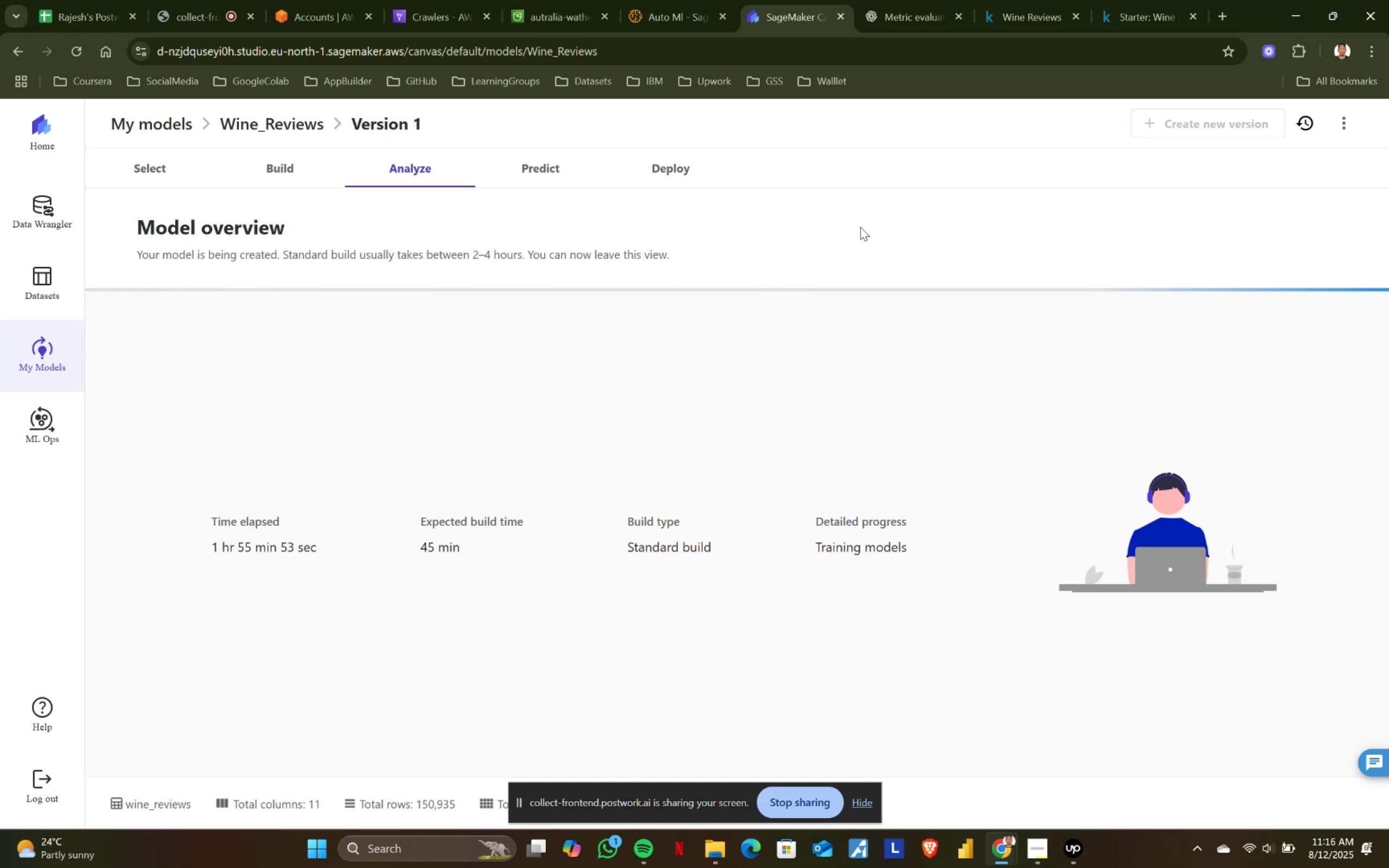 
left_click([860, 227])
 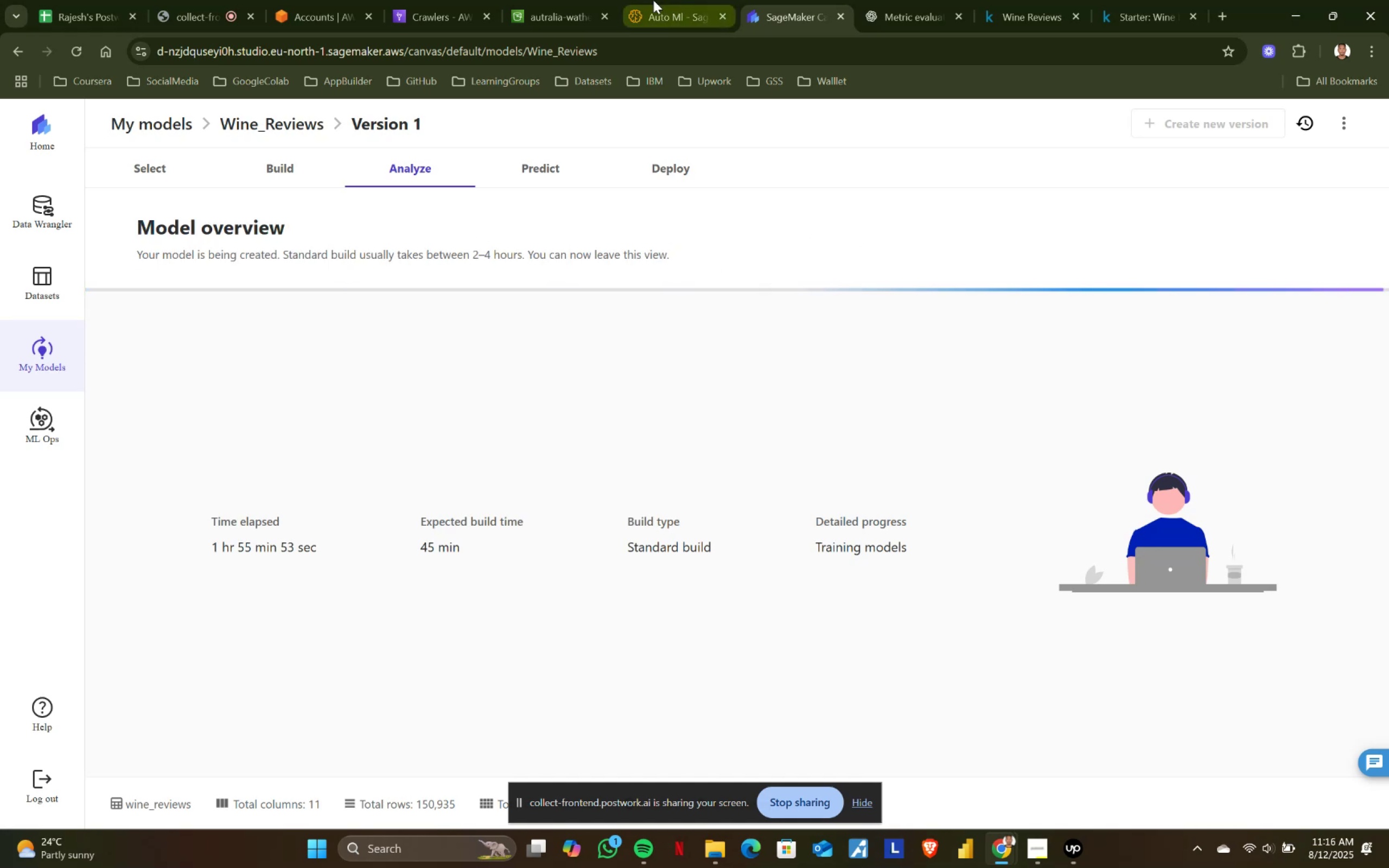 
left_click([578, 0])
 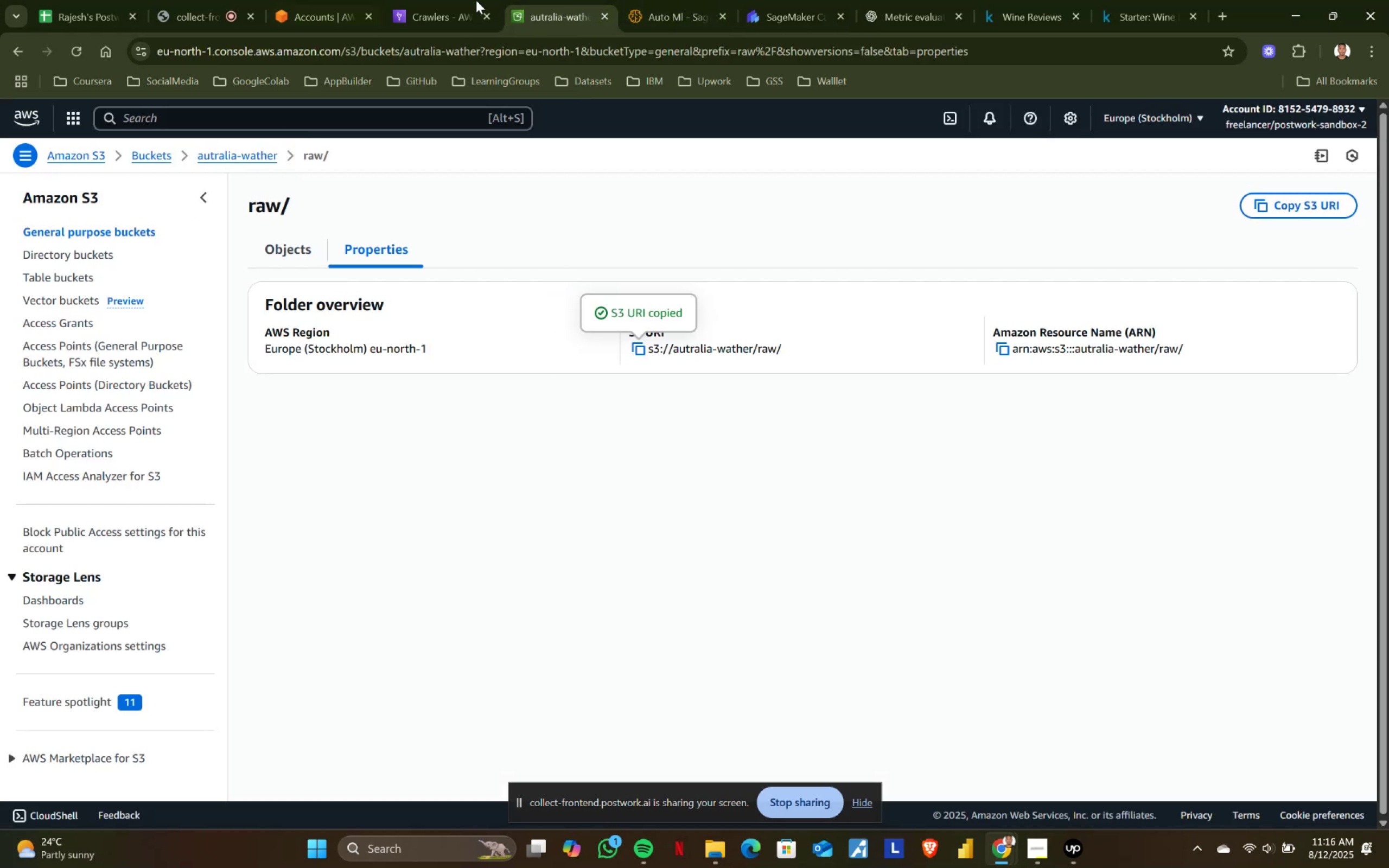 
left_click([437, 0])
 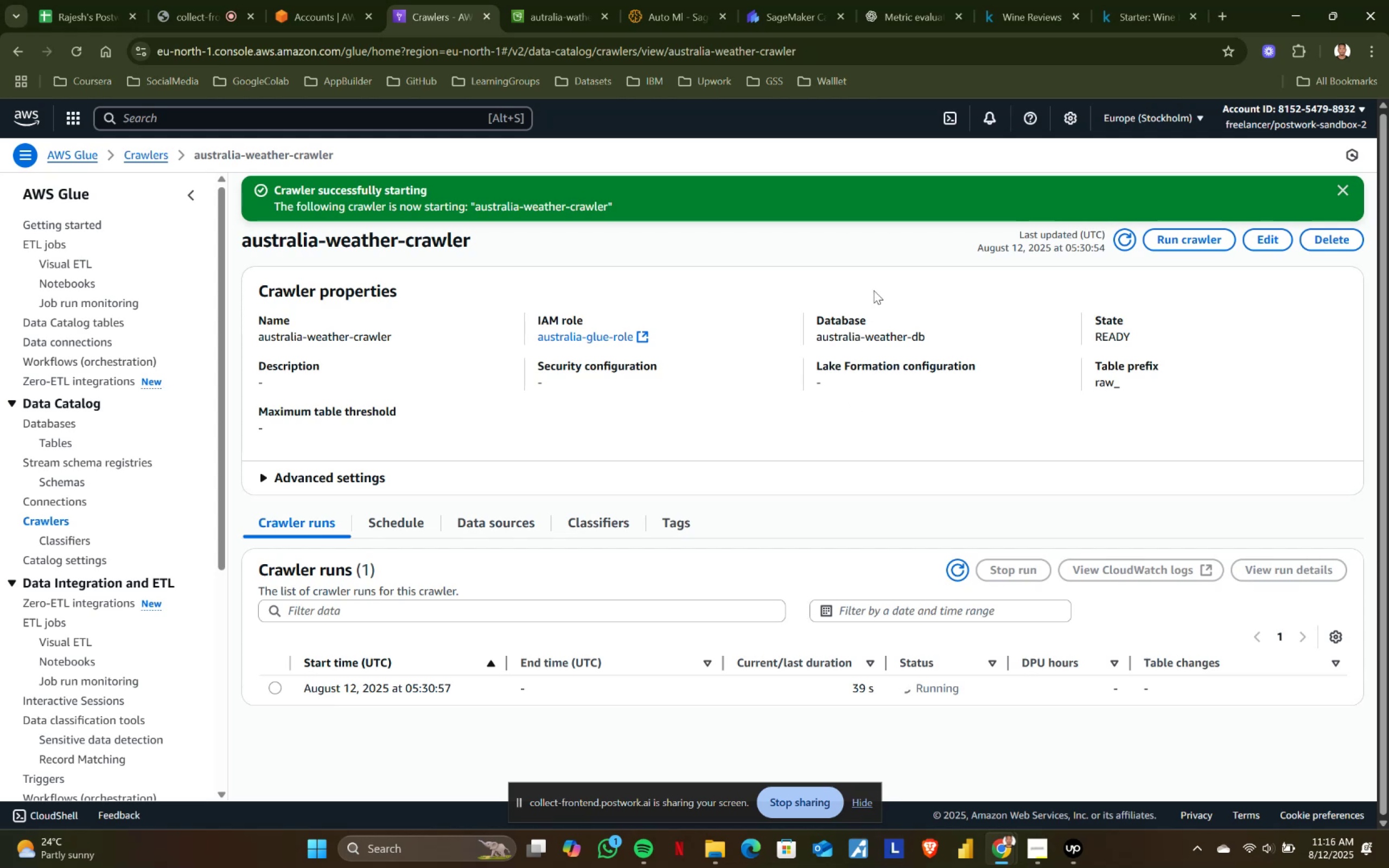 
wait(6.21)
 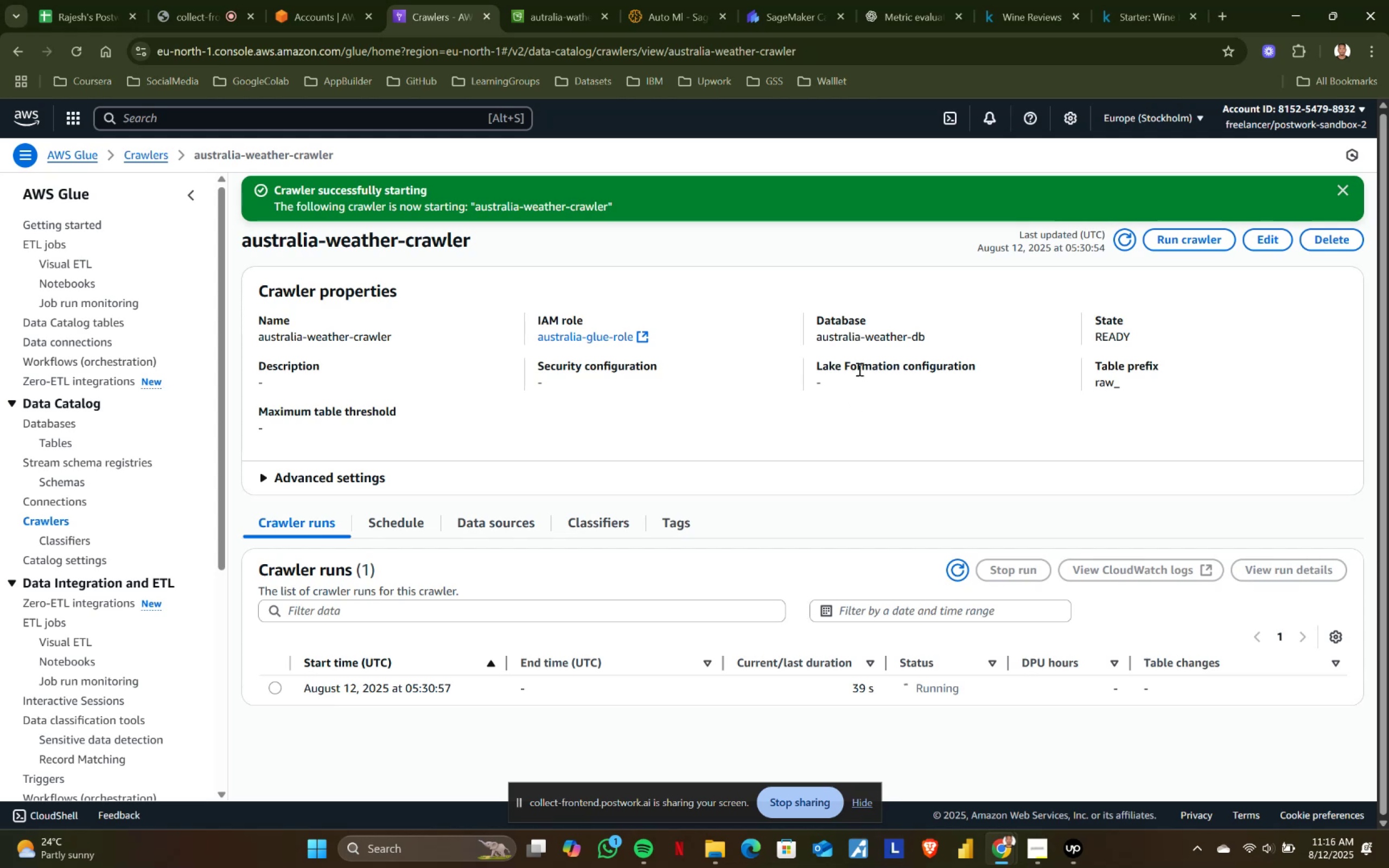 
left_click([796, 0])
 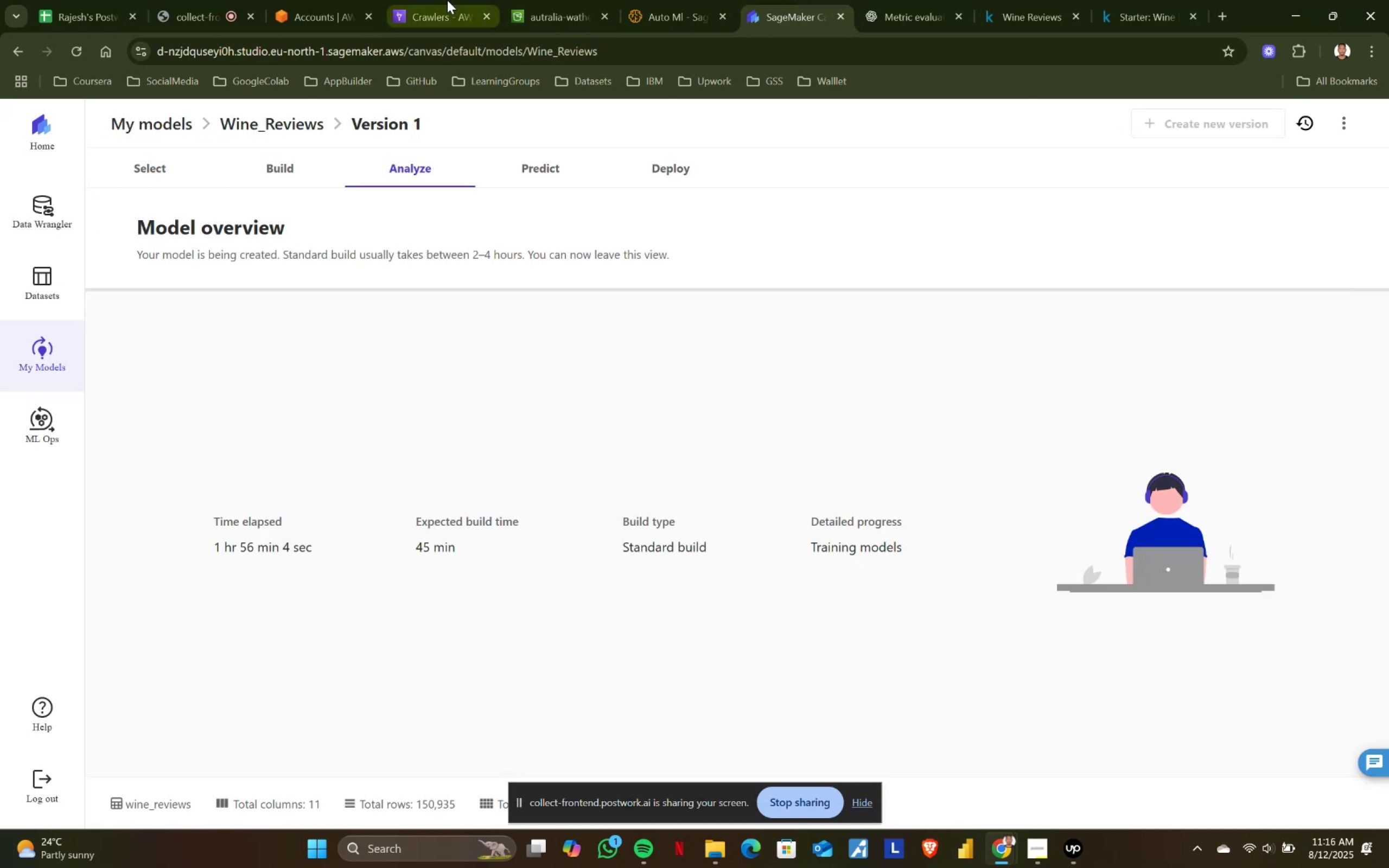 
left_click([440, 0])
 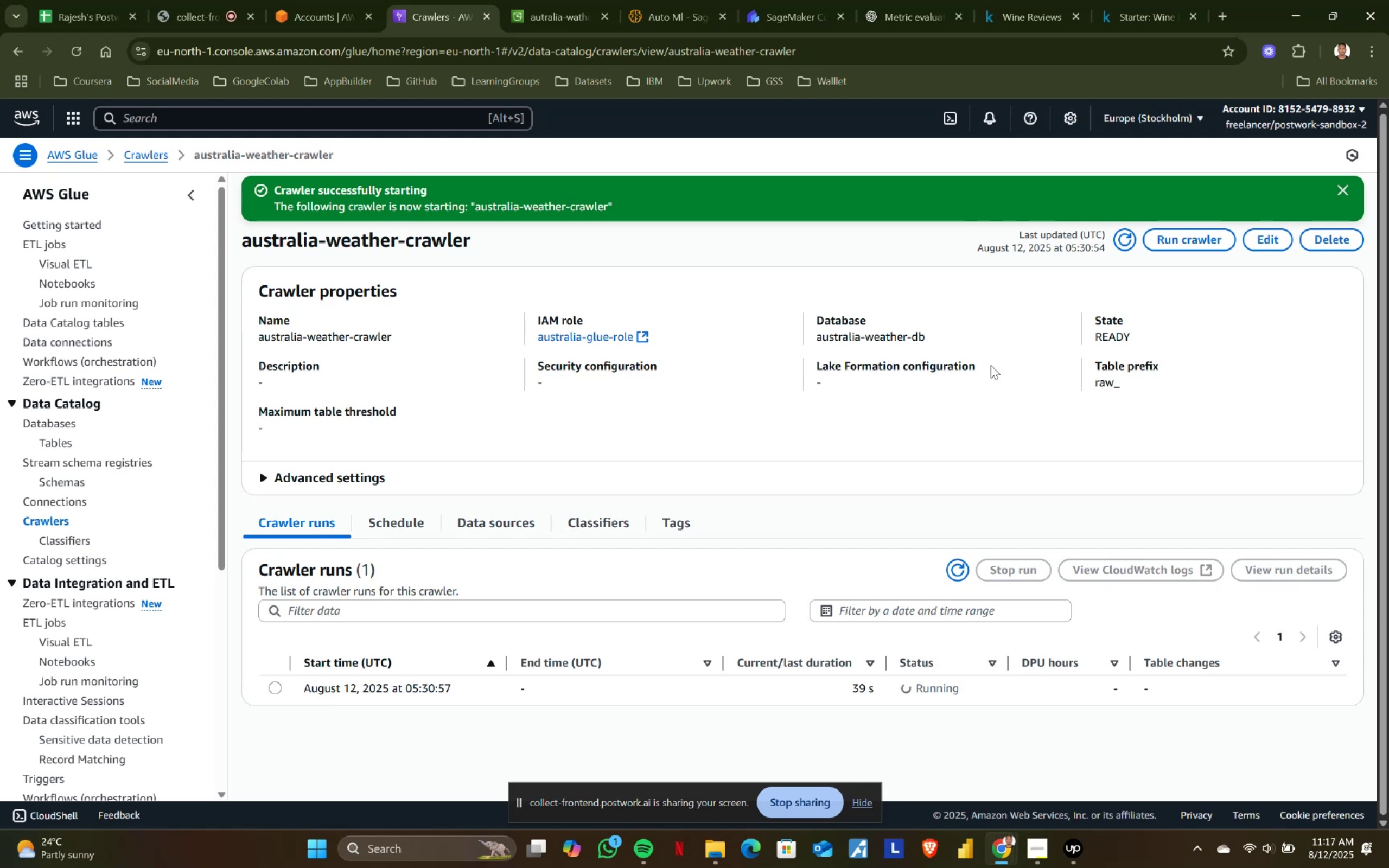 
wait(69.31)
 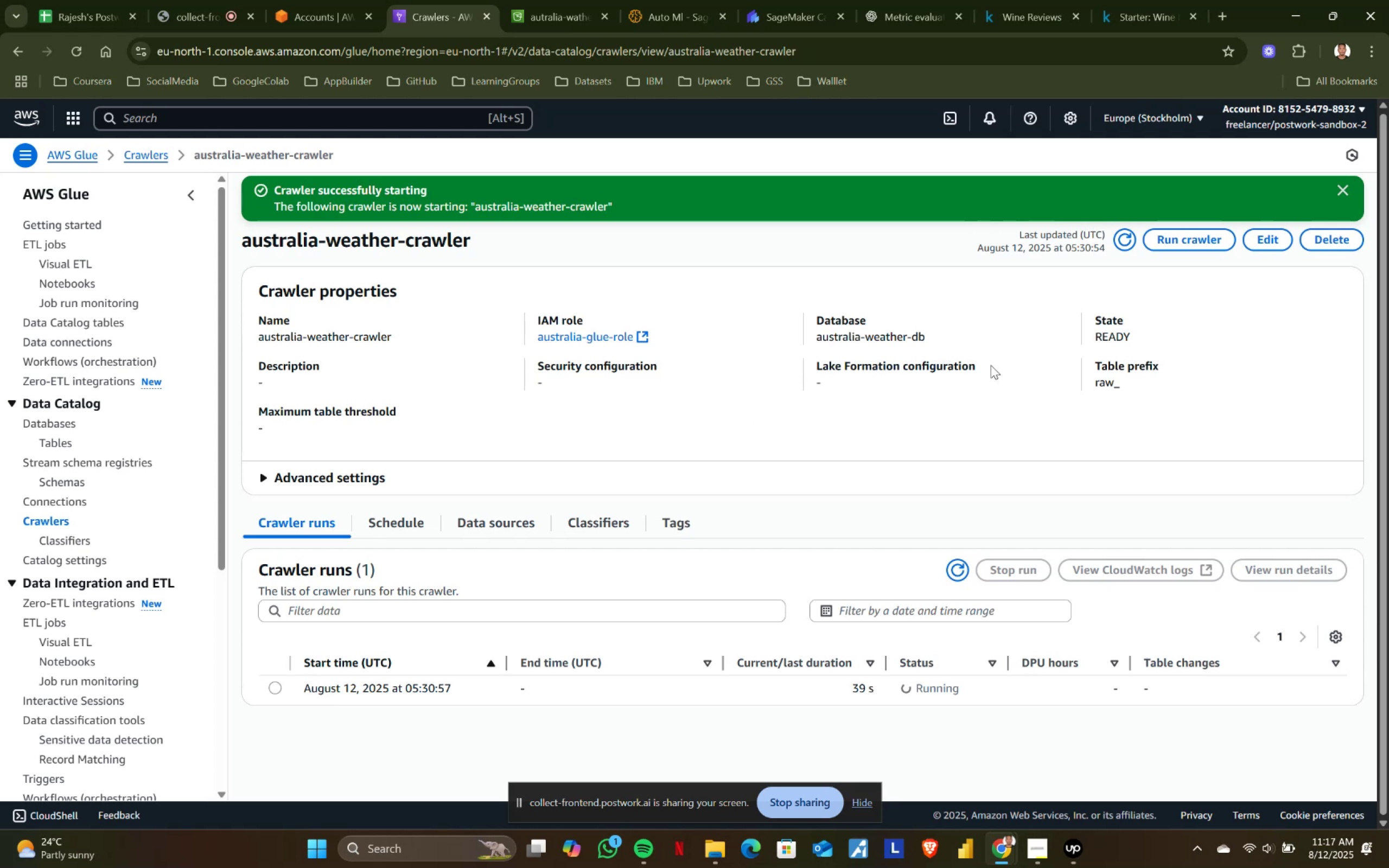 
left_click([230, 0])
 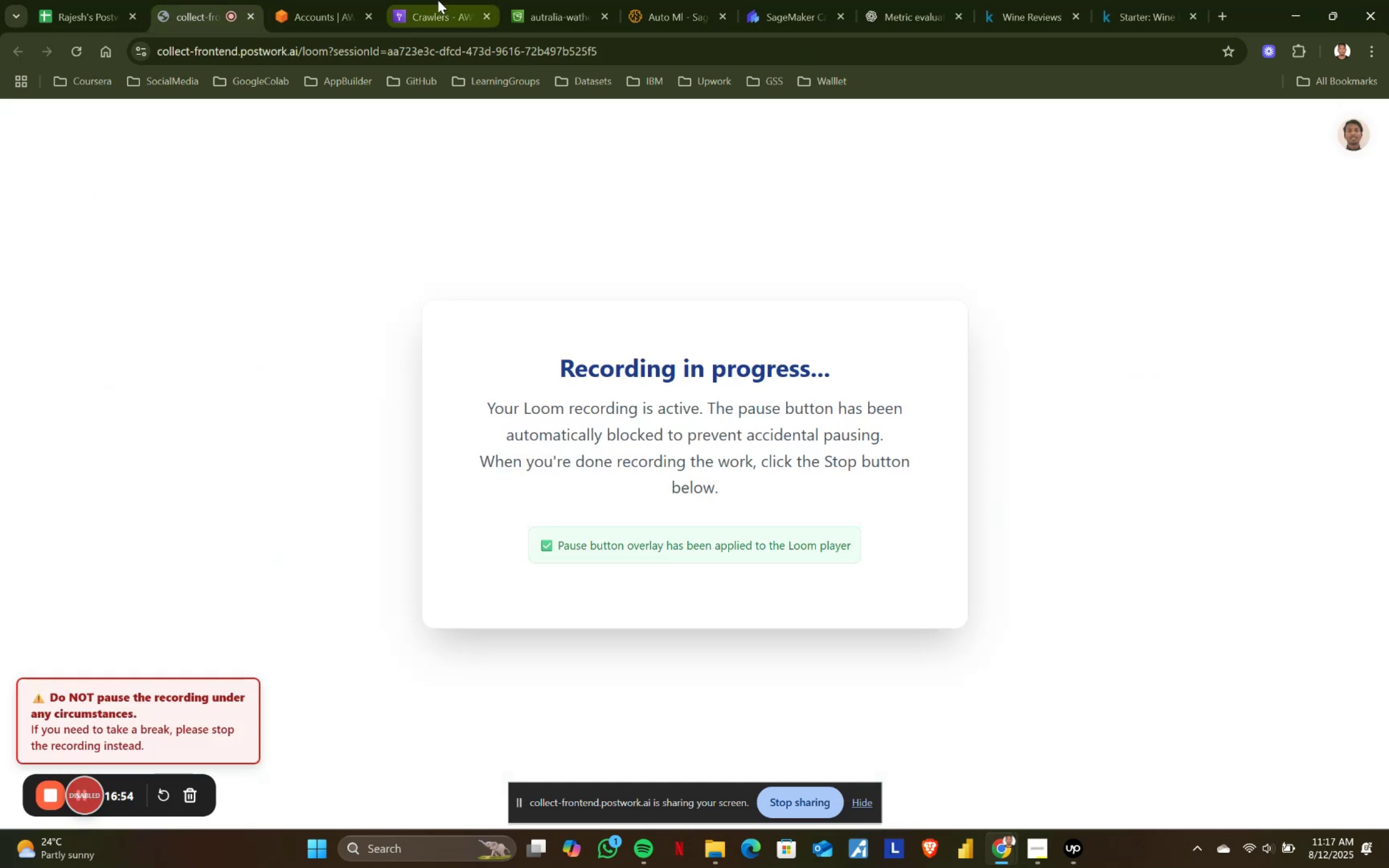 
left_click([438, 0])
 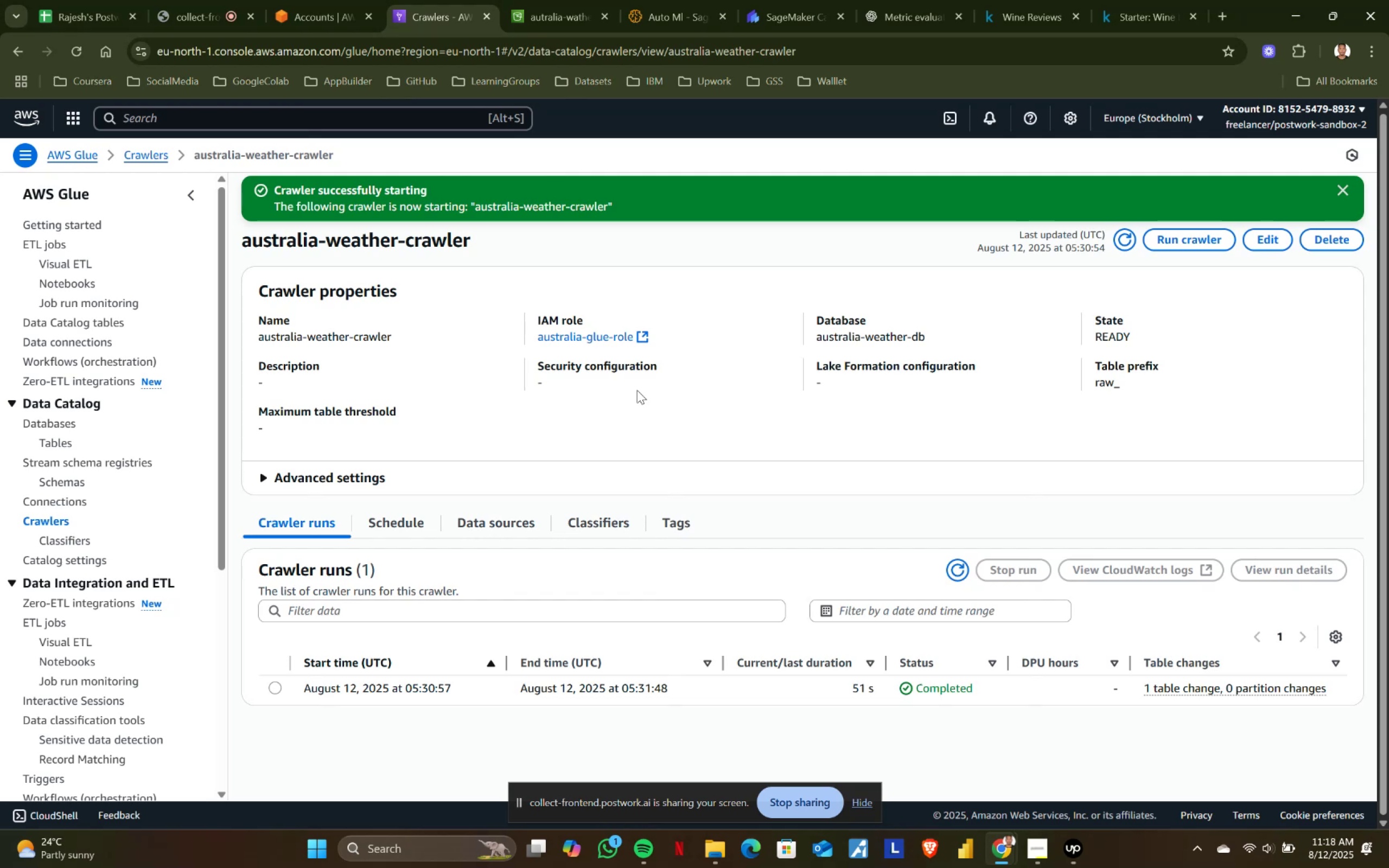 
wait(25.38)
 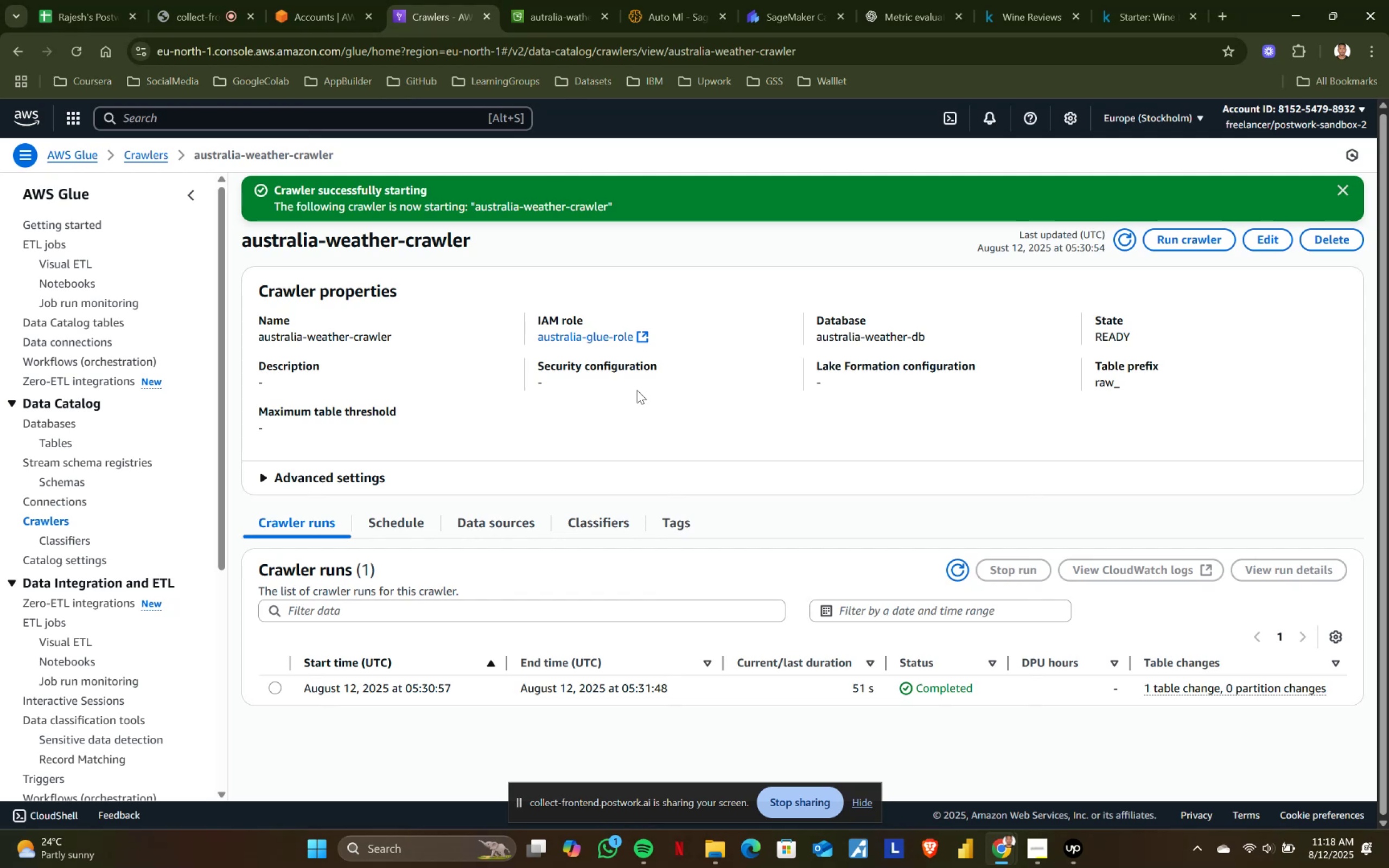 
left_click([62, 439])
 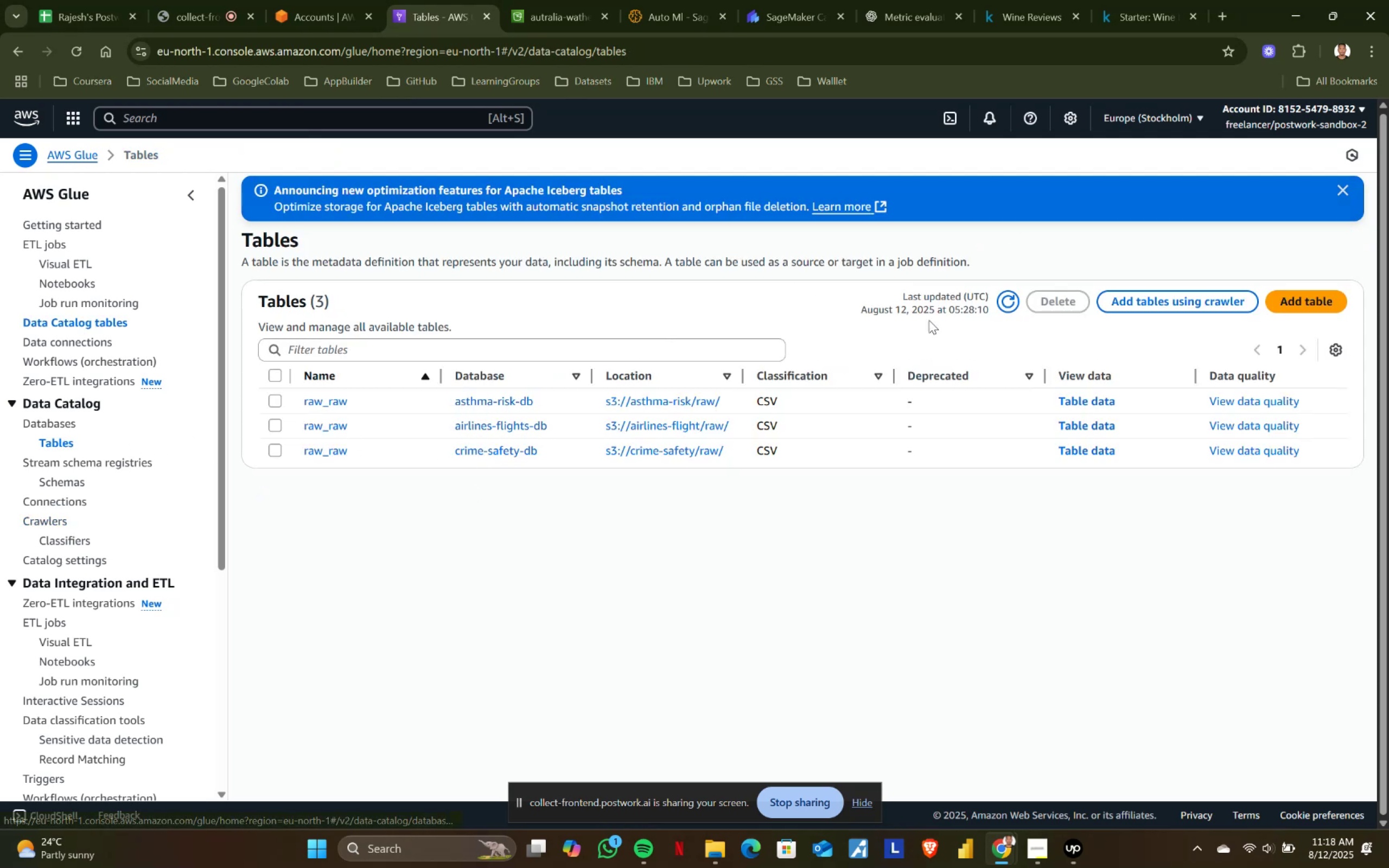 
left_click([1006, 302])
 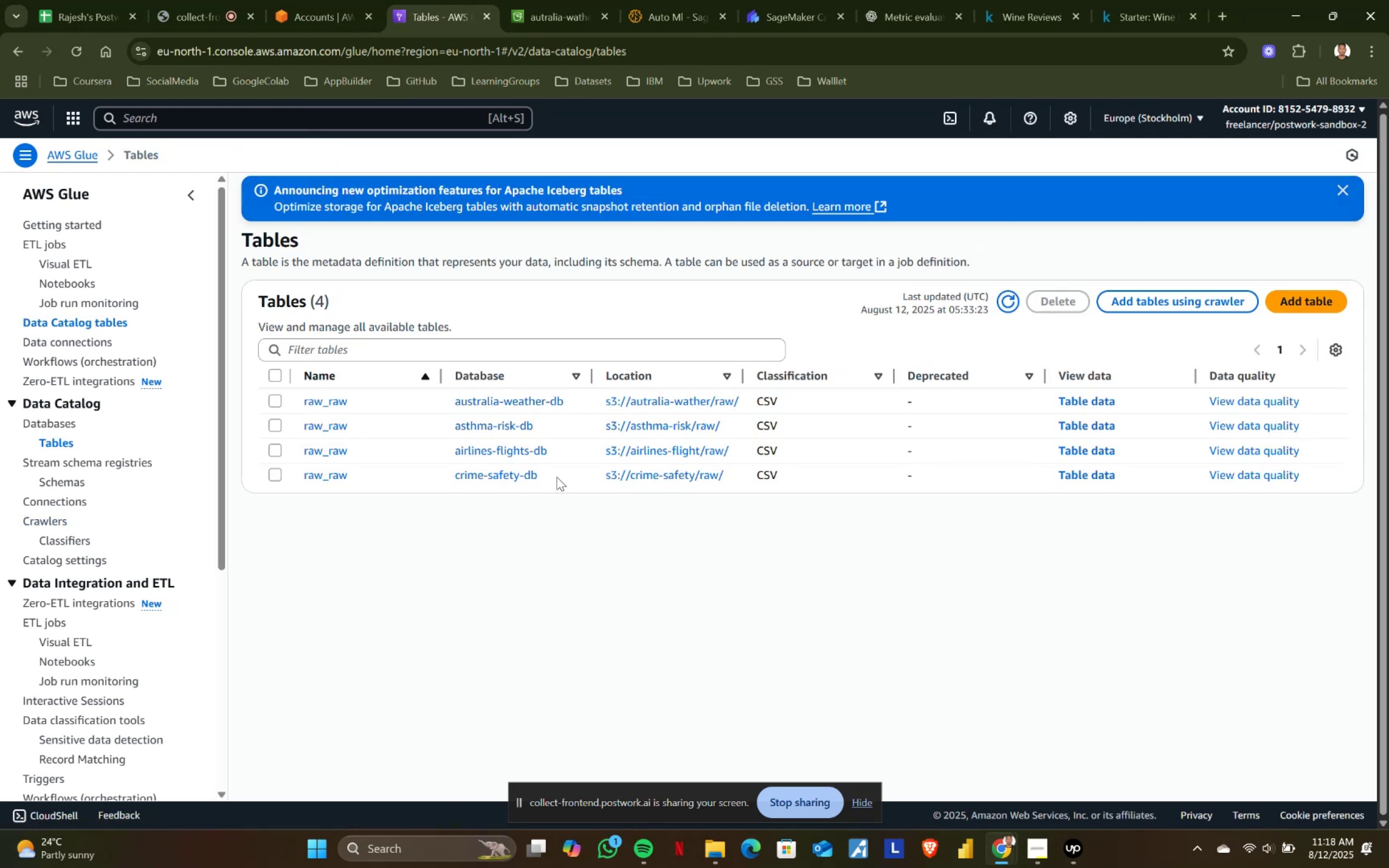 
wait(10.11)
 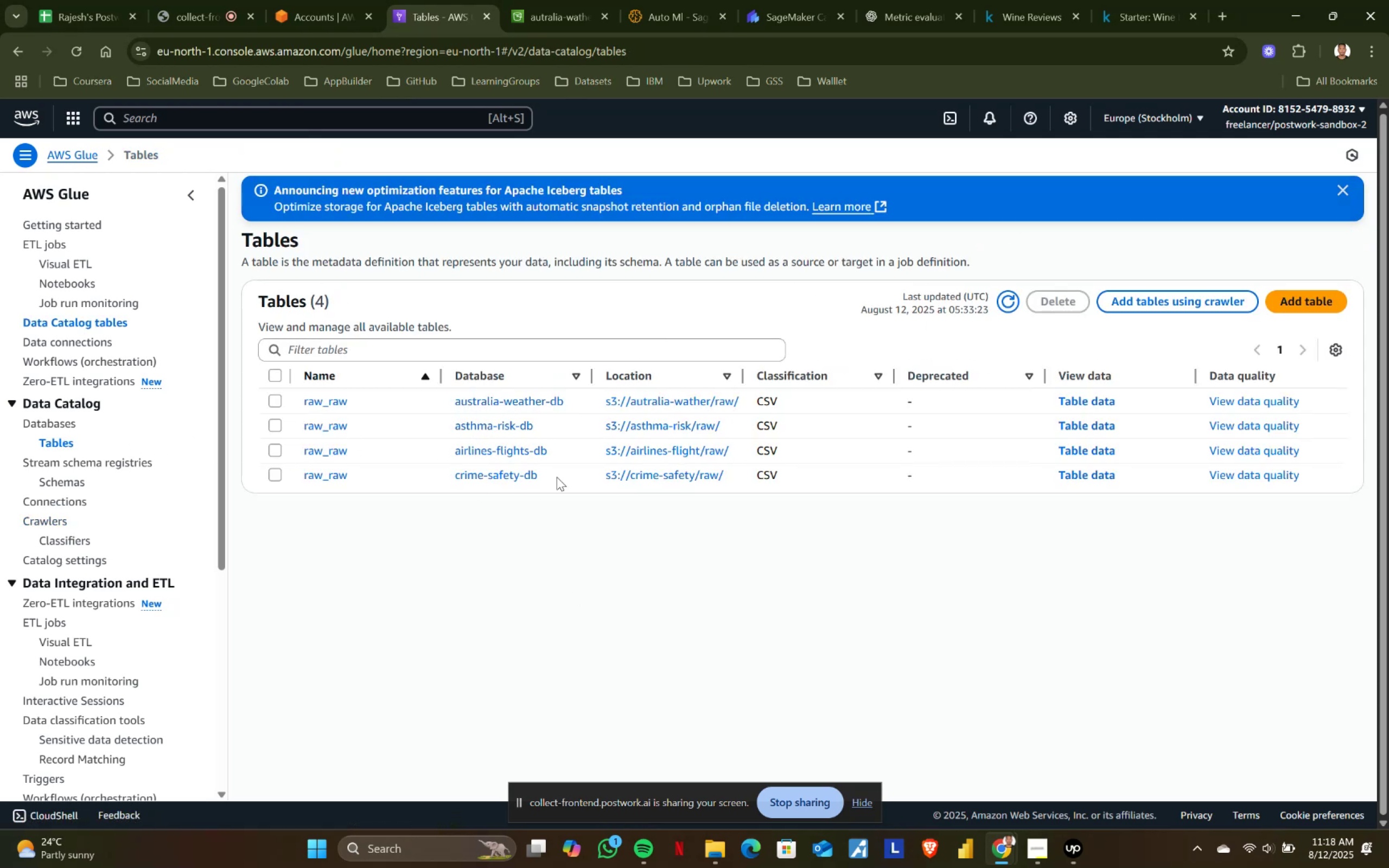 
left_click([38, 239])
 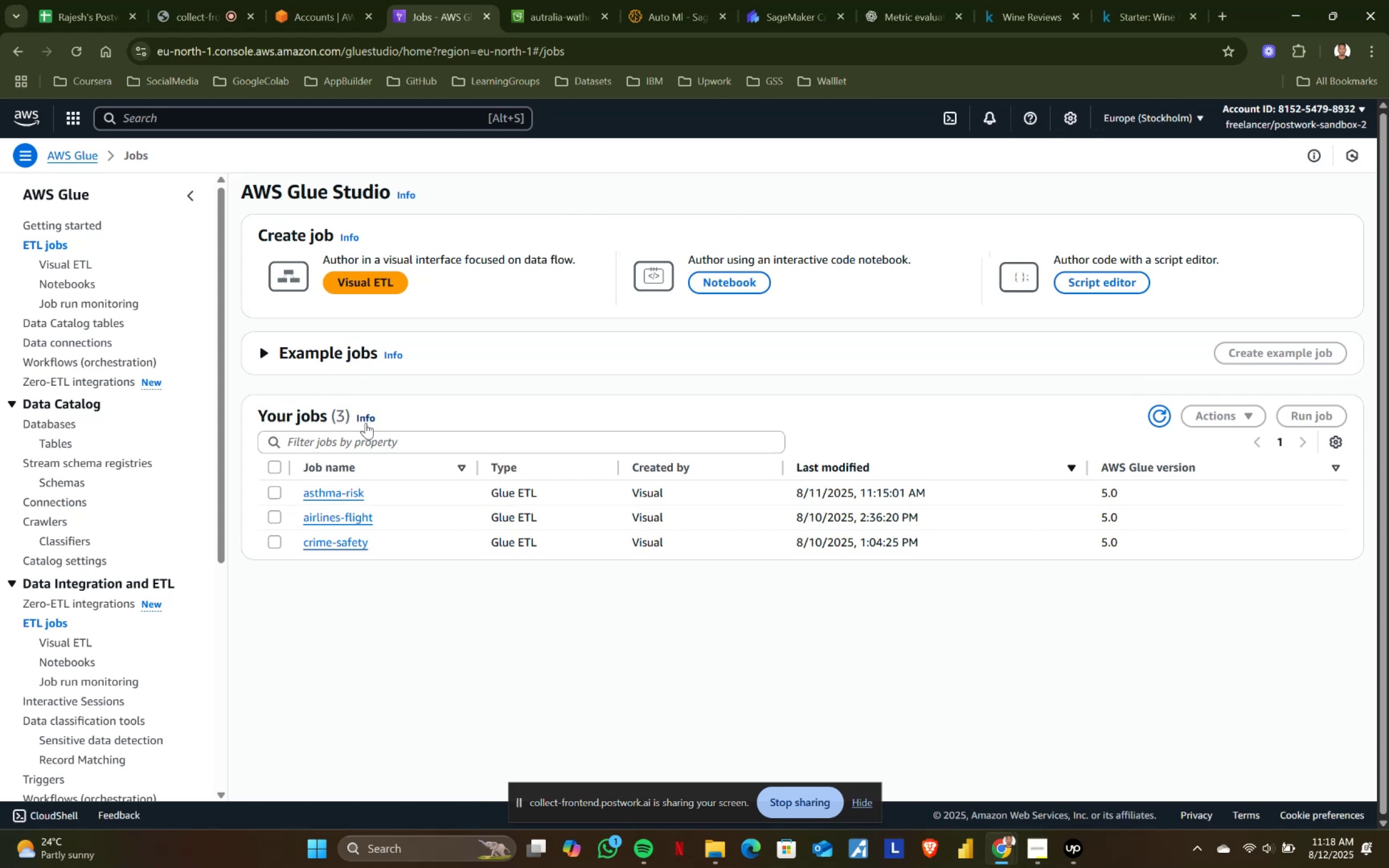 
wait(11.14)
 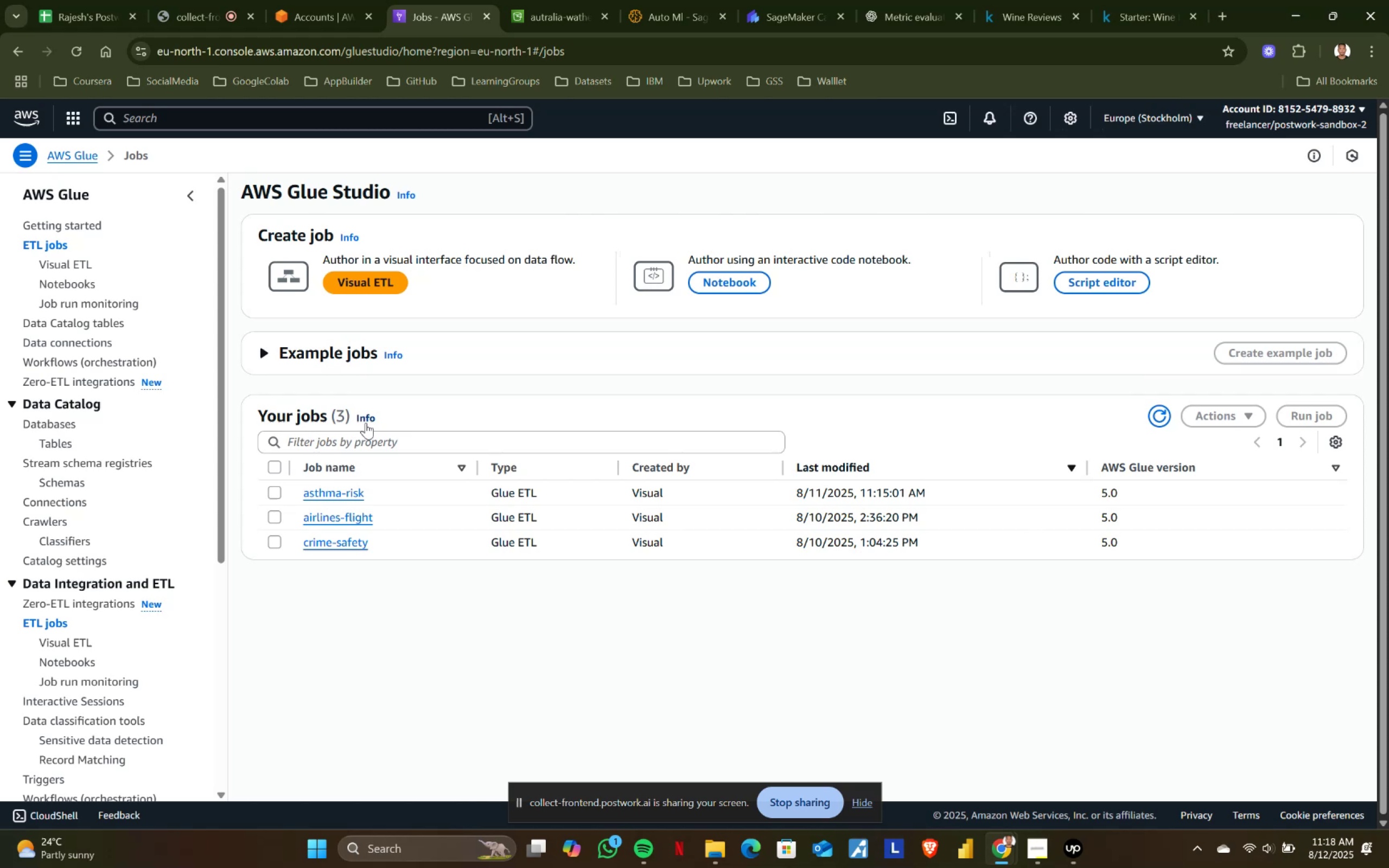 
left_click([372, 287])
 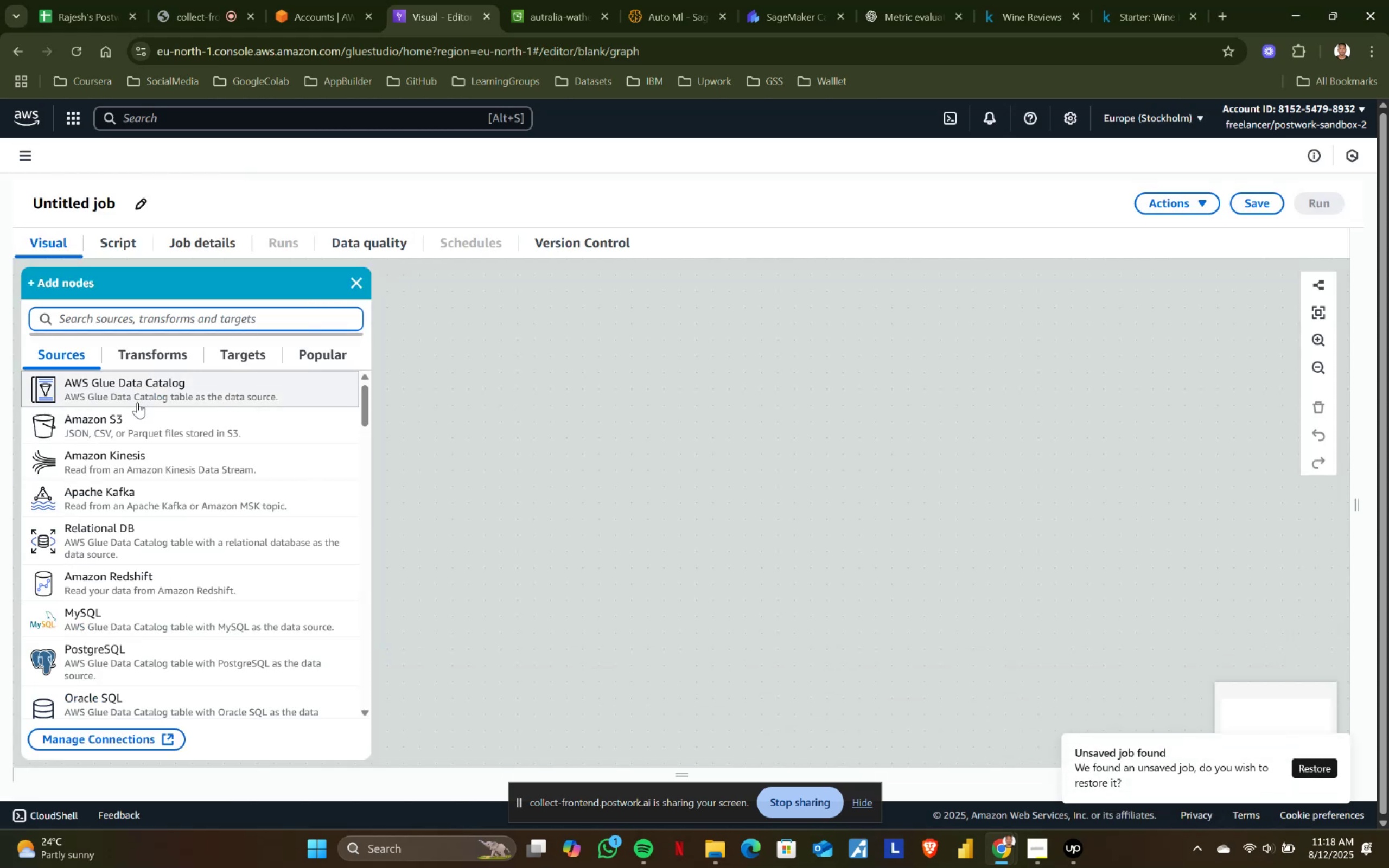 
left_click([131, 388])
 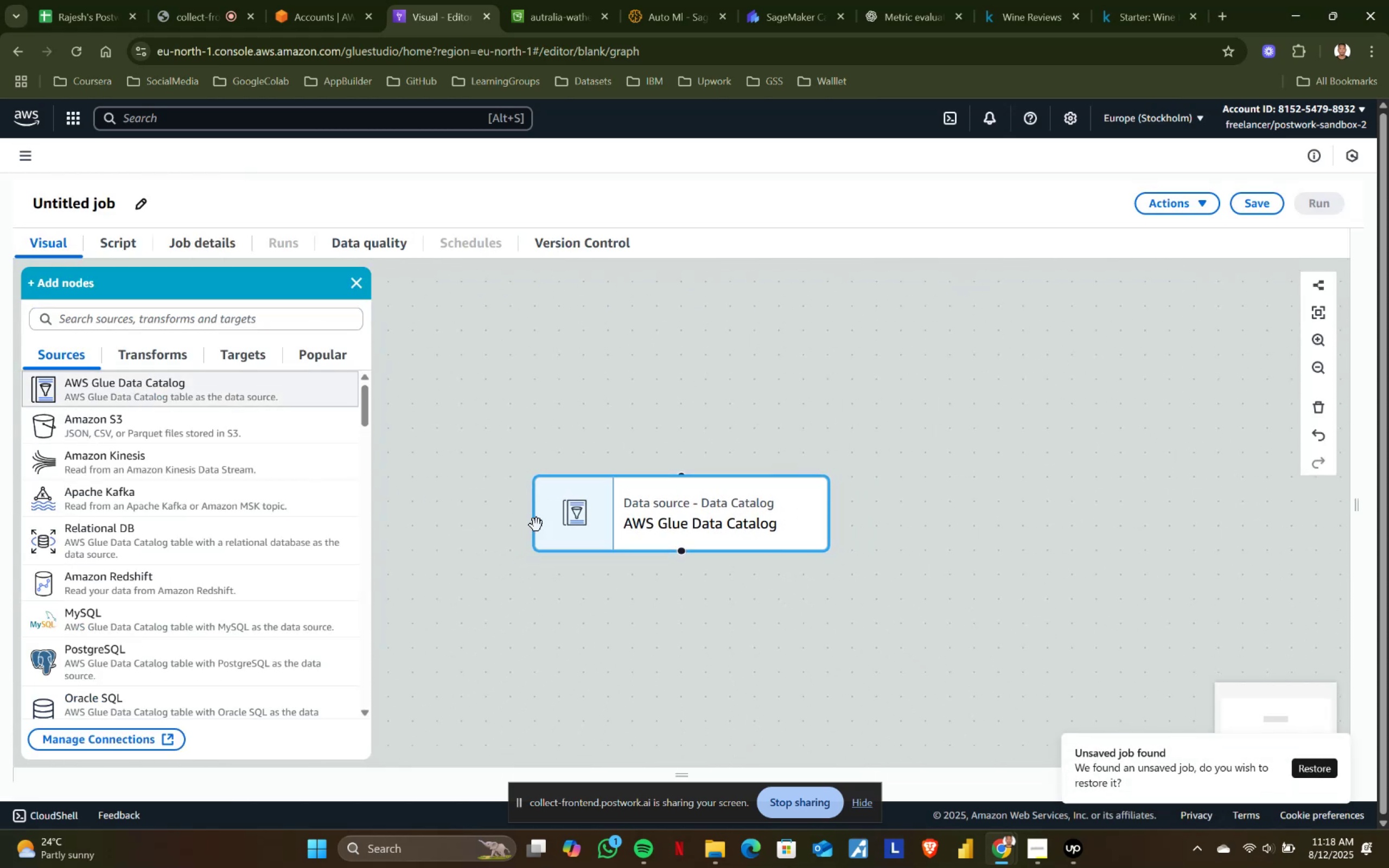 
left_click([632, 533])
 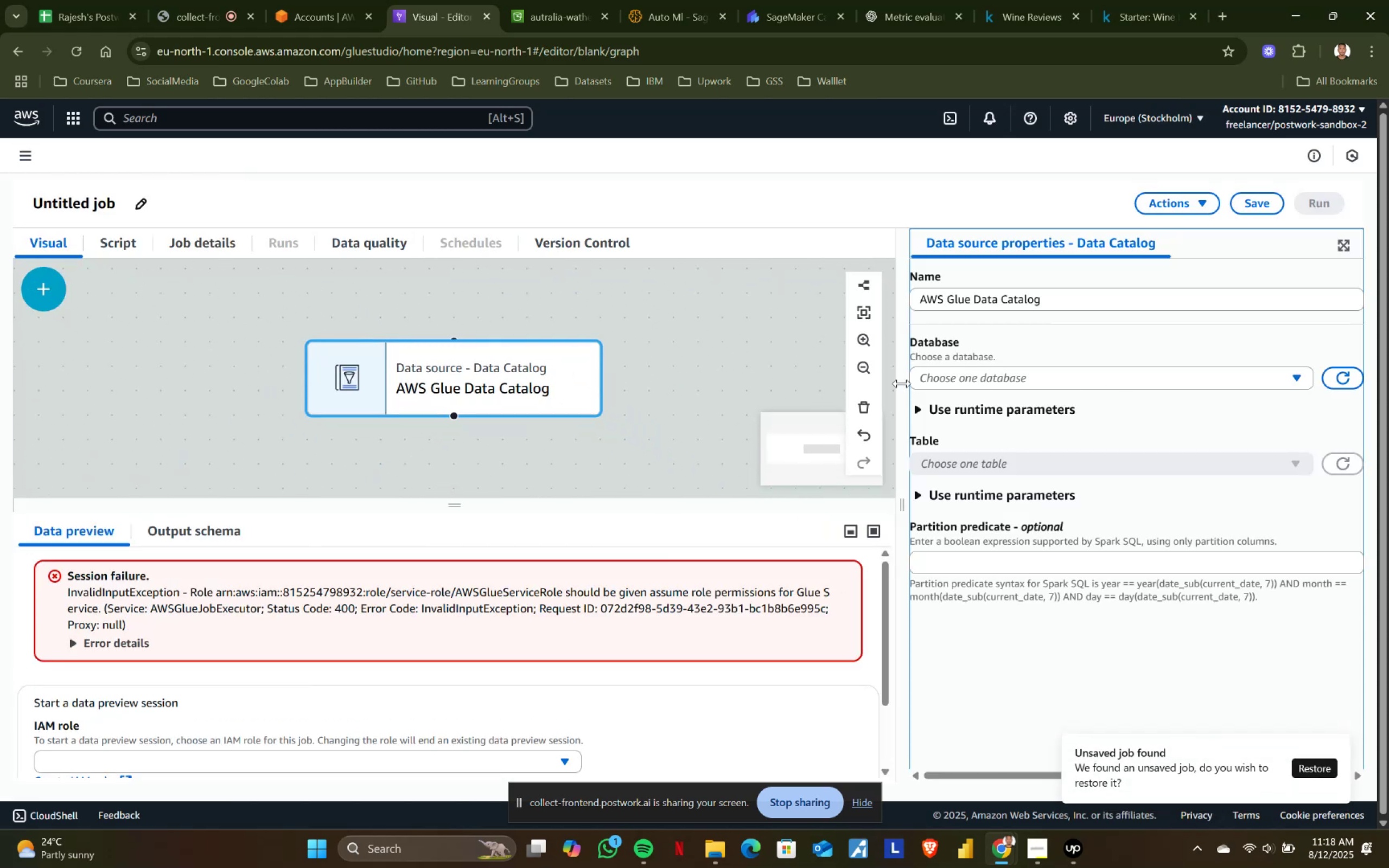 
left_click([976, 380])
 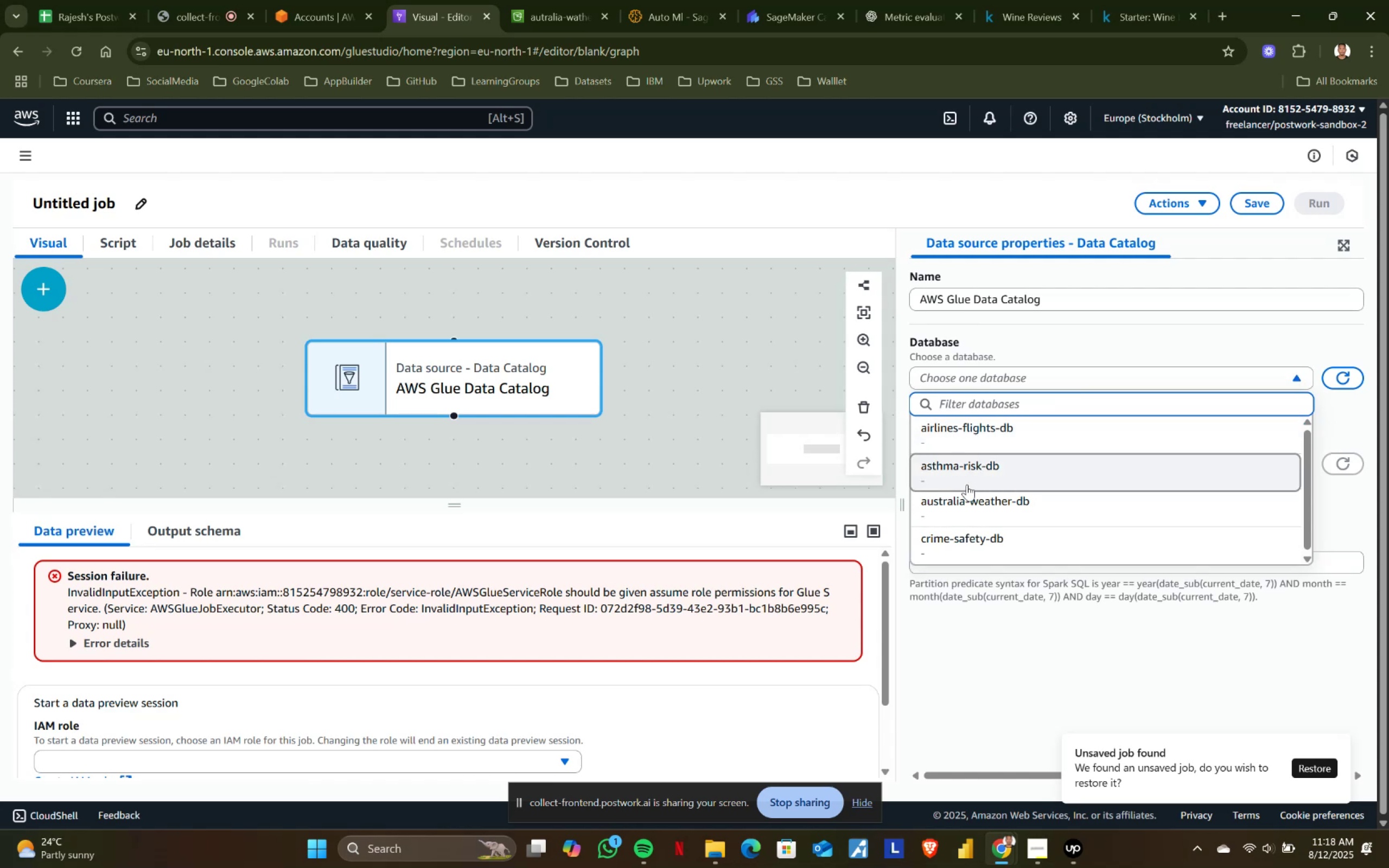 
left_click([961, 499])
 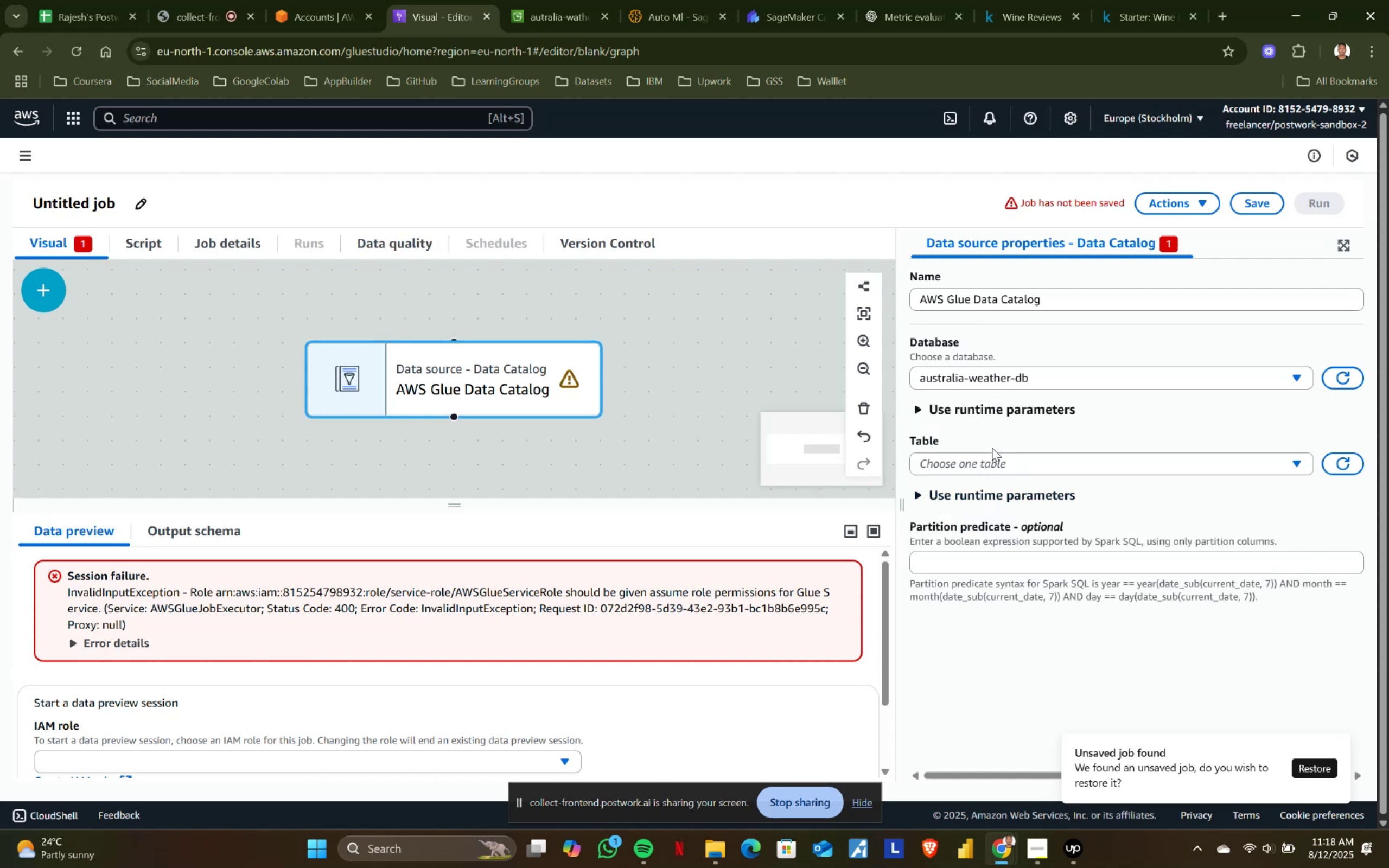 
left_click([973, 464])
 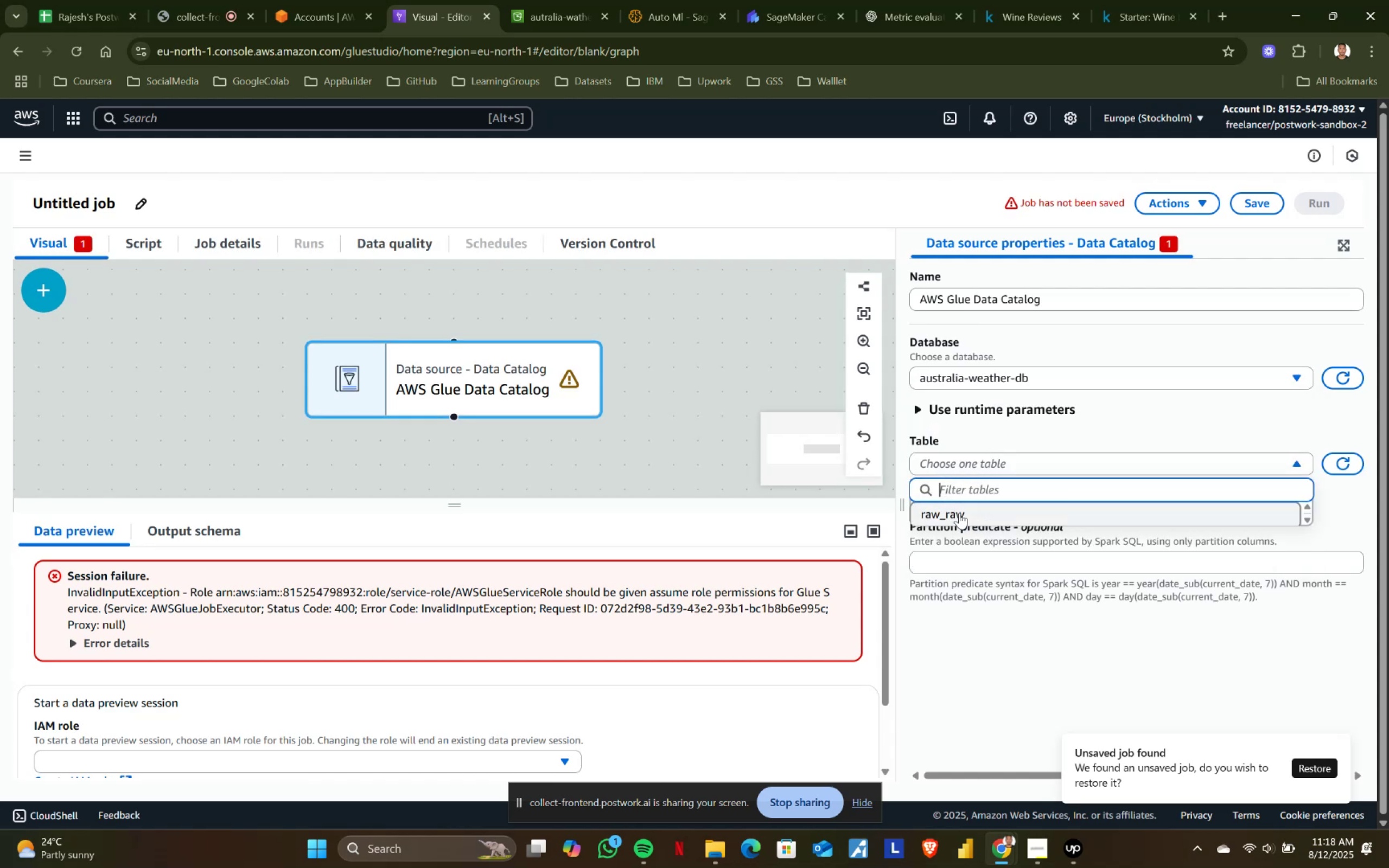 
left_click([957, 516])
 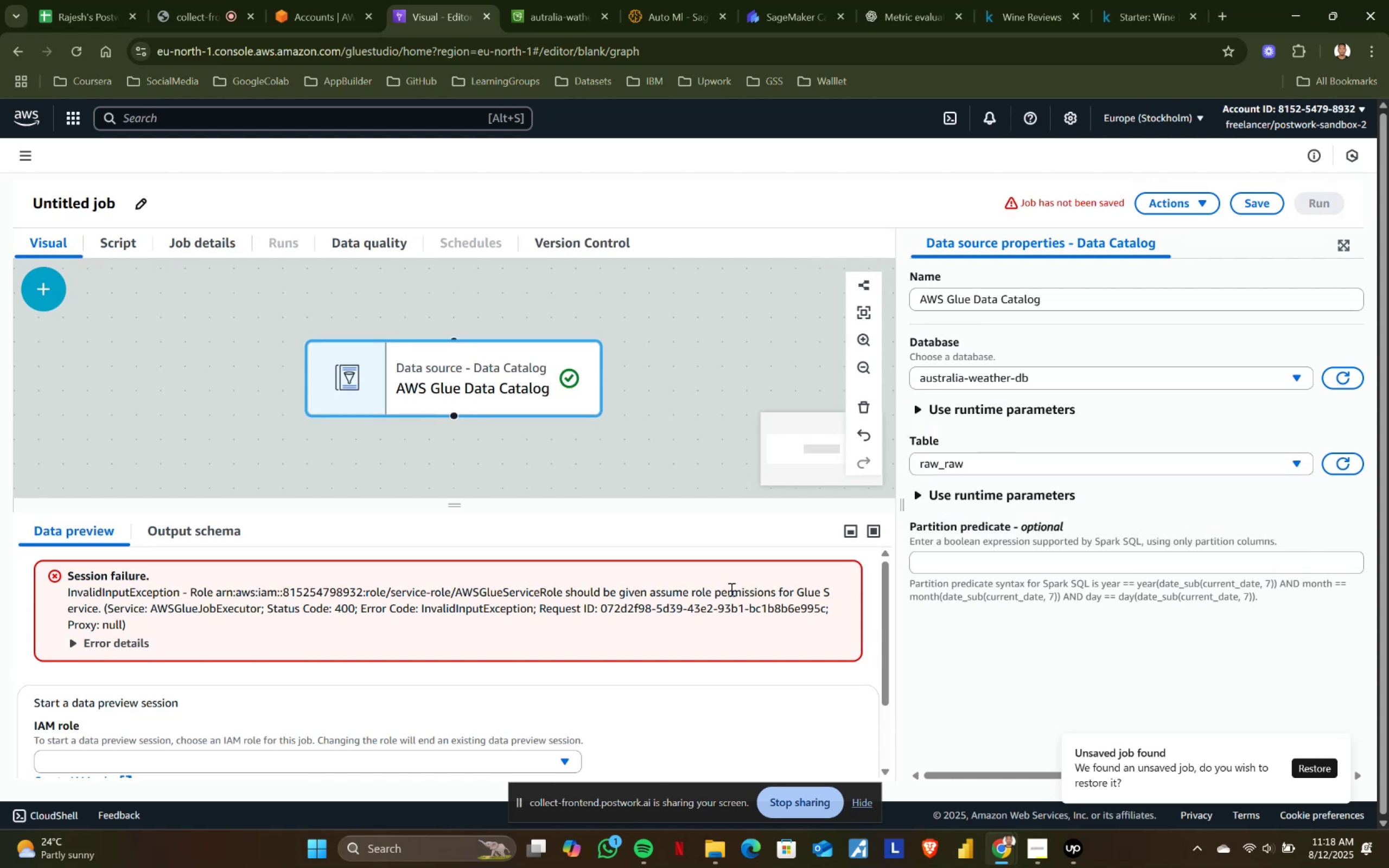 
scroll: coordinate [323, 623], scroll_direction: down, amount: 2.0
 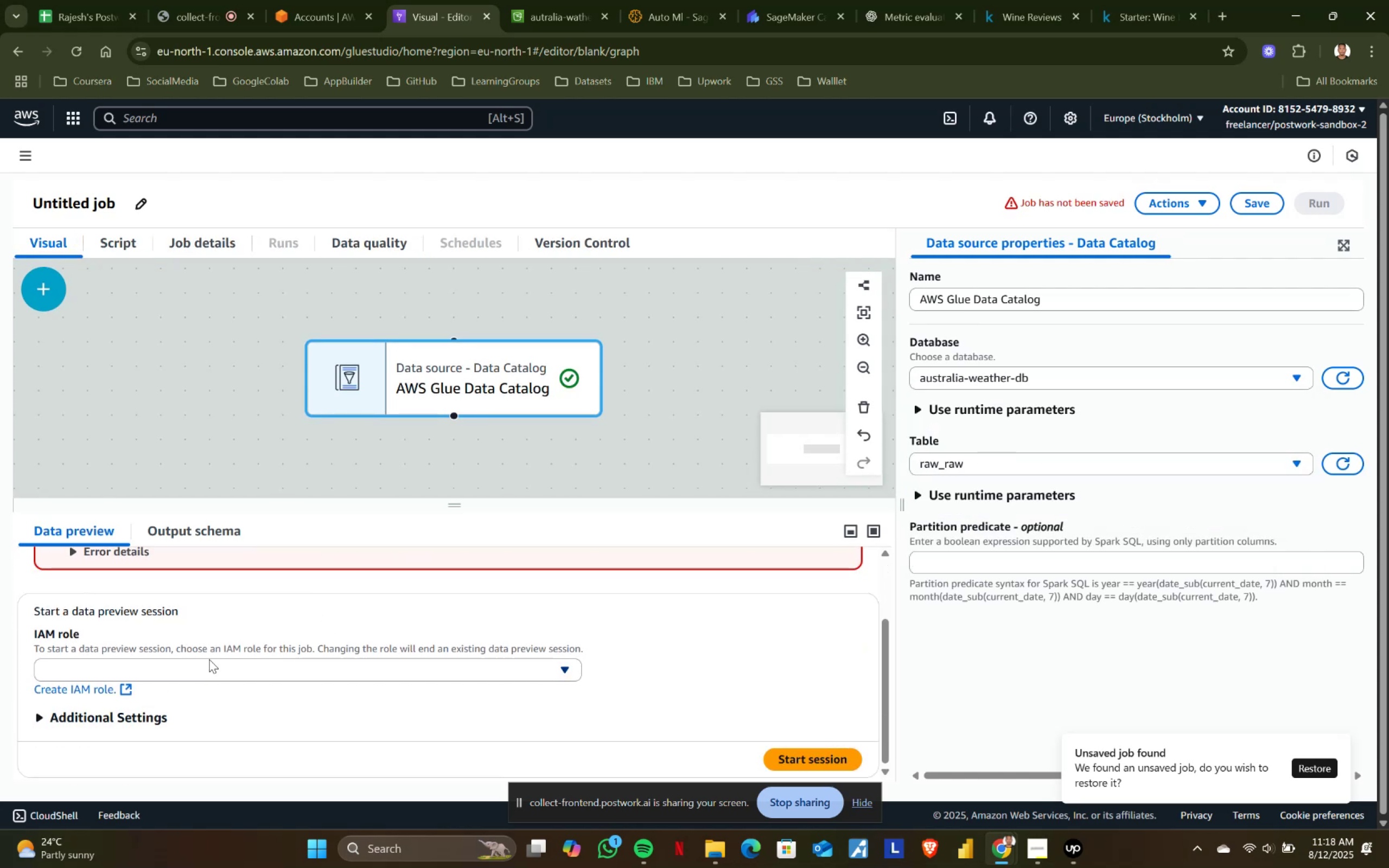 
left_click([207, 659])
 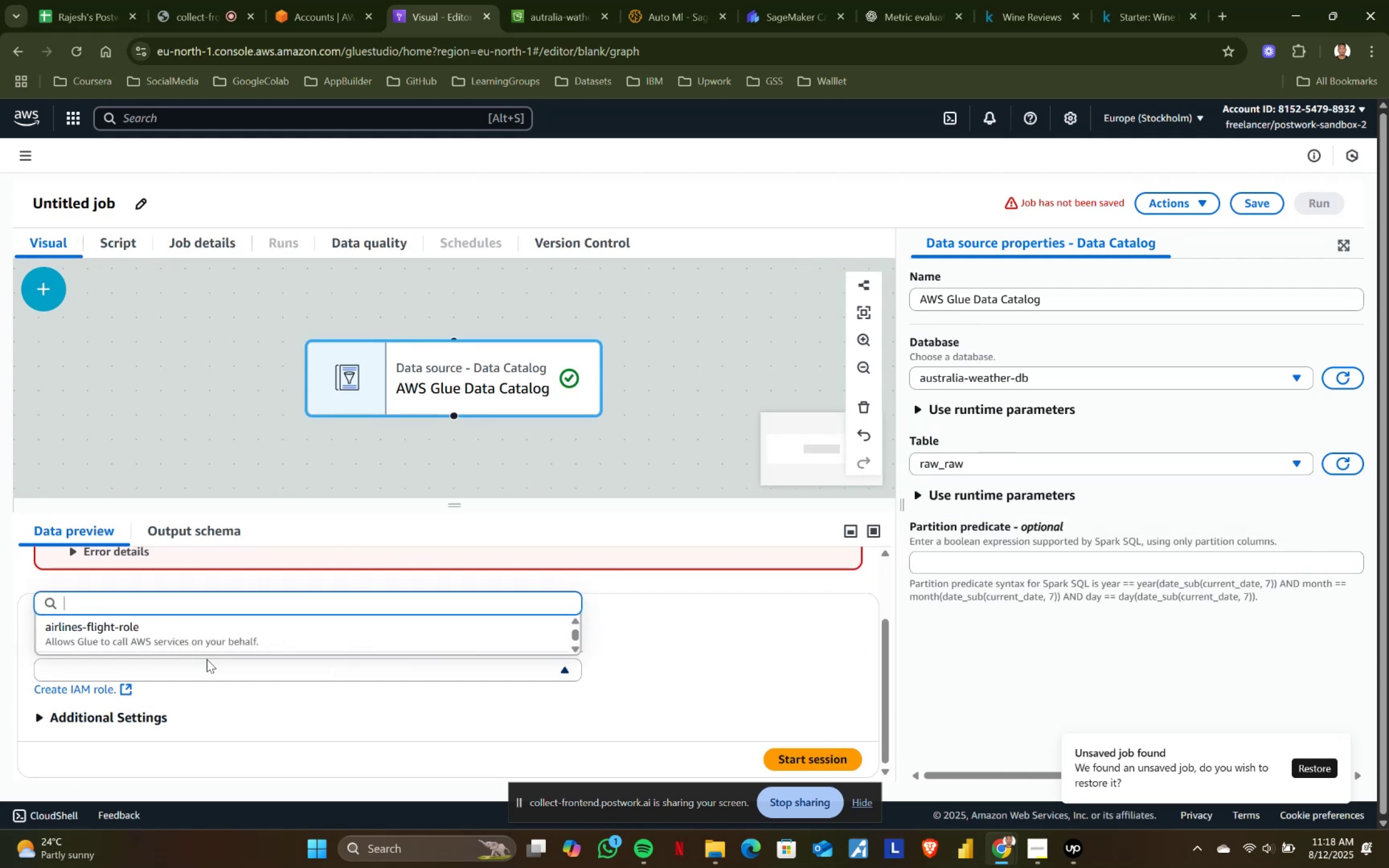 
type(au)
 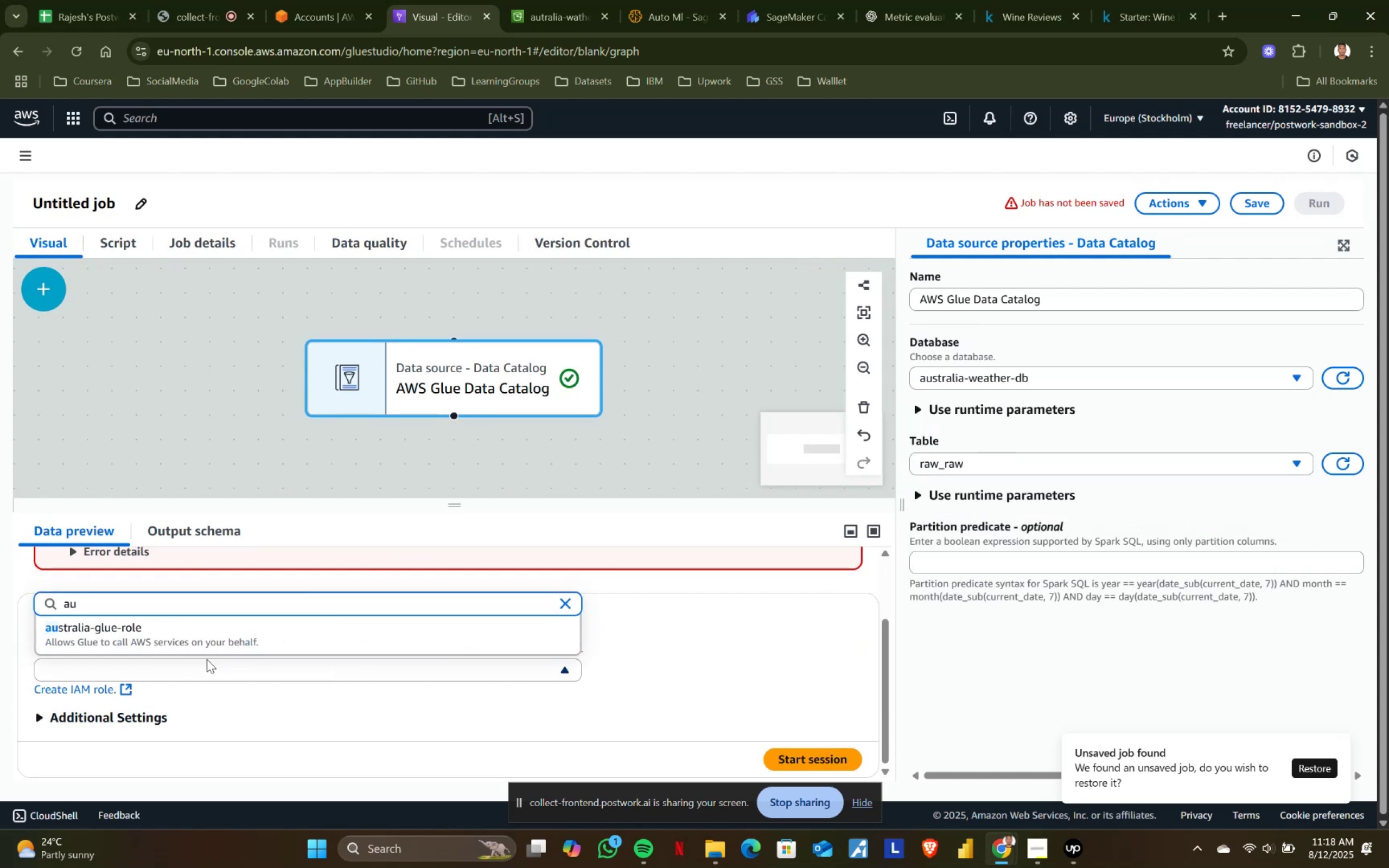 
left_click([180, 631])
 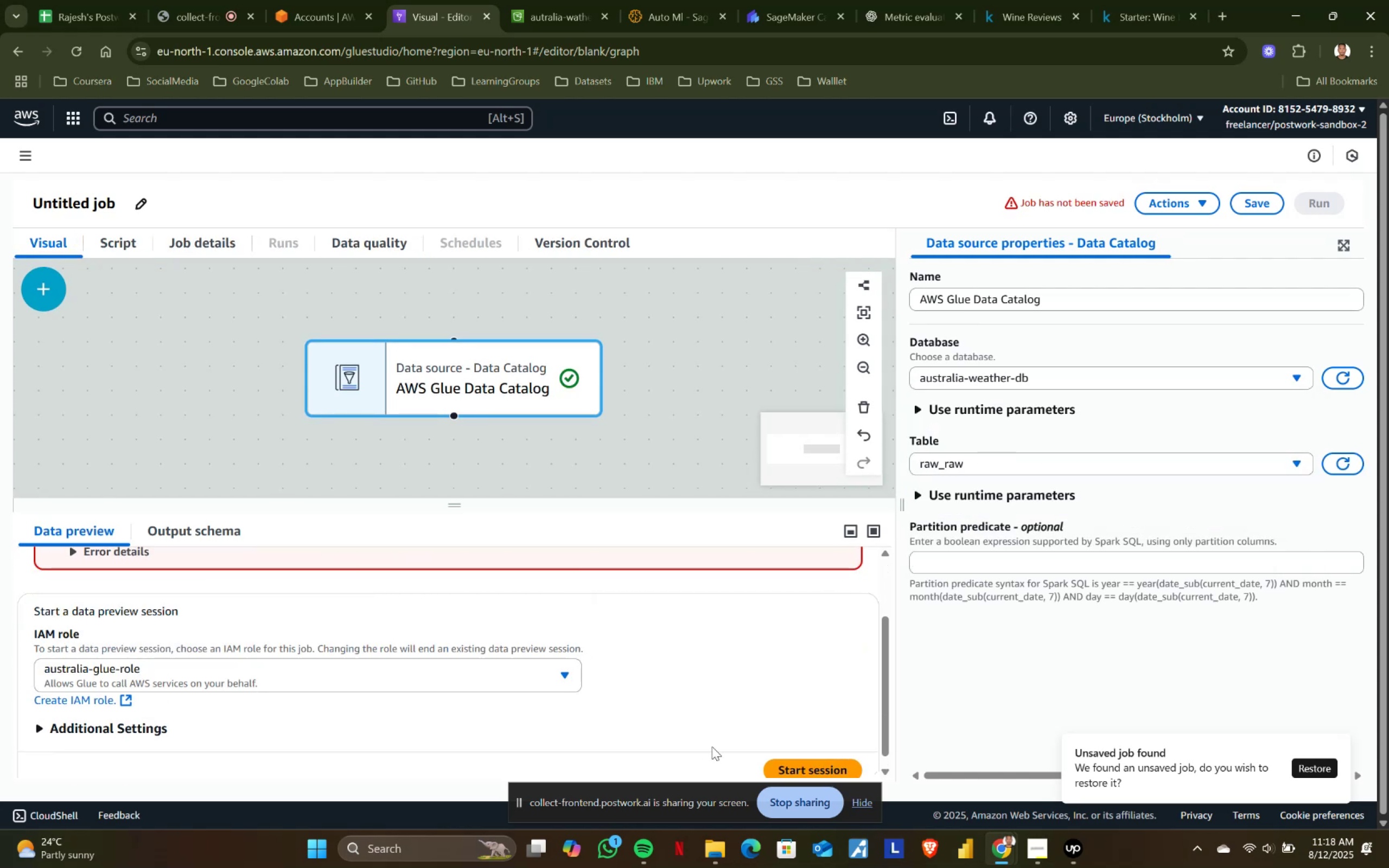 
scroll: coordinate [843, 742], scroll_direction: down, amount: 2.0
 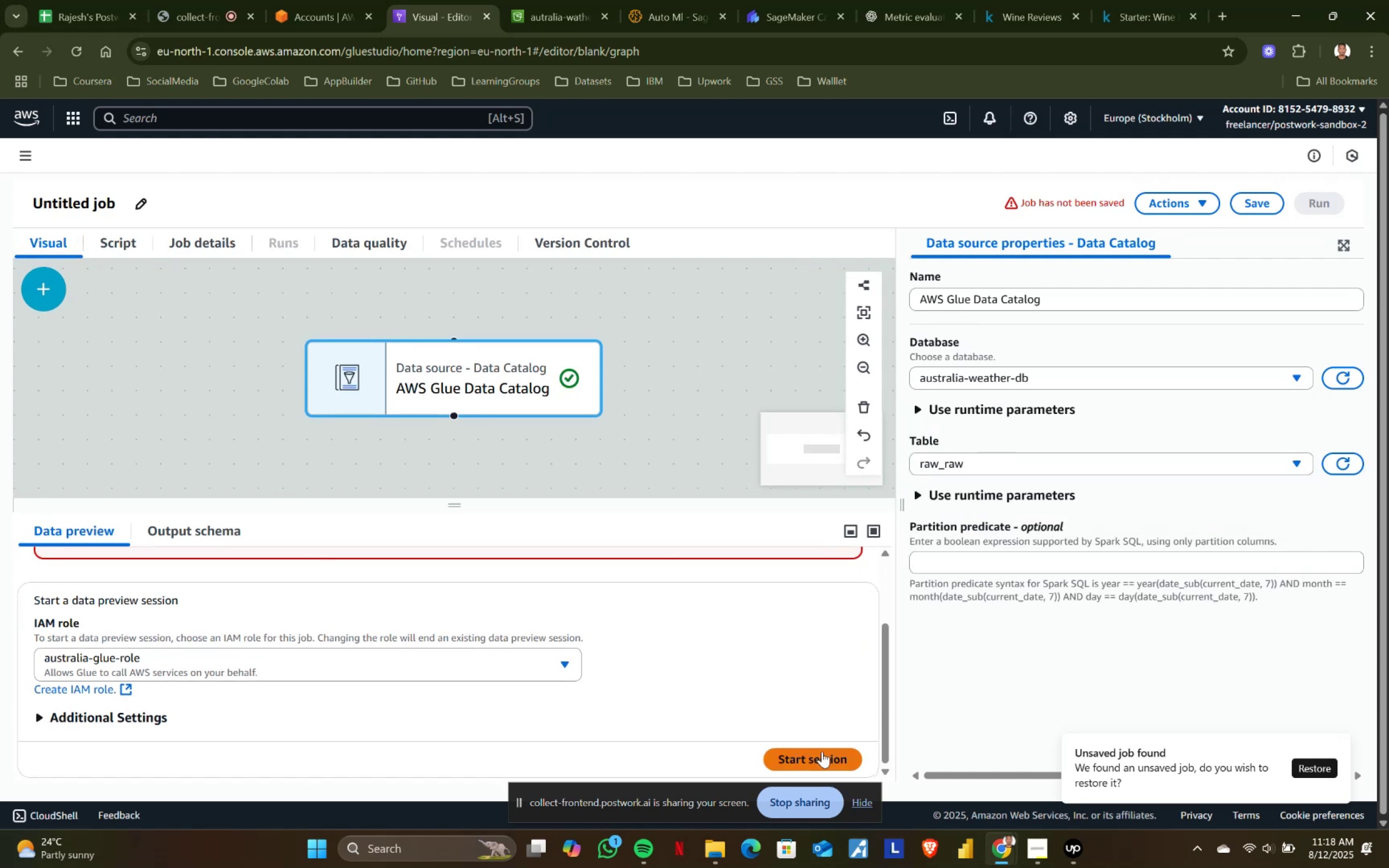 
left_click([820, 752])
 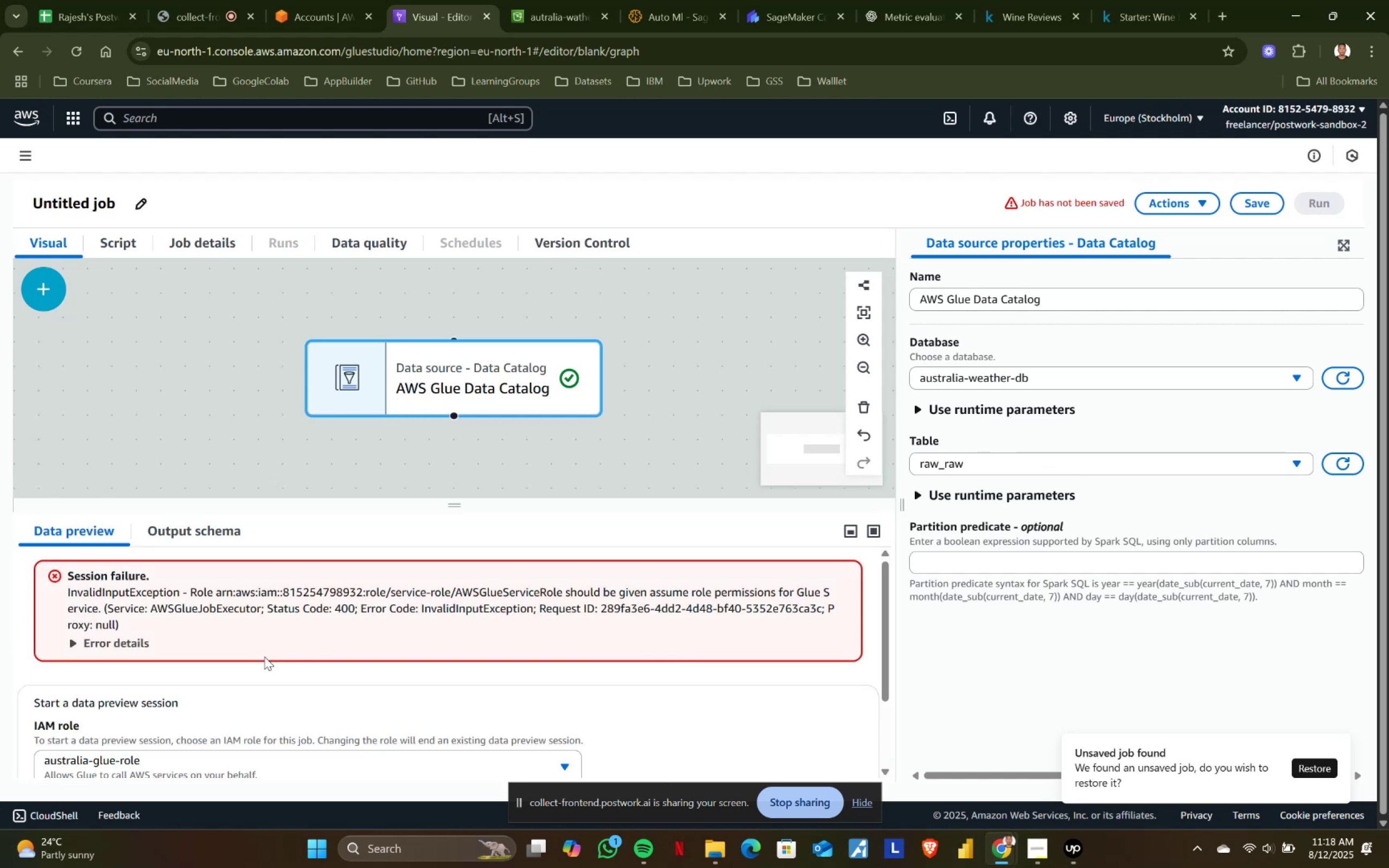 
scroll: coordinate [264, 656], scroll_direction: down, amount: 2.0
 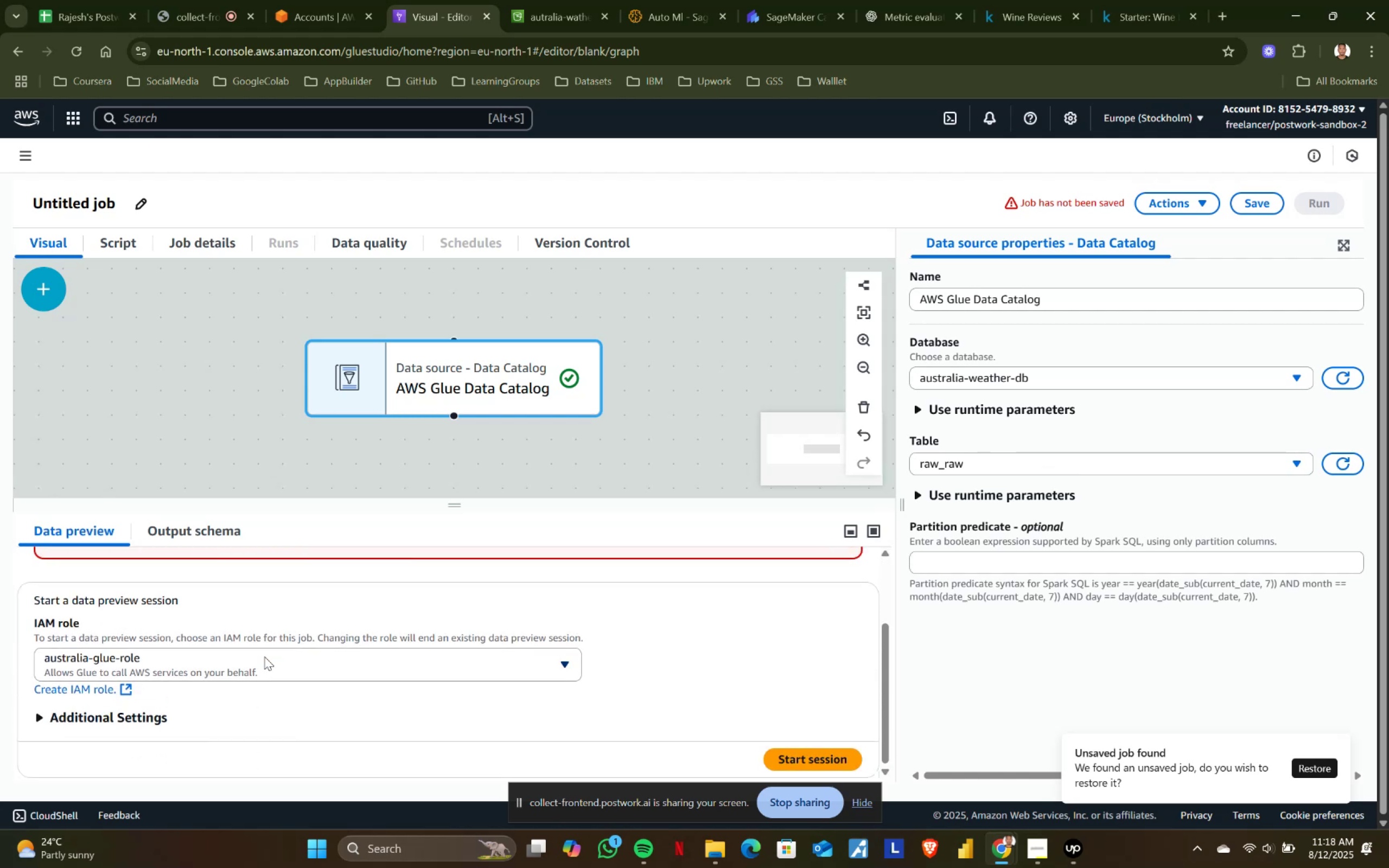 
scroll: coordinate [264, 656], scroll_direction: none, amount: 0.0
 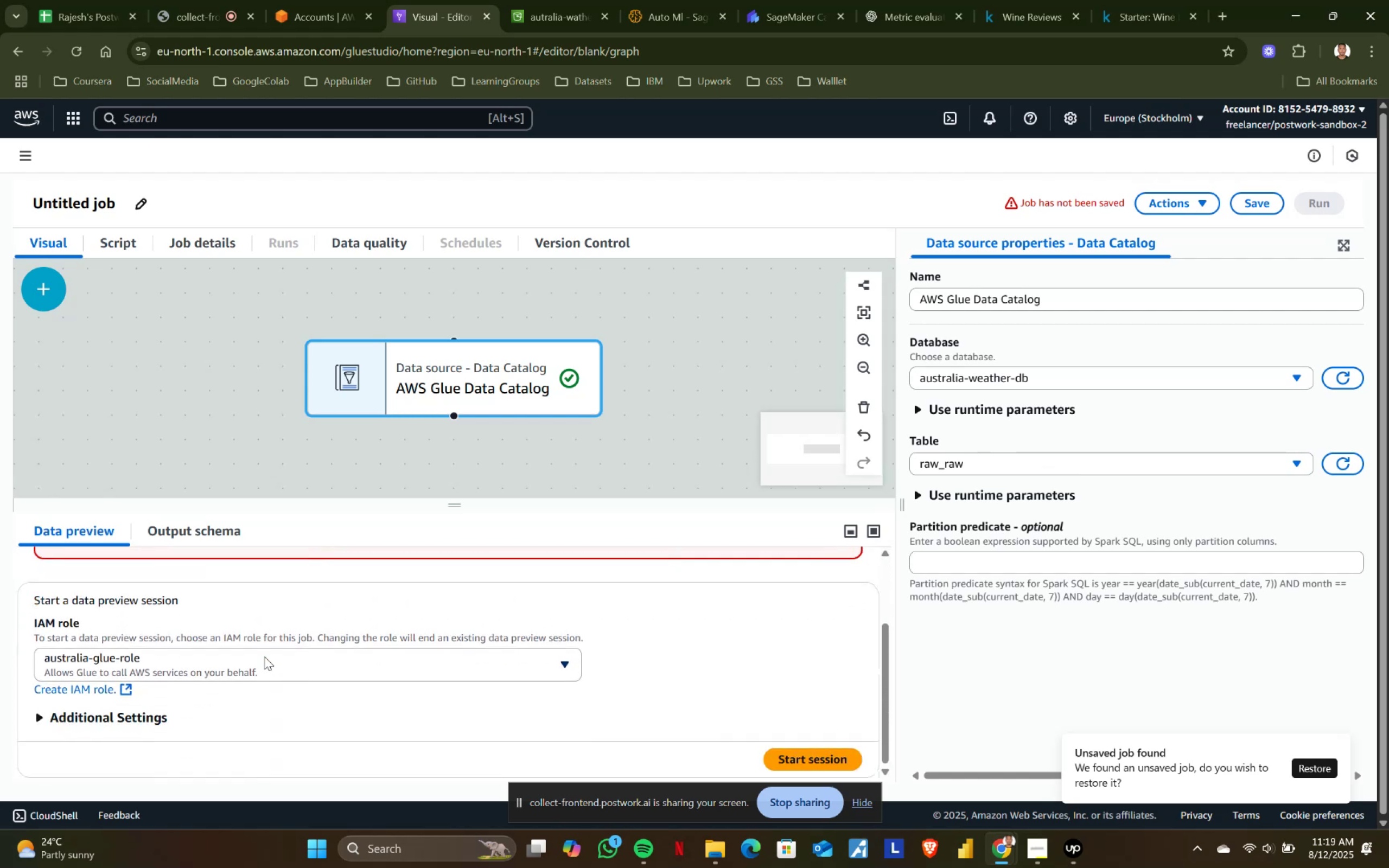 
scroll: coordinate [264, 656], scroll_direction: up, amount: 2.0
 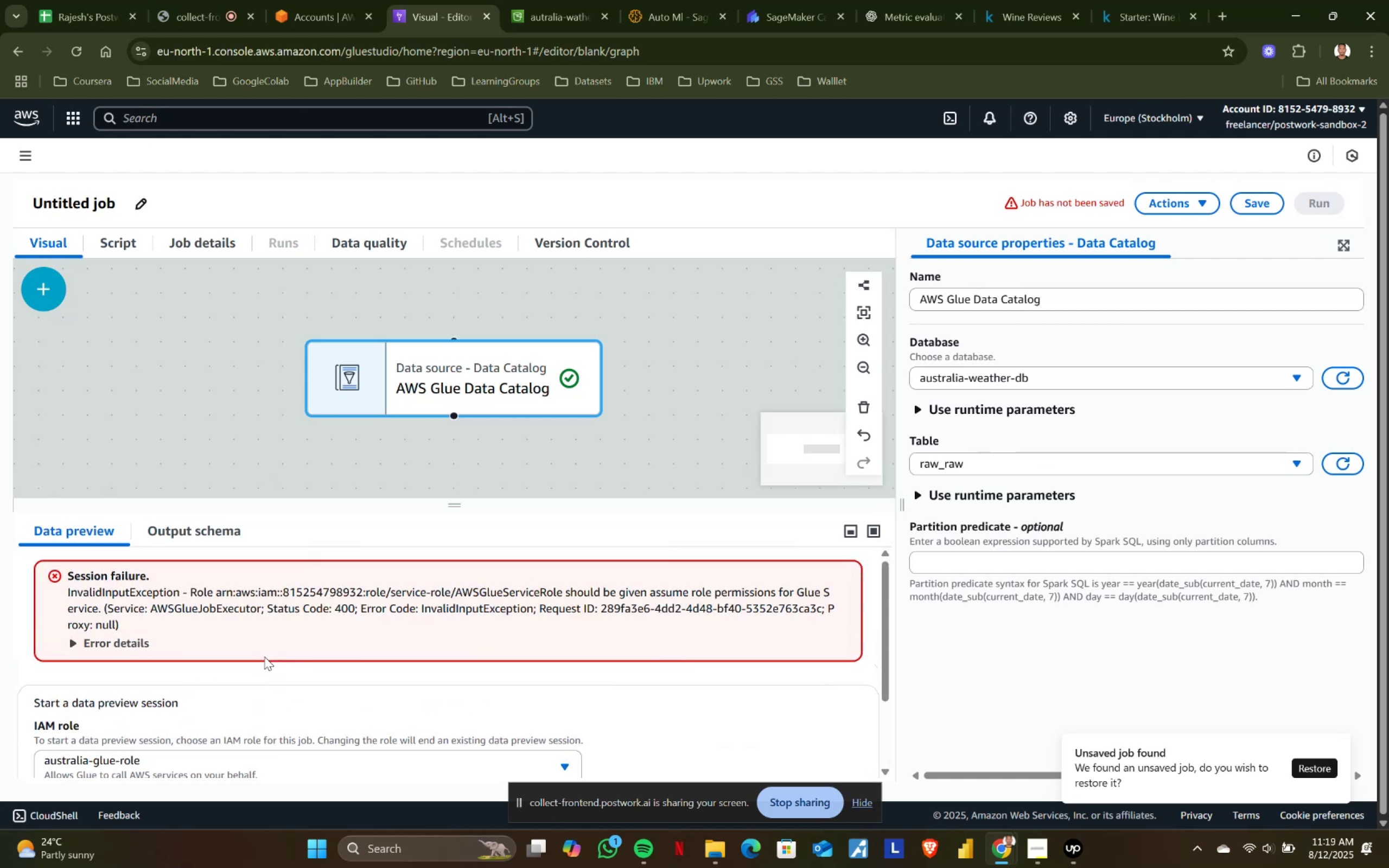 
scroll: coordinate [264, 656], scroll_direction: down, amount: 2.0
 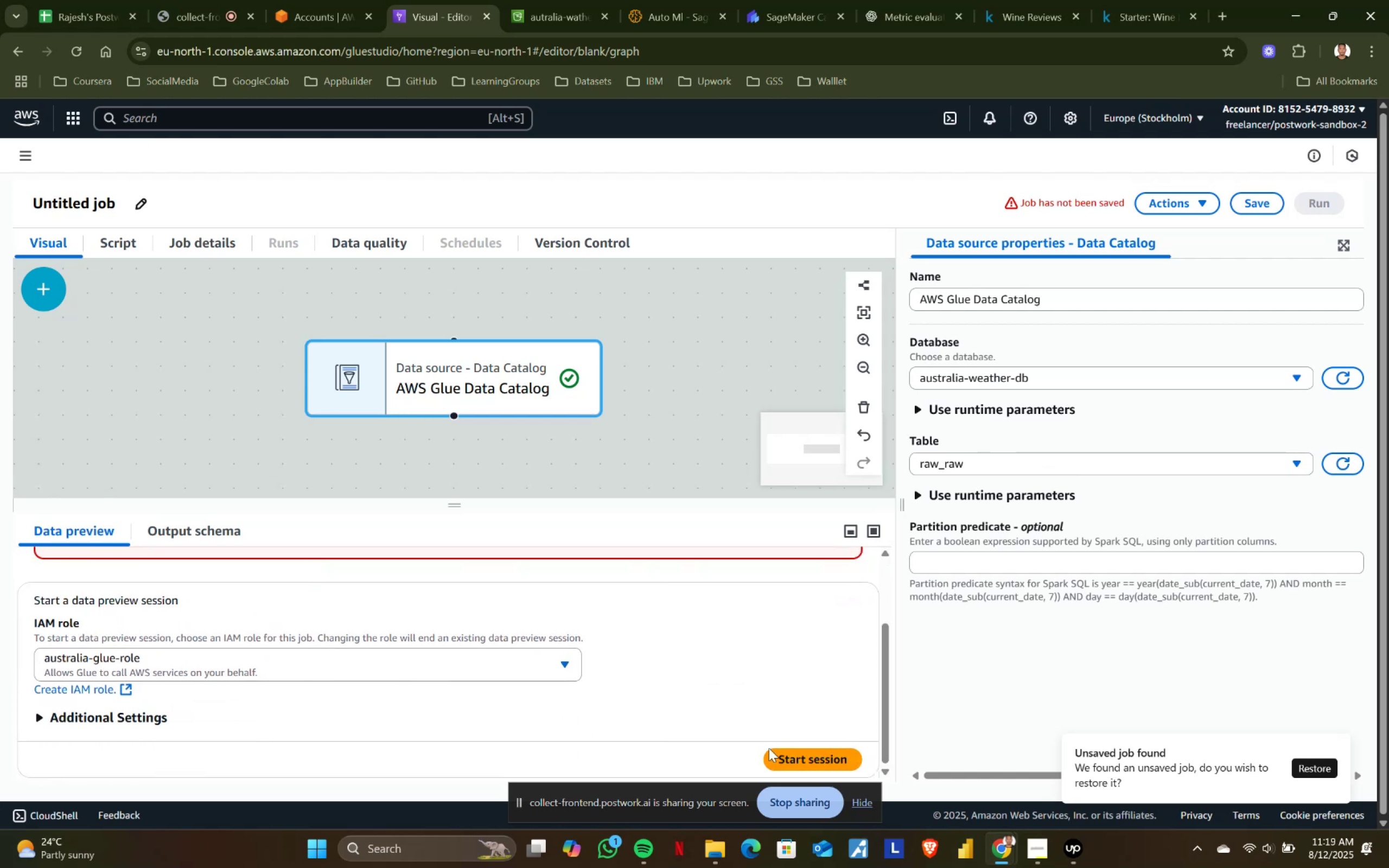 
double_click([785, 755])
 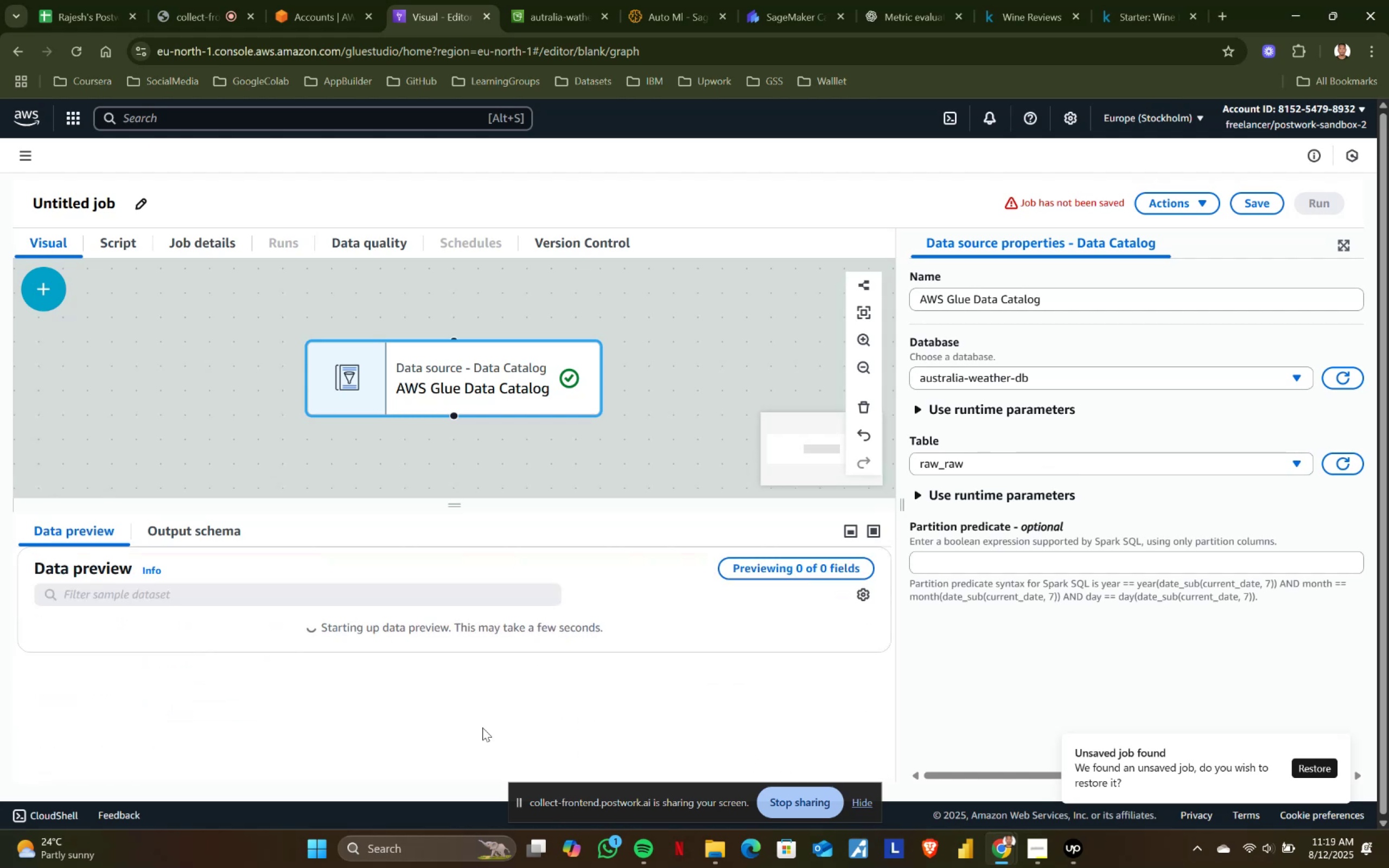 
scroll: coordinate [419, 717], scroll_direction: up, amount: 2.0
 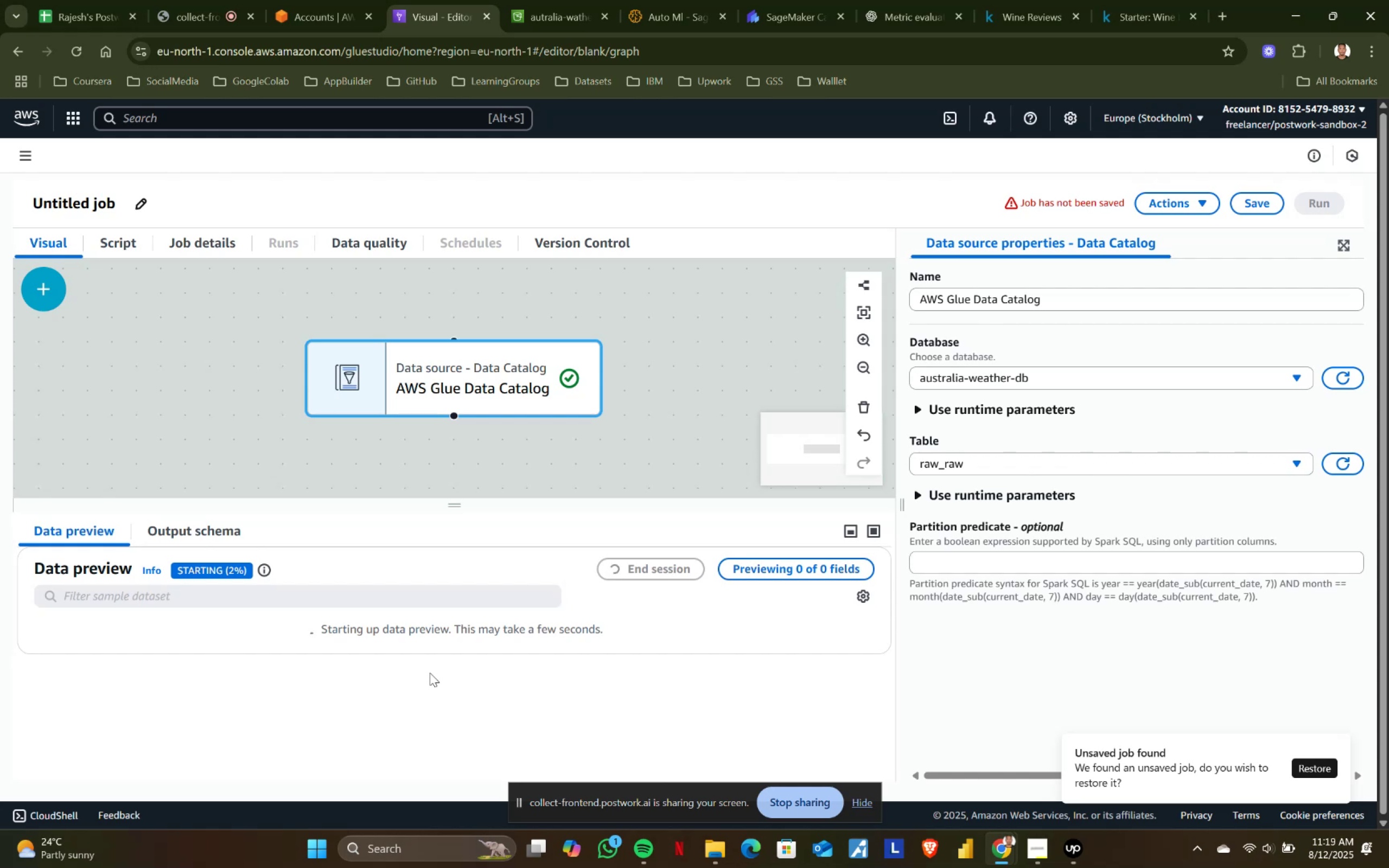 
left_click([174, 535])
 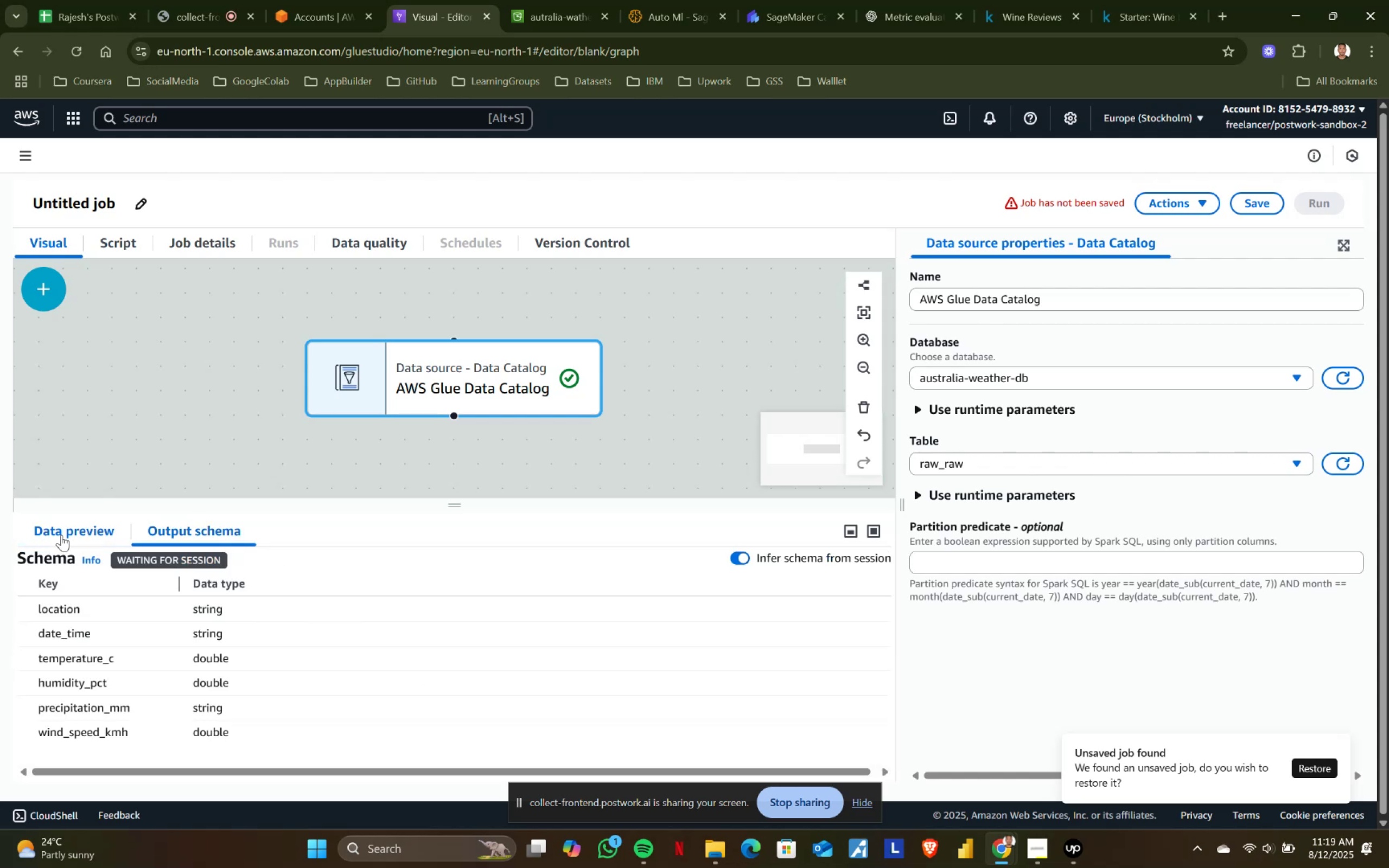 
scroll: coordinate [98, 656], scroll_direction: down, amount: 2.0
 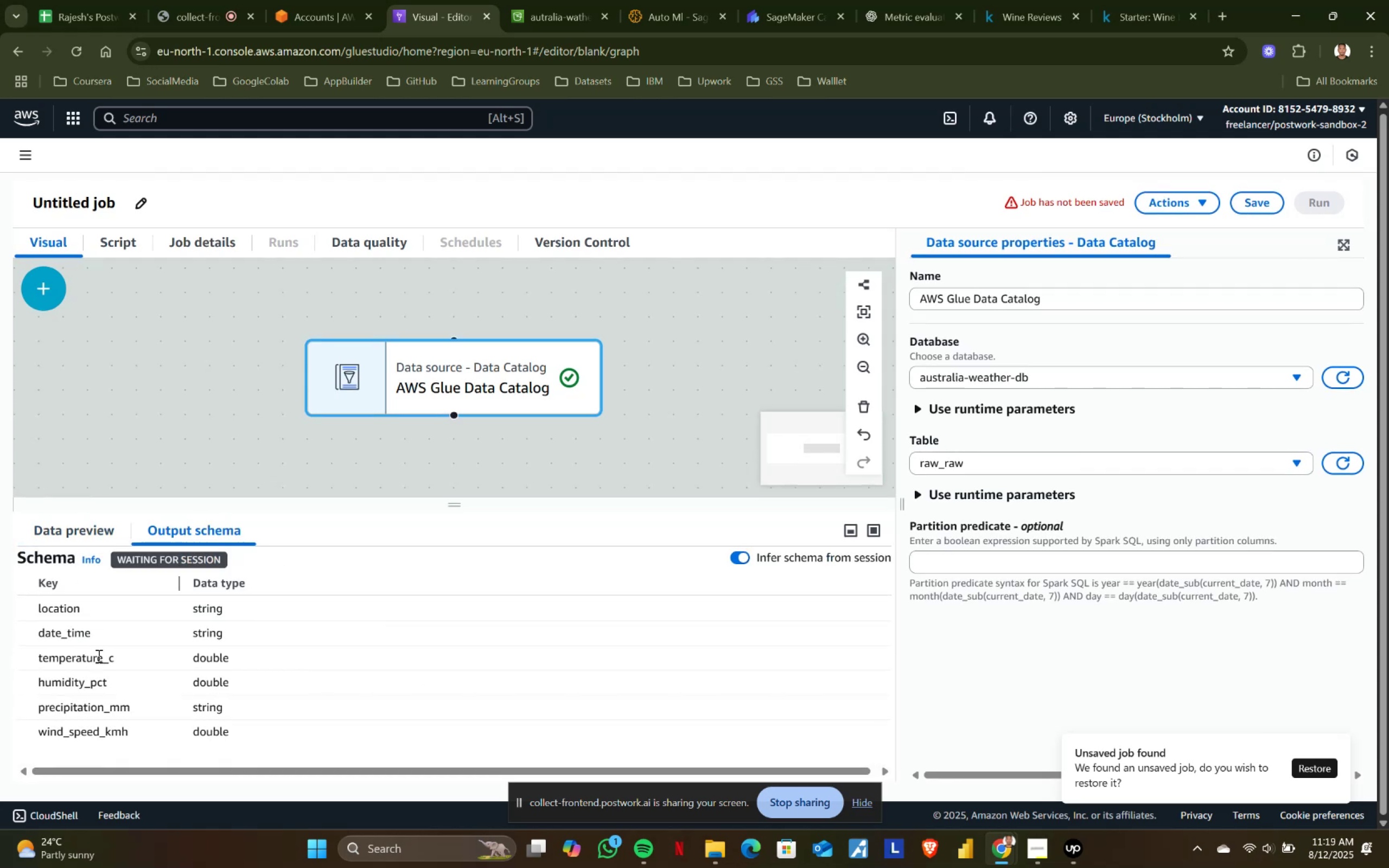 
scroll: coordinate [98, 656], scroll_direction: up, amount: 2.0
 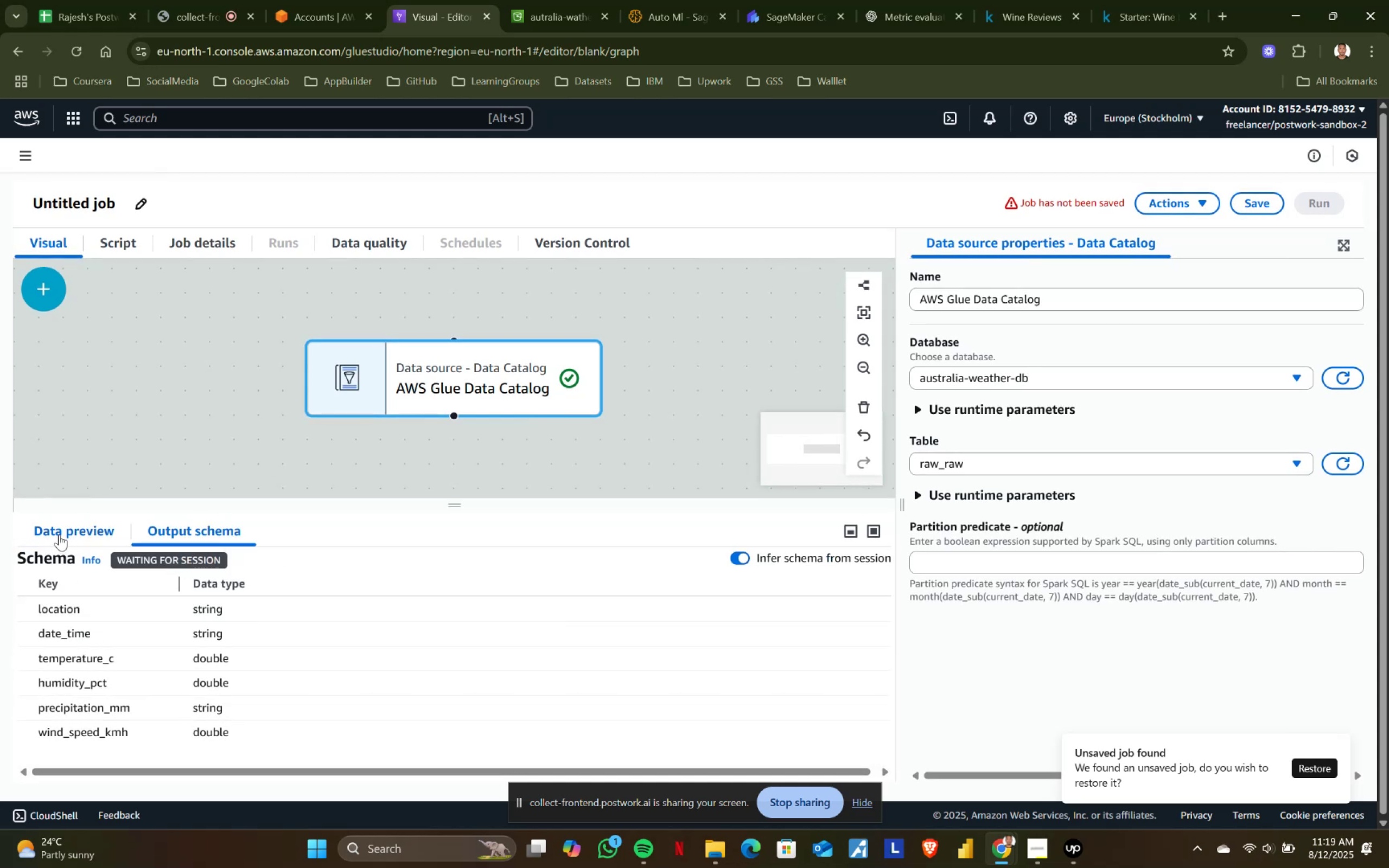 
left_click([59, 534])
 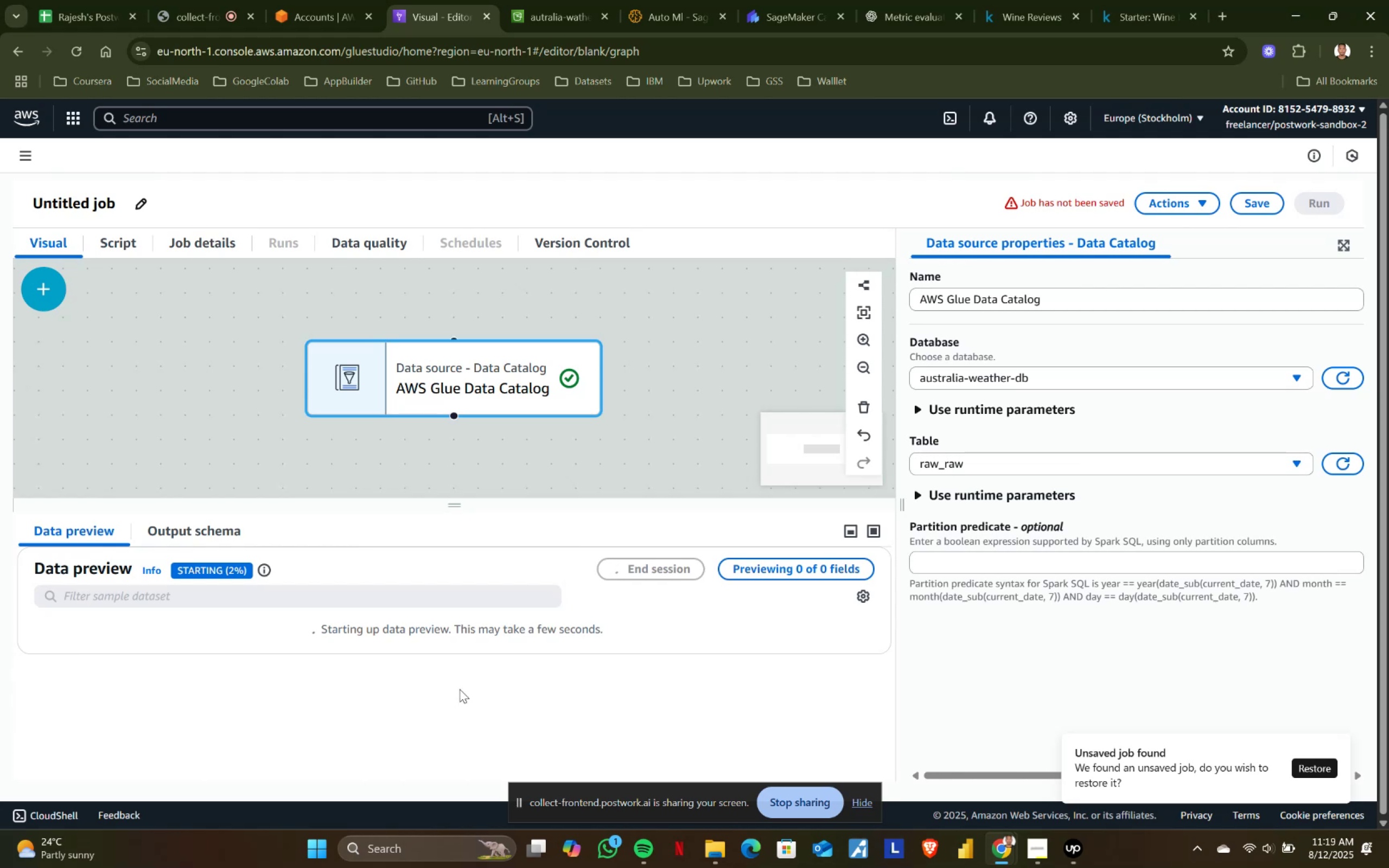 
wait(5.27)
 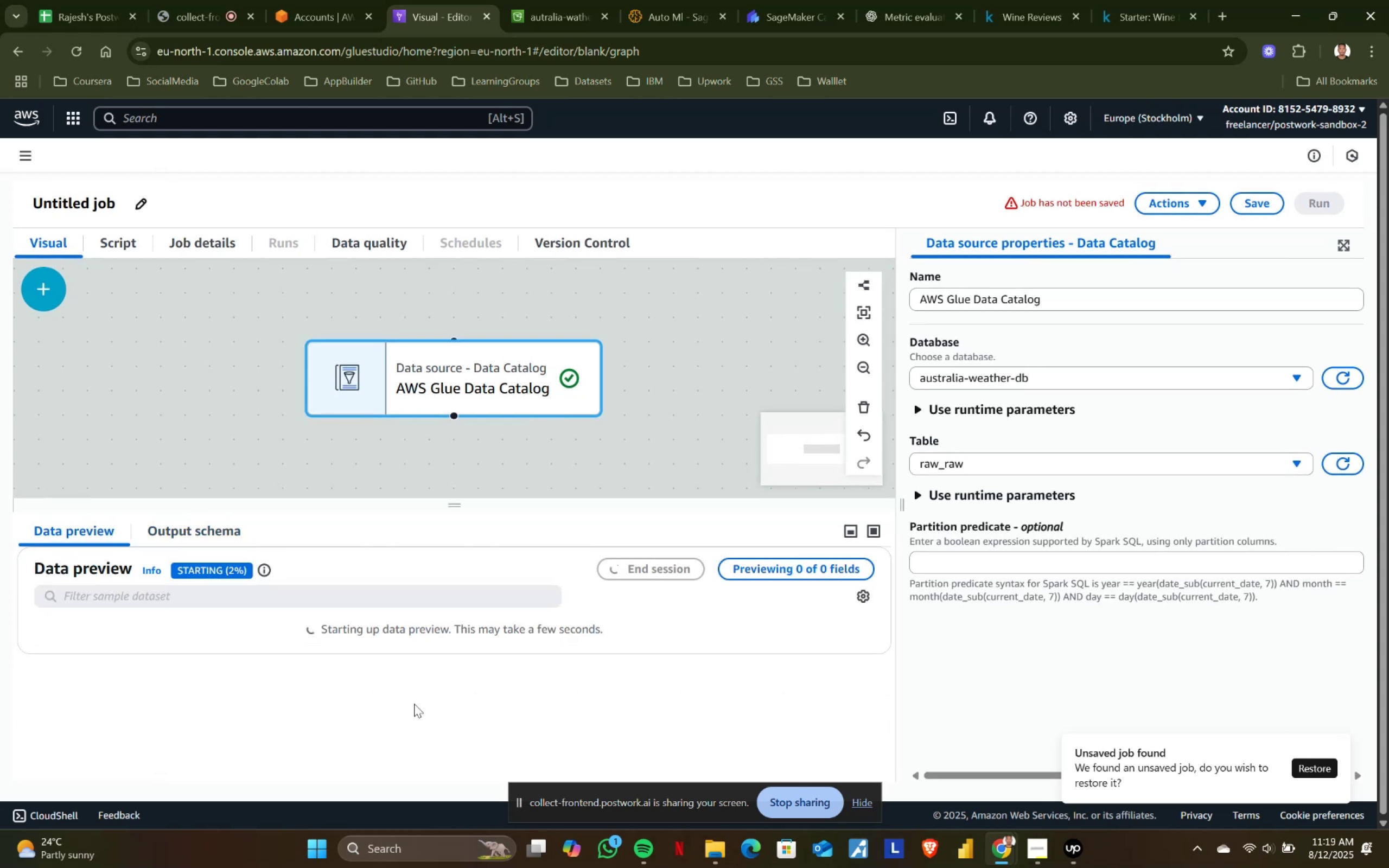 
left_click_drag(start_coordinate=[320, 627], to_coordinate=[648, 632])
 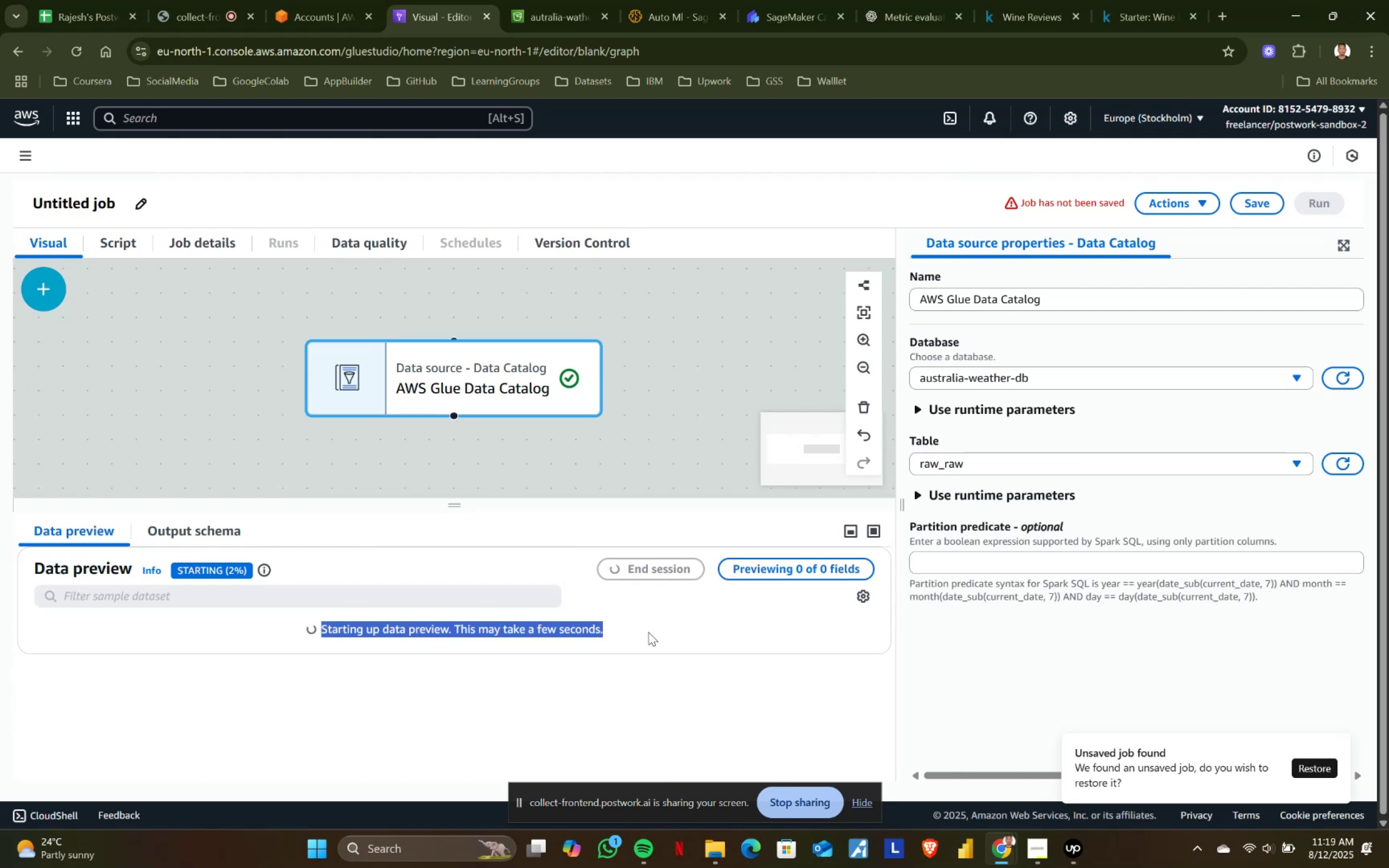 
left_click([648, 632])
 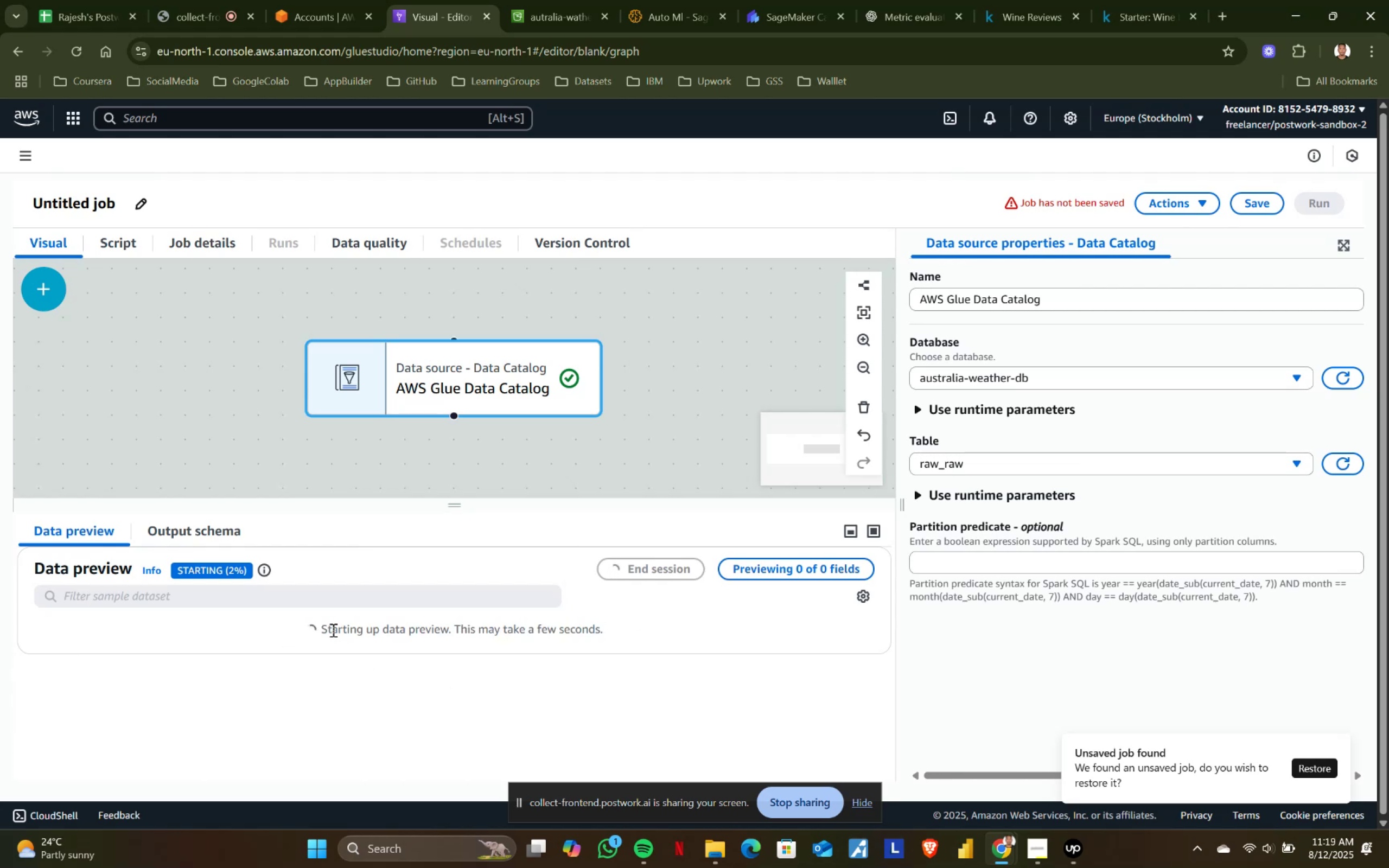 
left_click_drag(start_coordinate=[322, 624], to_coordinate=[613, 623])
 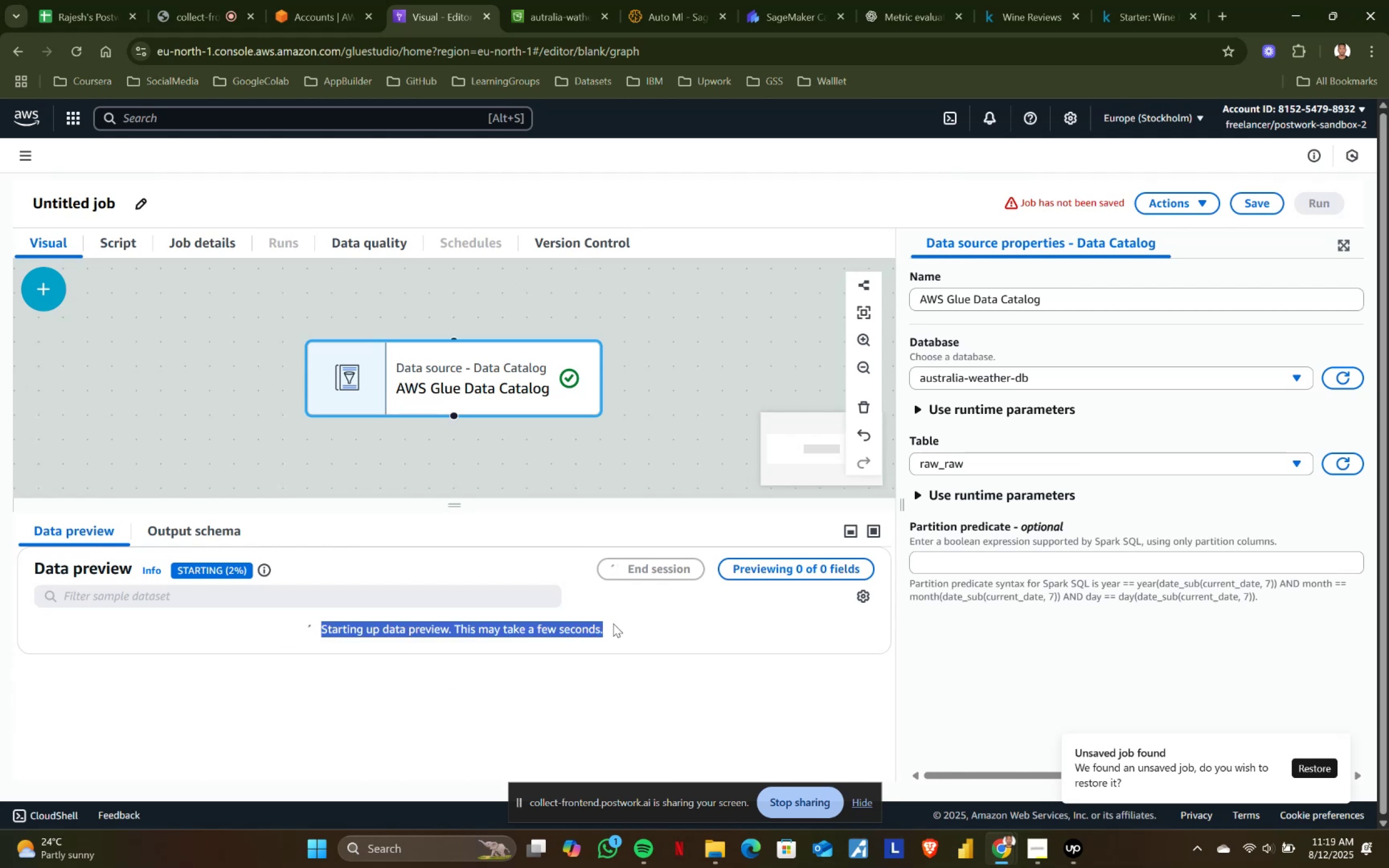 
left_click([613, 623])
 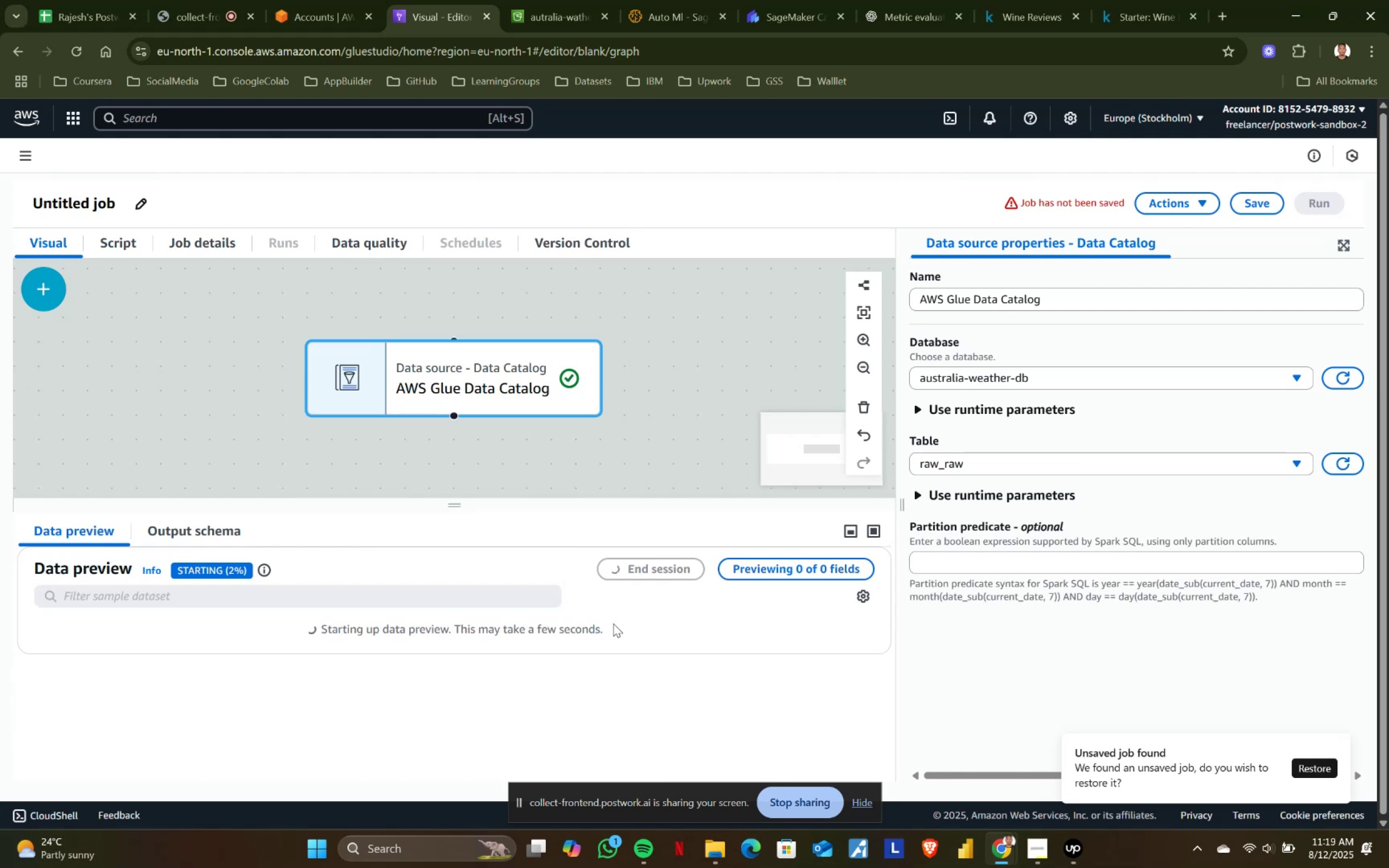 
left_click_drag(start_coordinate=[613, 623], to_coordinate=[301, 633])
 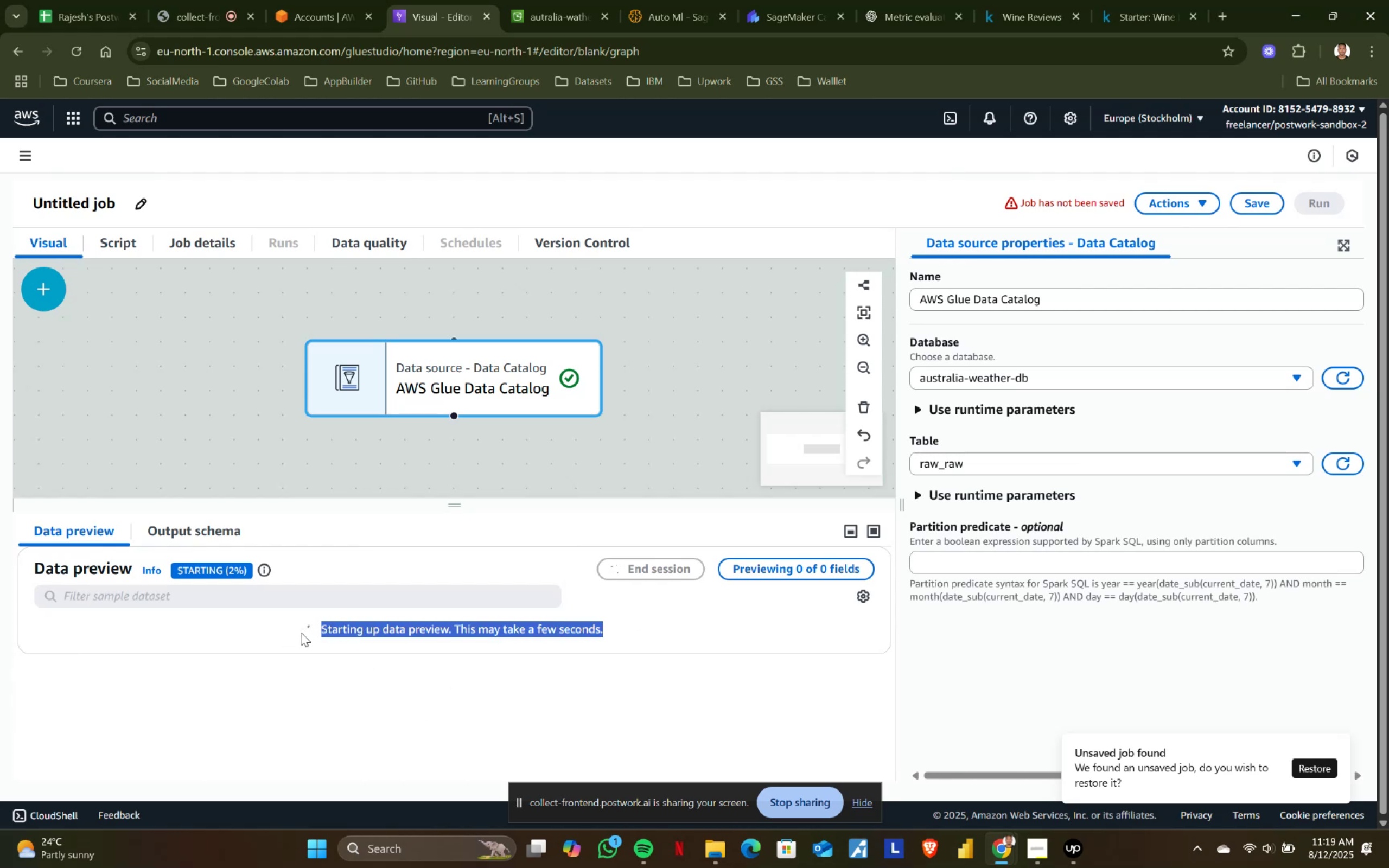 
left_click([301, 633])
 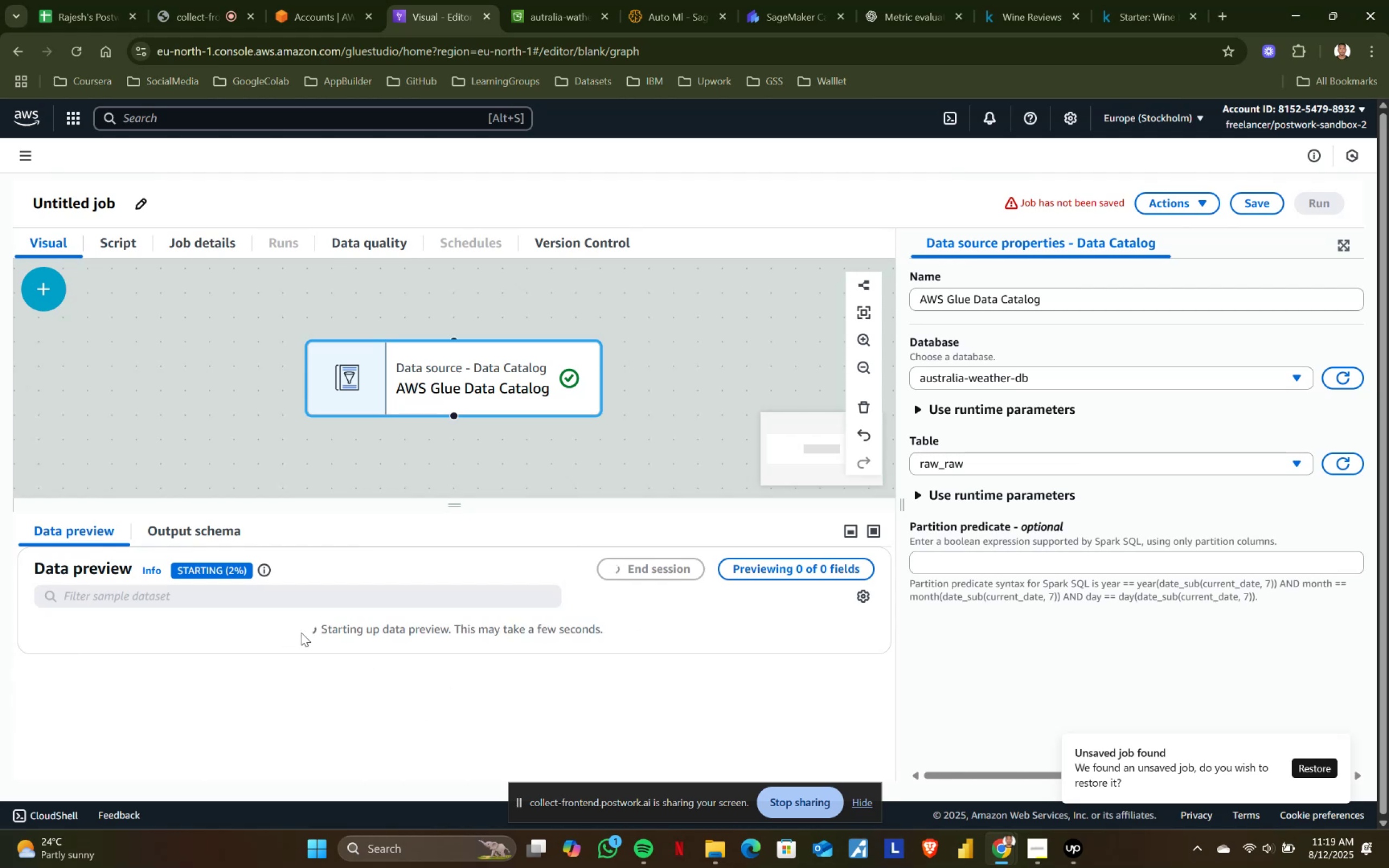 
left_click_drag(start_coordinate=[301, 629], to_coordinate=[641, 628])
 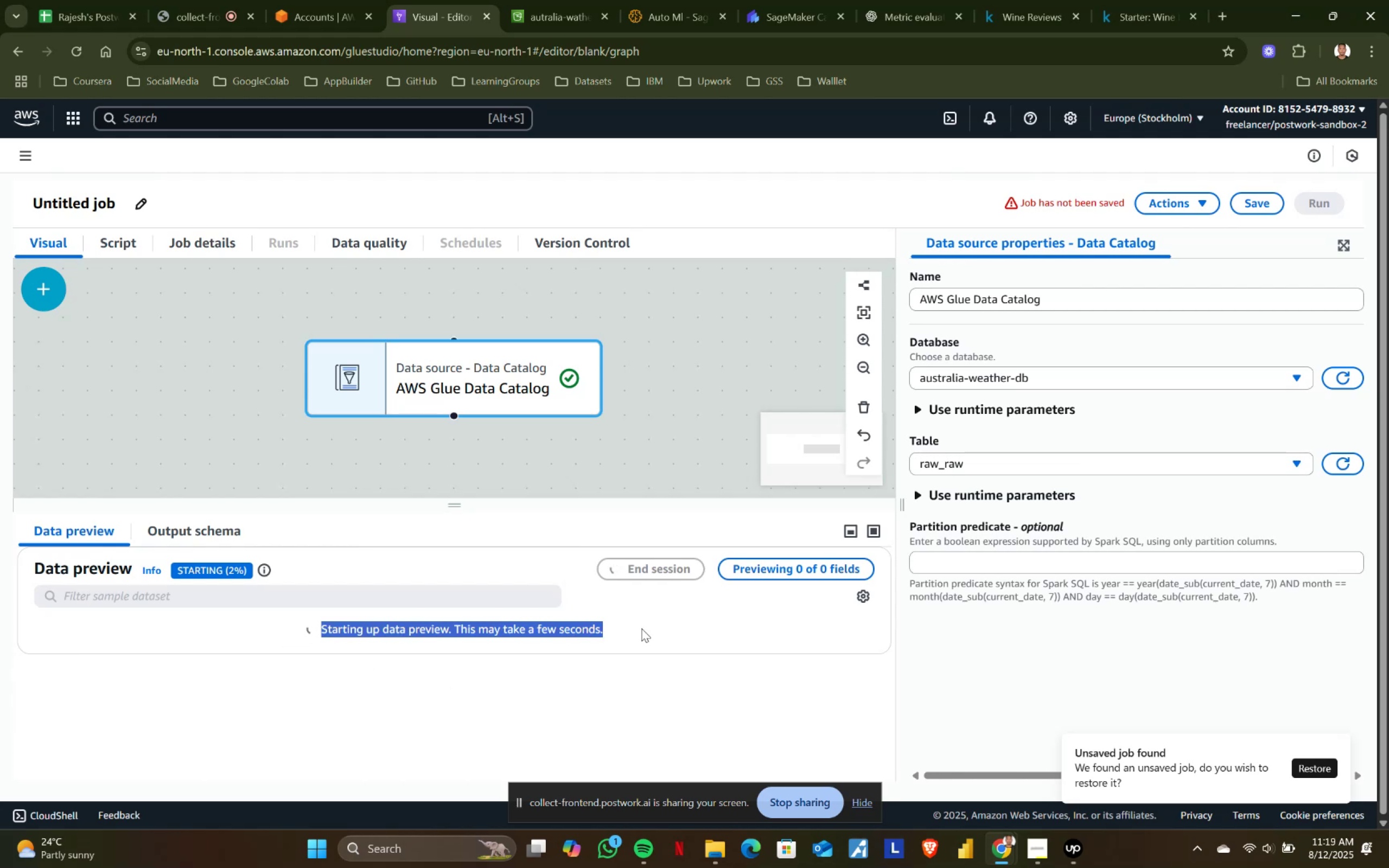 
left_click([641, 628])
 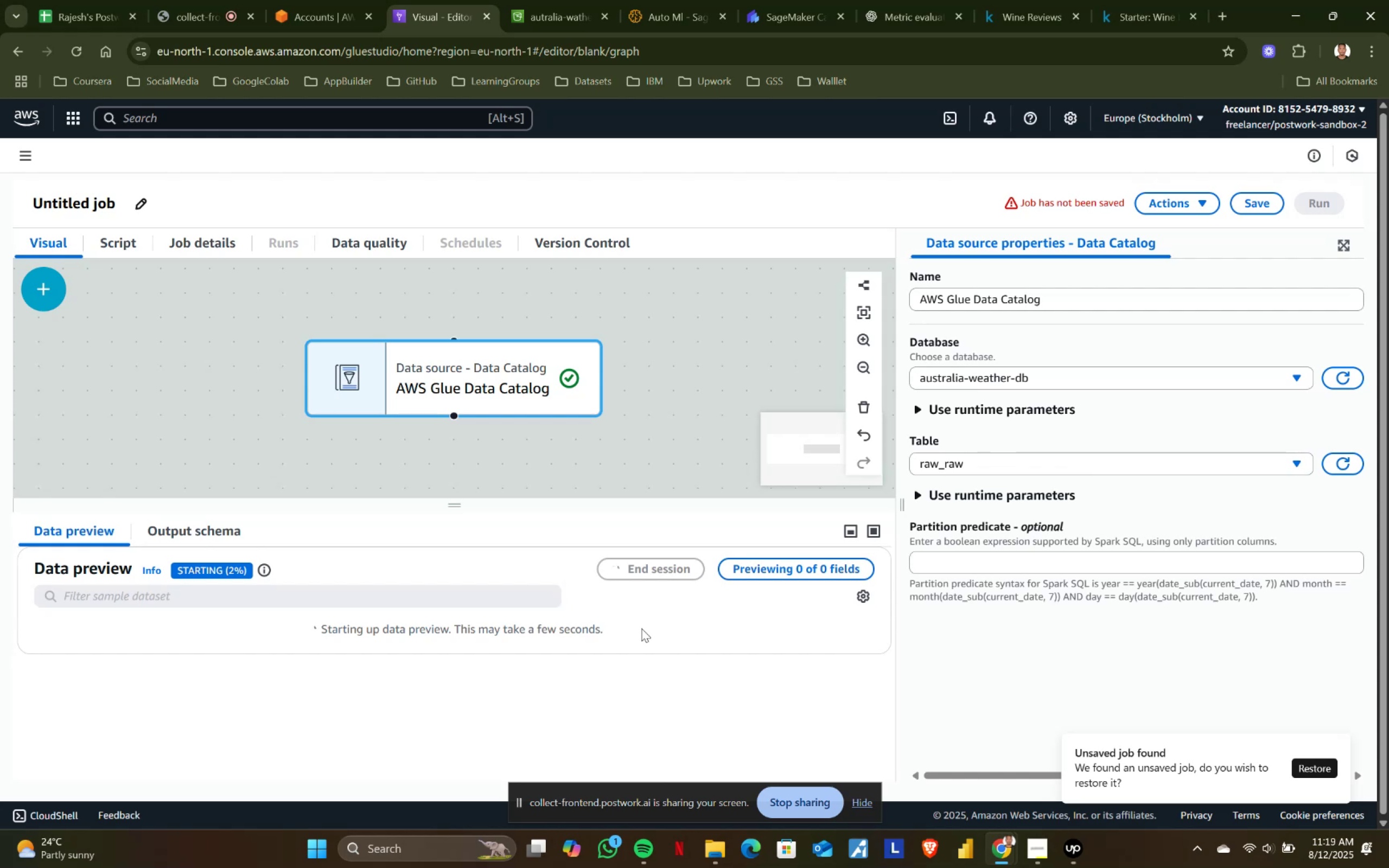 
left_click_drag(start_coordinate=[641, 628], to_coordinate=[239, 634])
 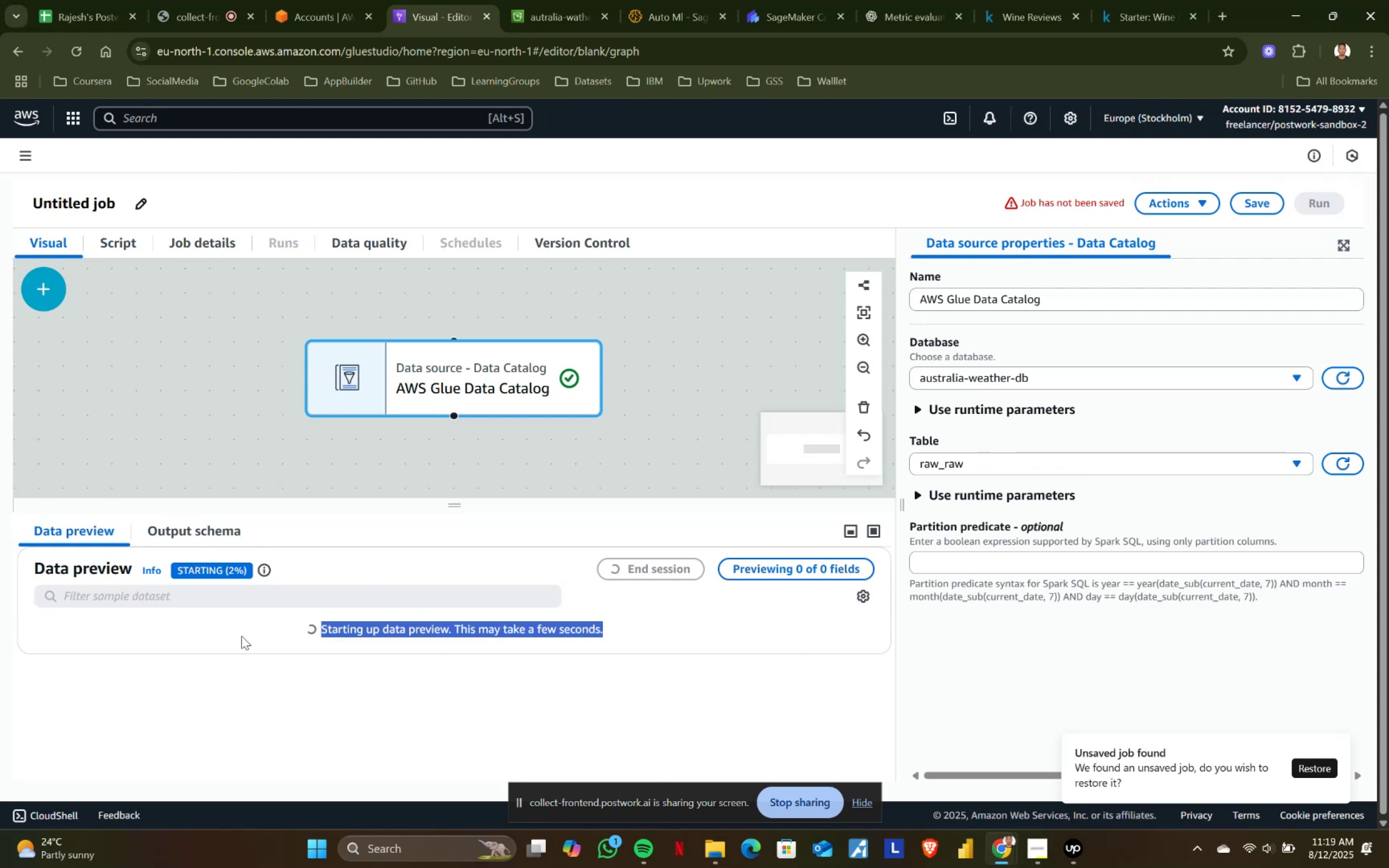 
left_click([244, 636])
 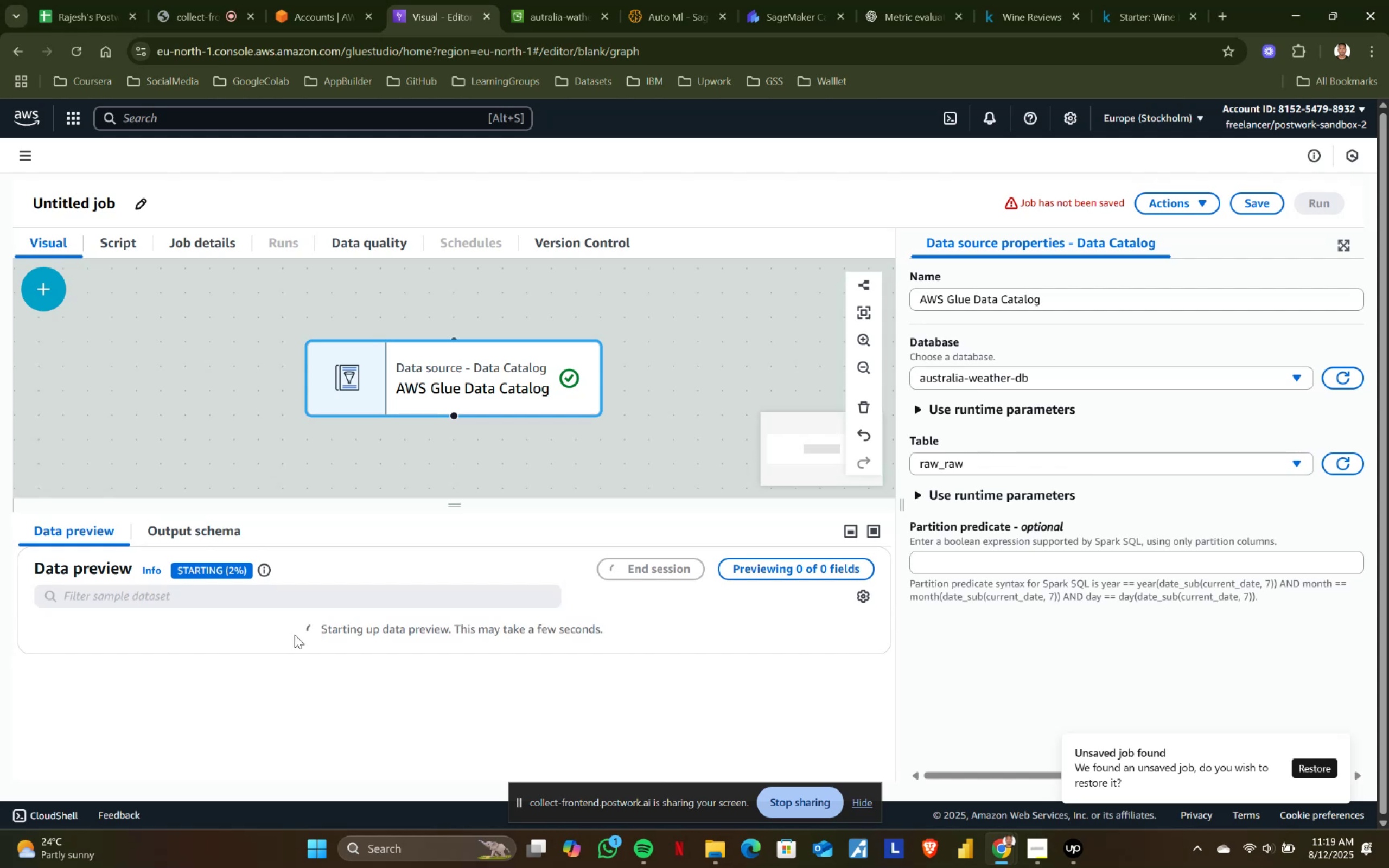 
left_click_drag(start_coordinate=[295, 632], to_coordinate=[633, 622])
 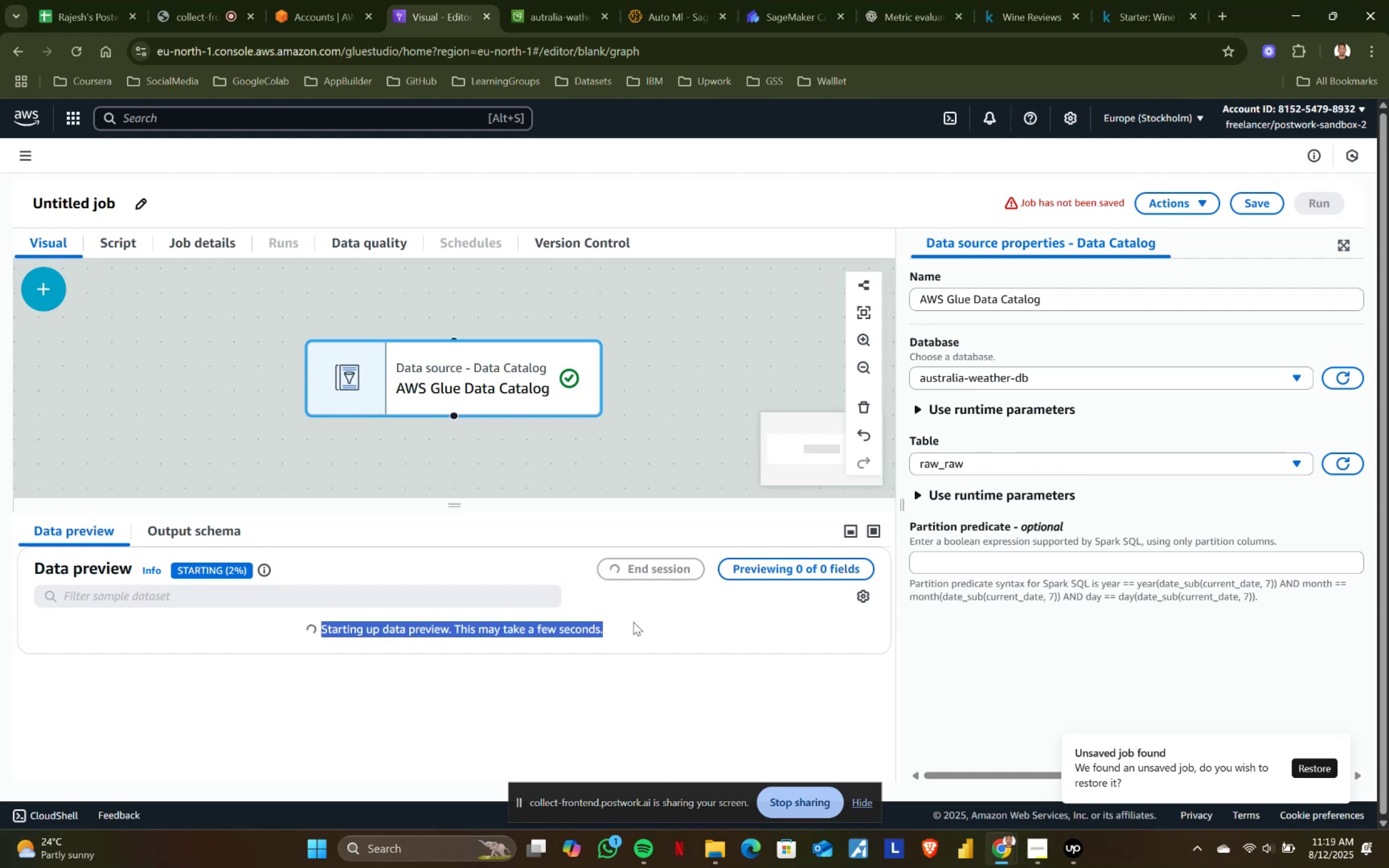 
left_click([633, 622])
 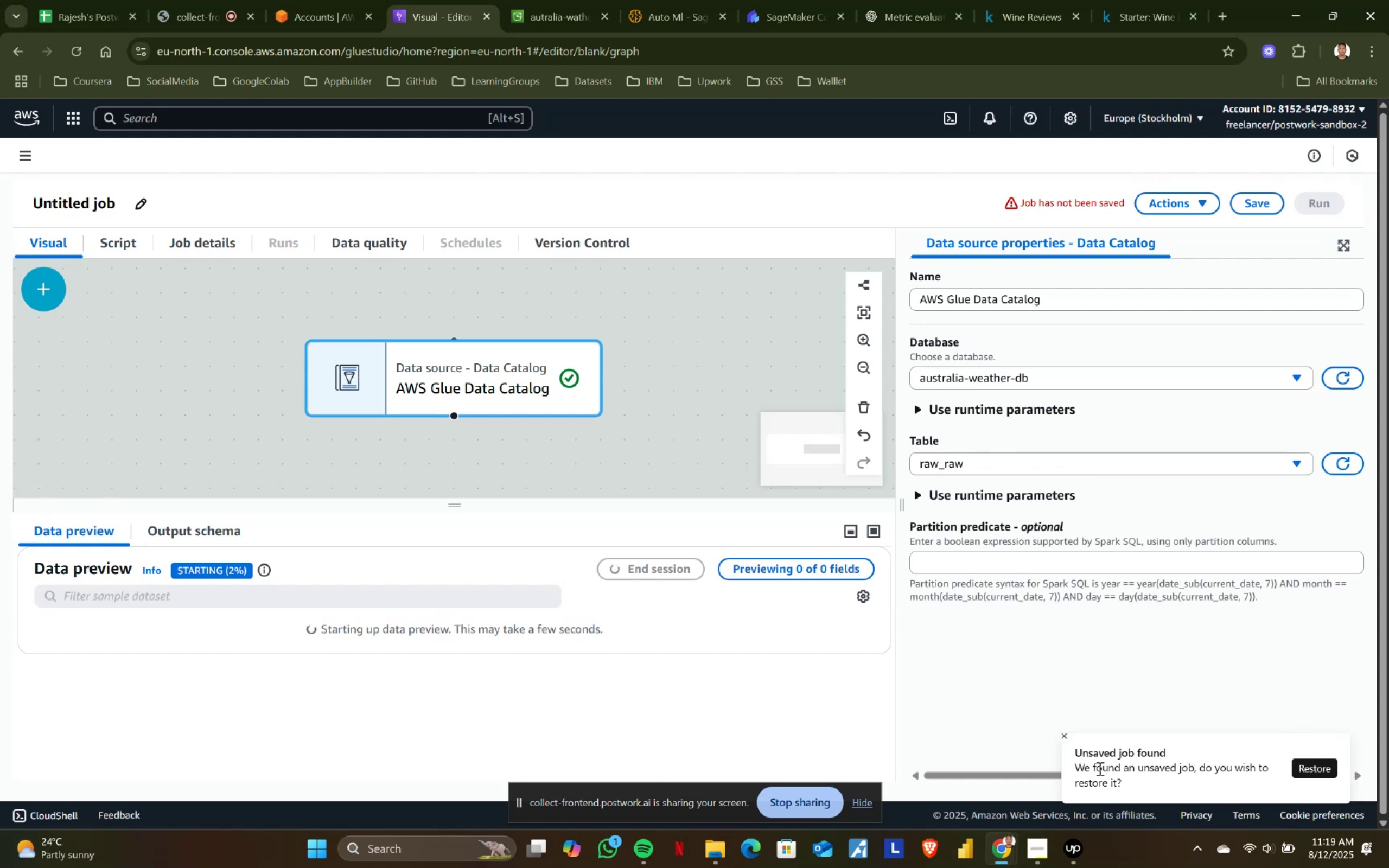 
double_click([1074, 848])
 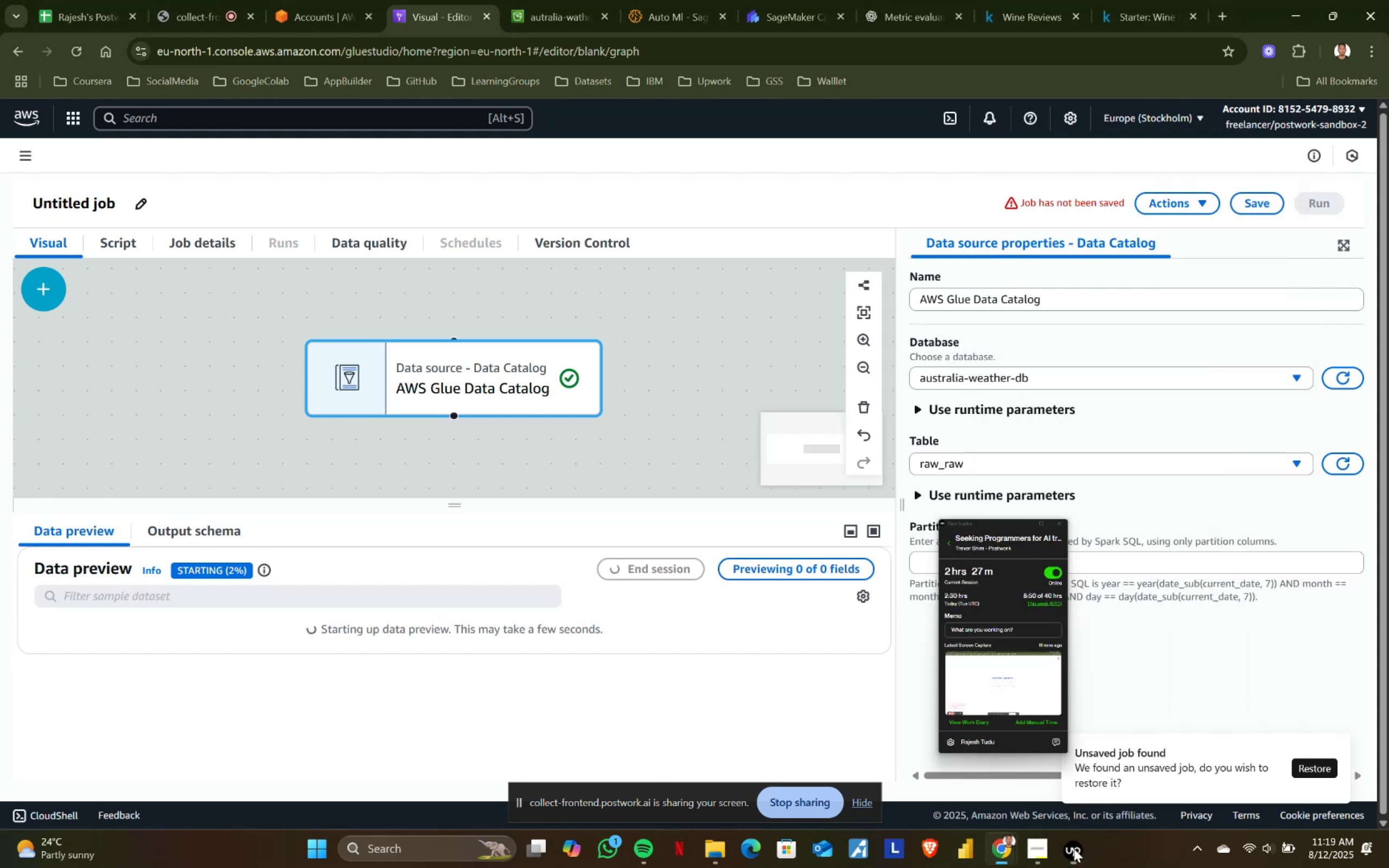 
triple_click([1074, 848])
 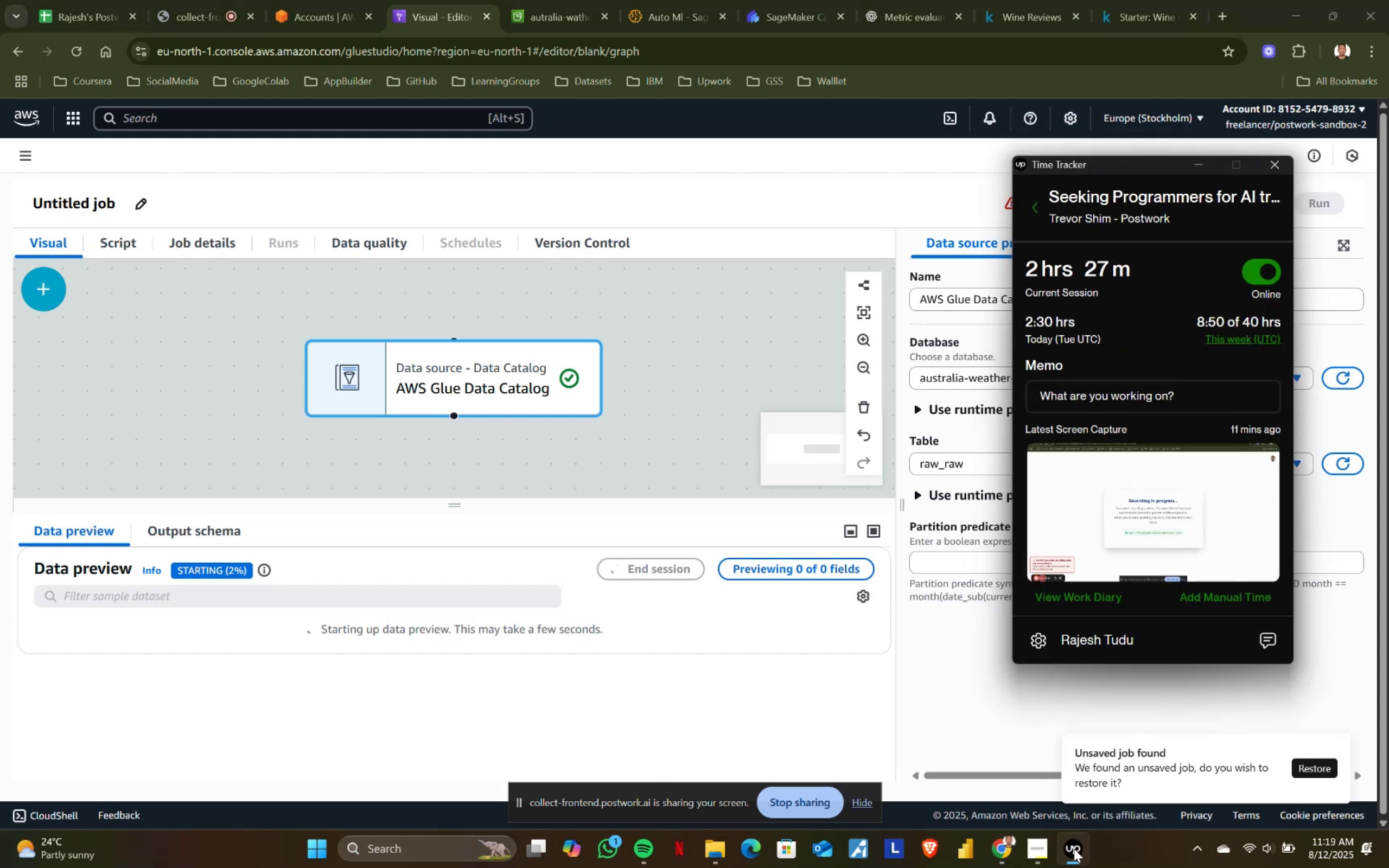 
left_click([1074, 848])
 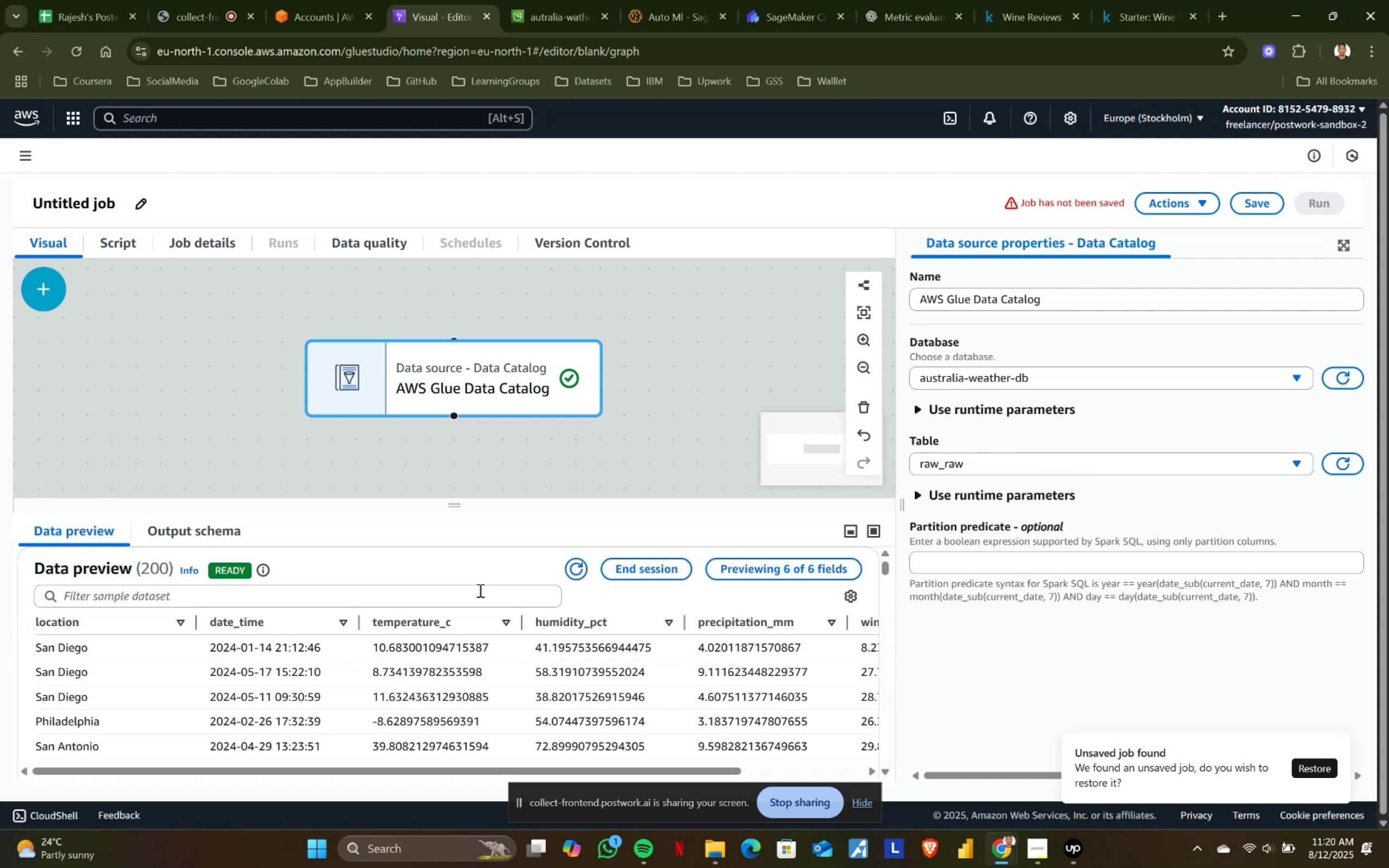 
wait(37.98)
 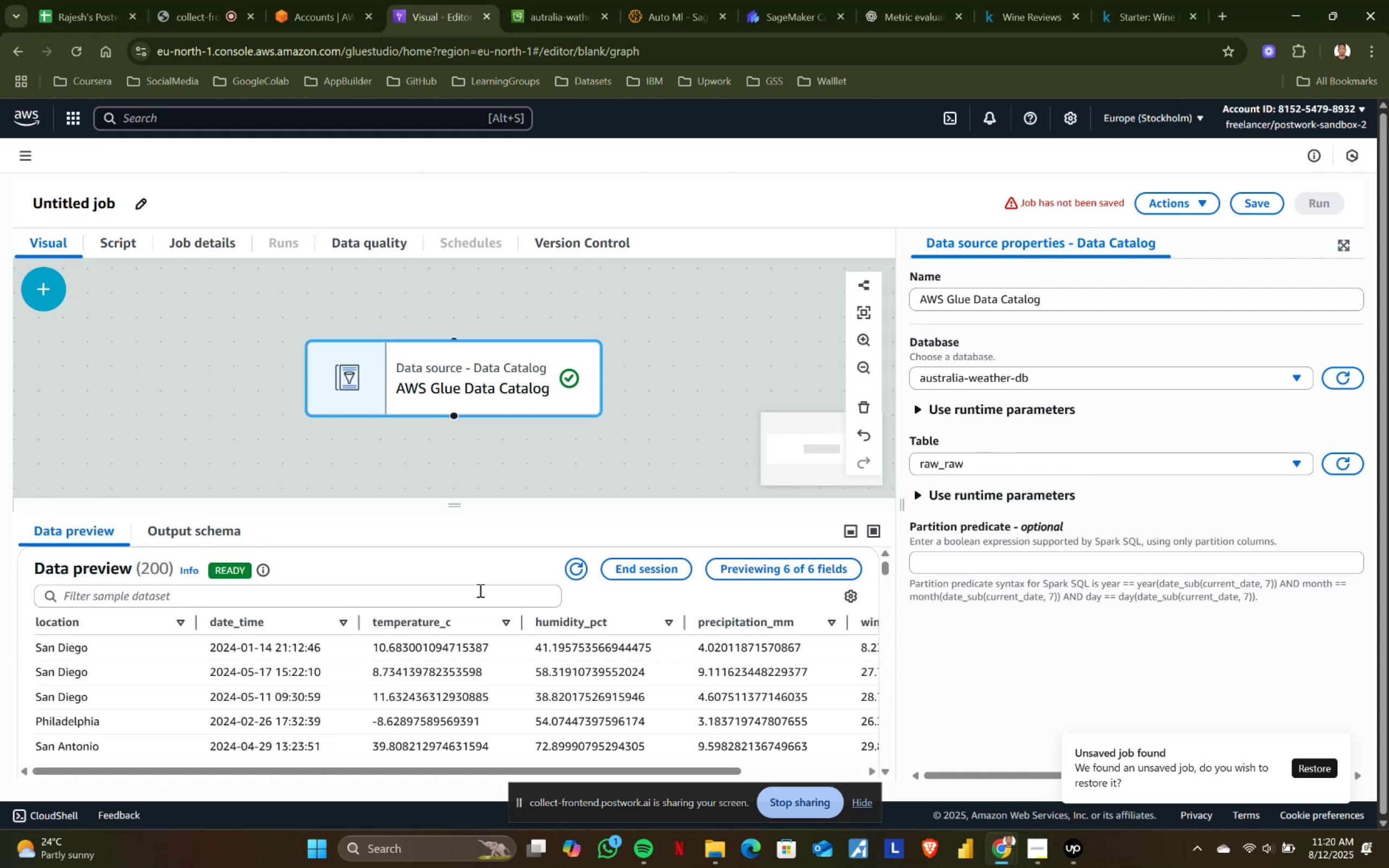 
left_click([47, 276])
 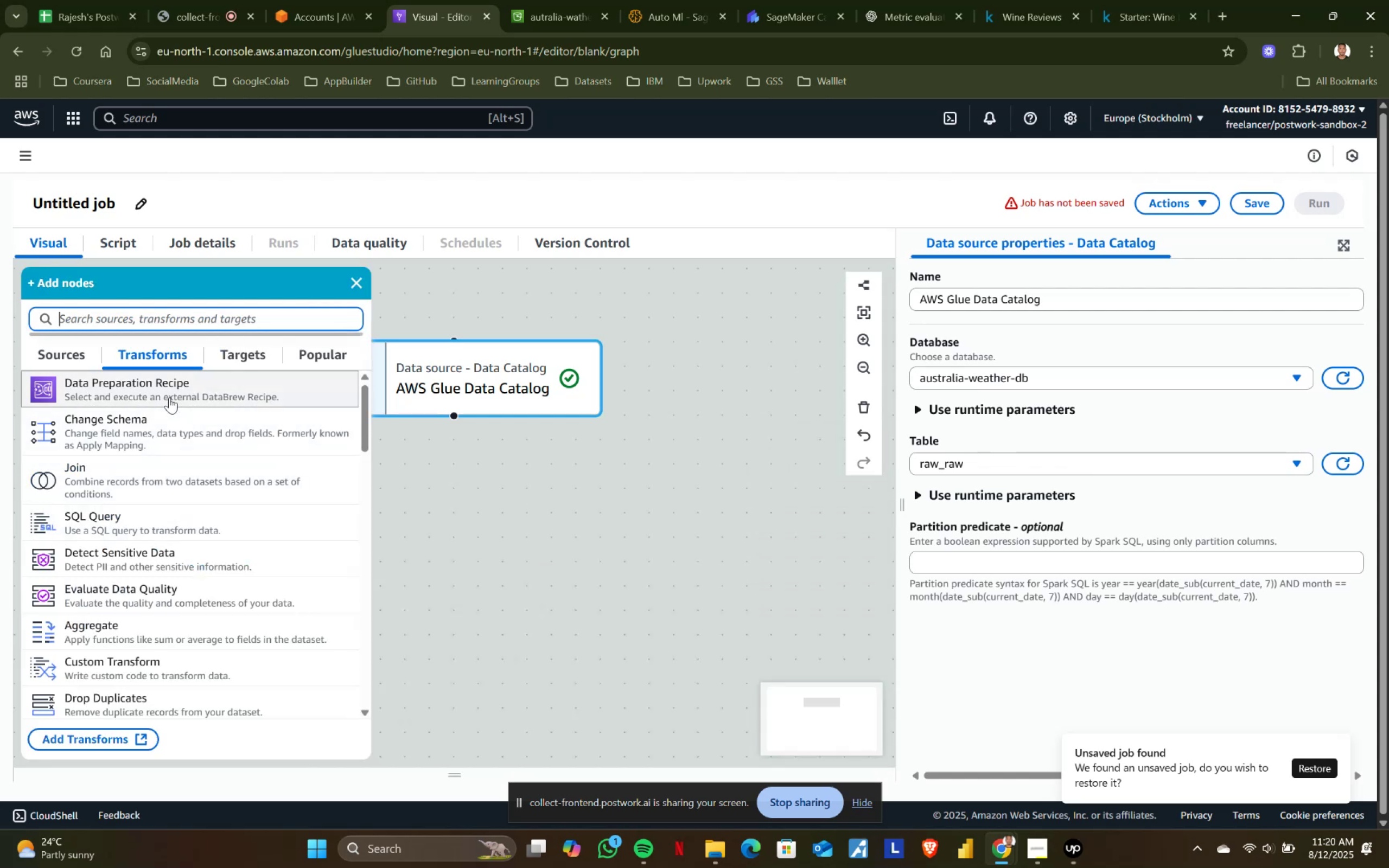 
scroll: coordinate [137, 560], scroll_direction: down, amount: 1.0
 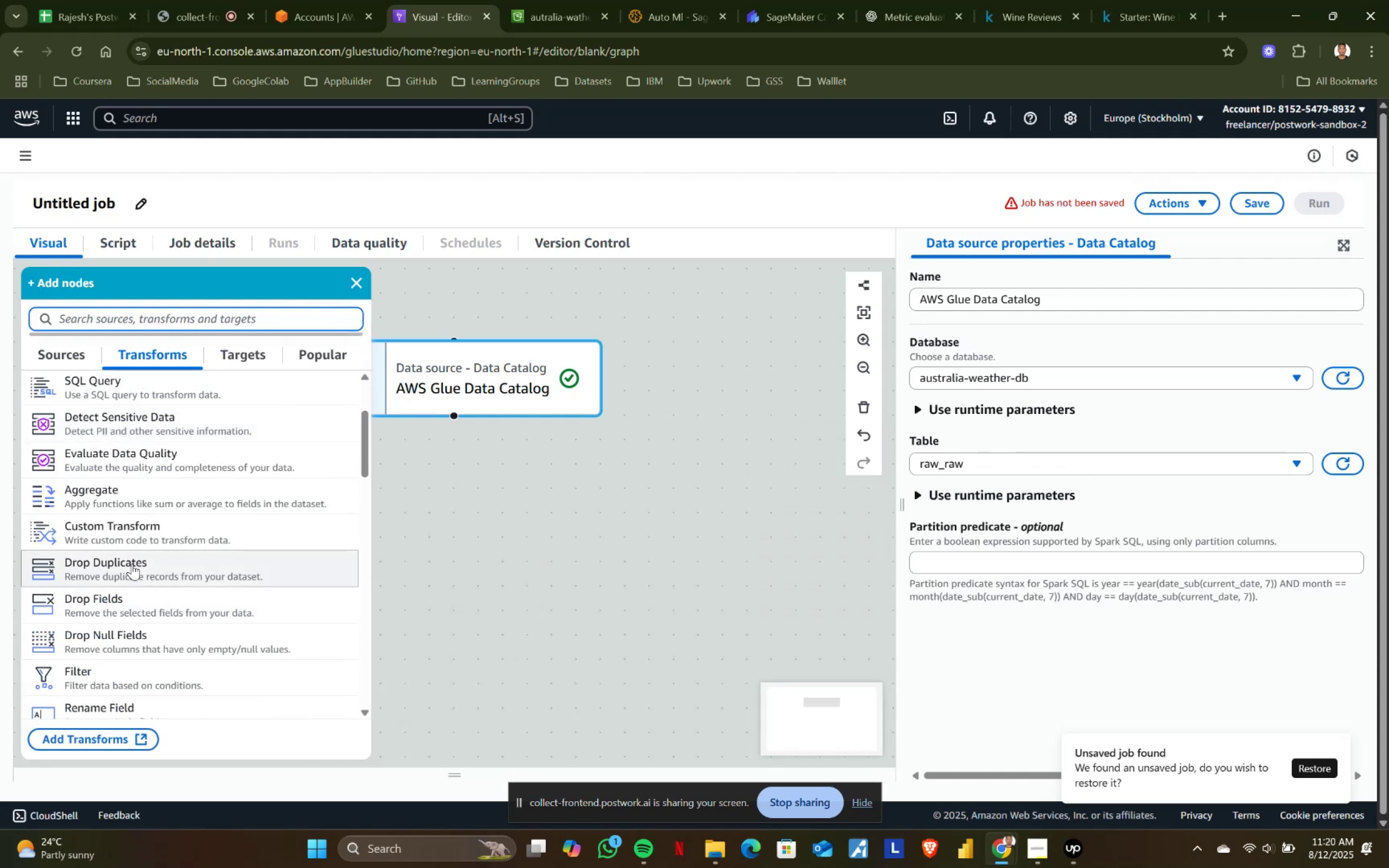 
left_click([132, 563])
 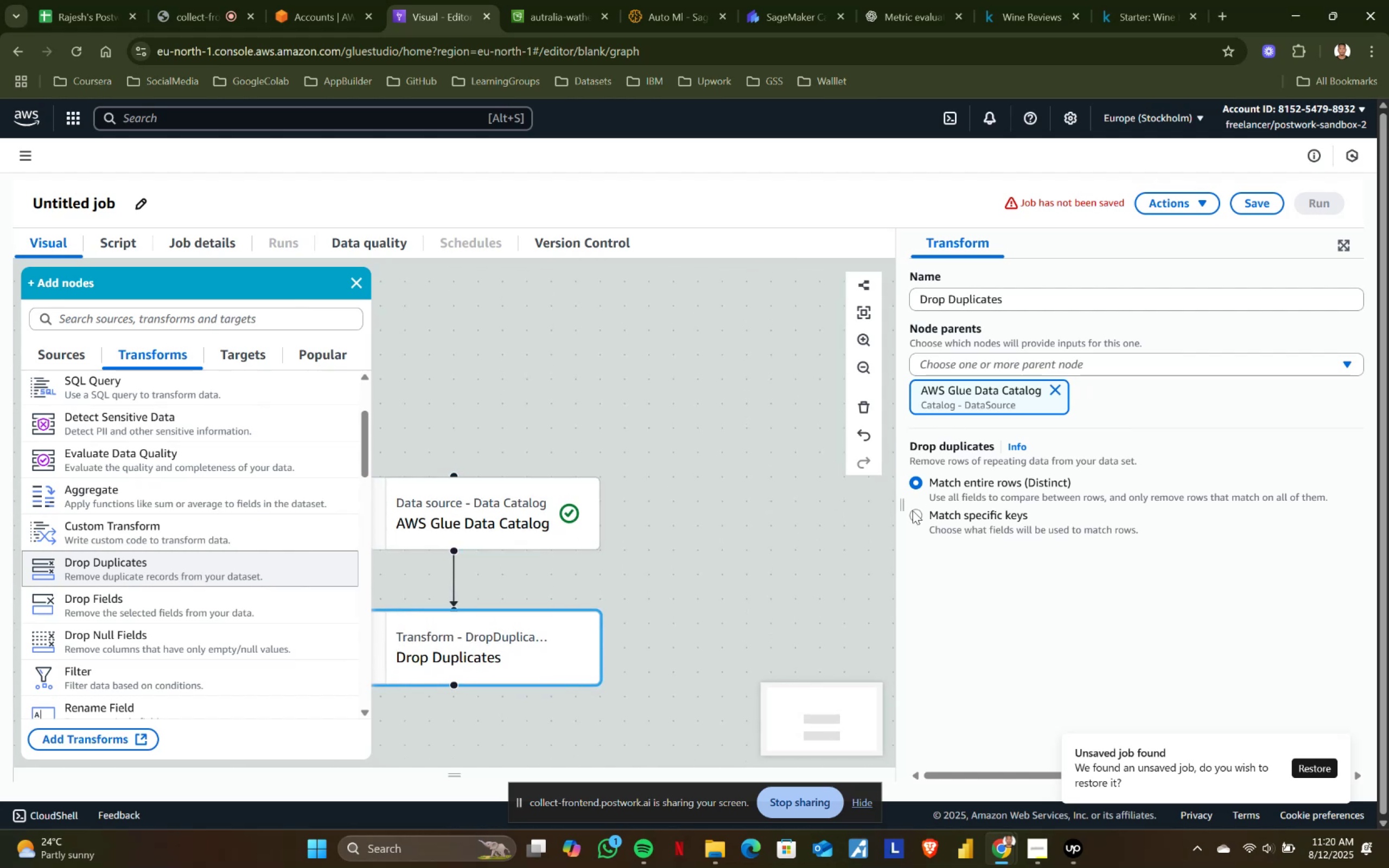 
scroll: coordinate [642, 564], scroll_direction: down, amount: 2.0
 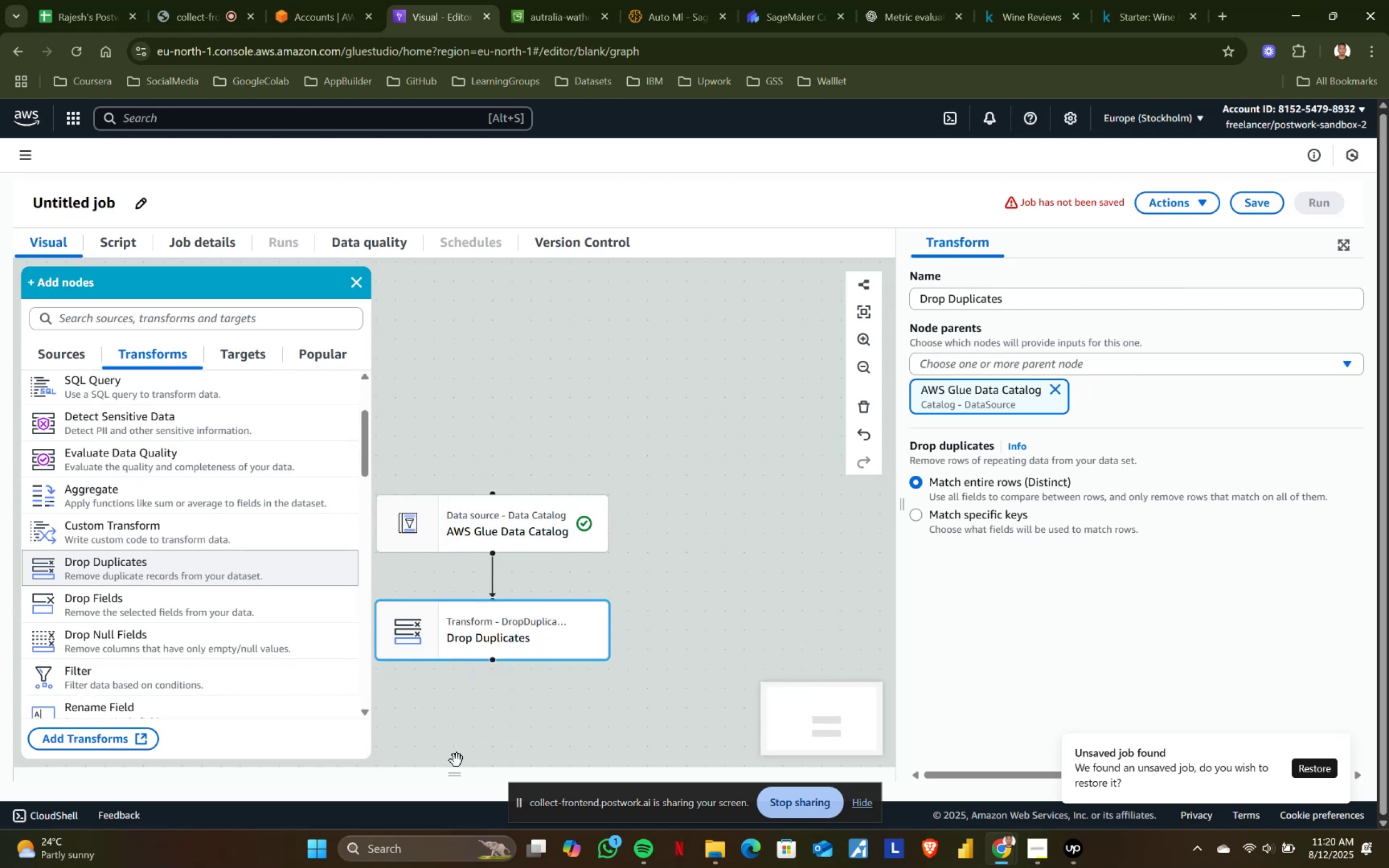 
left_click([447, 777])
 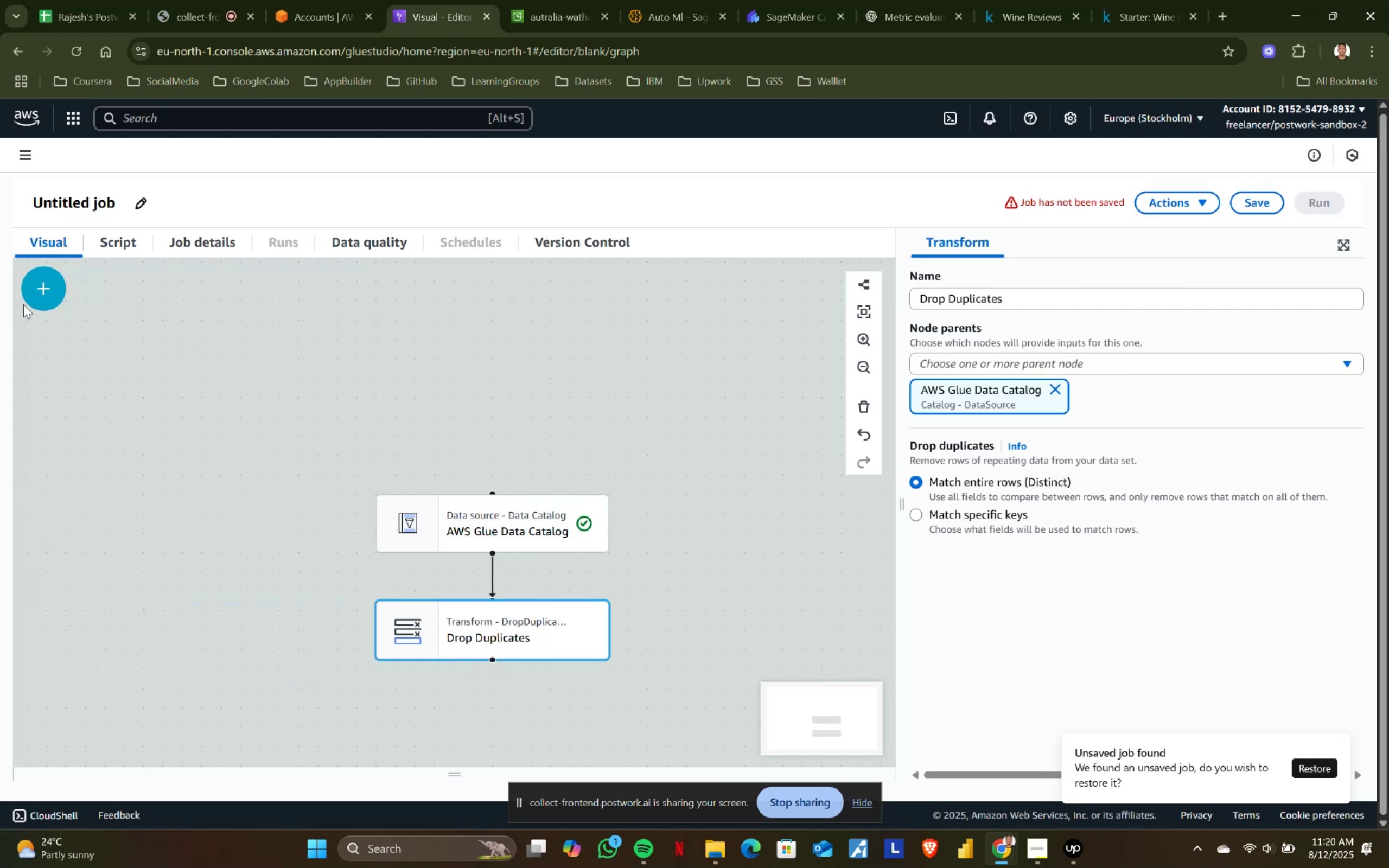 
left_click([58, 296])
 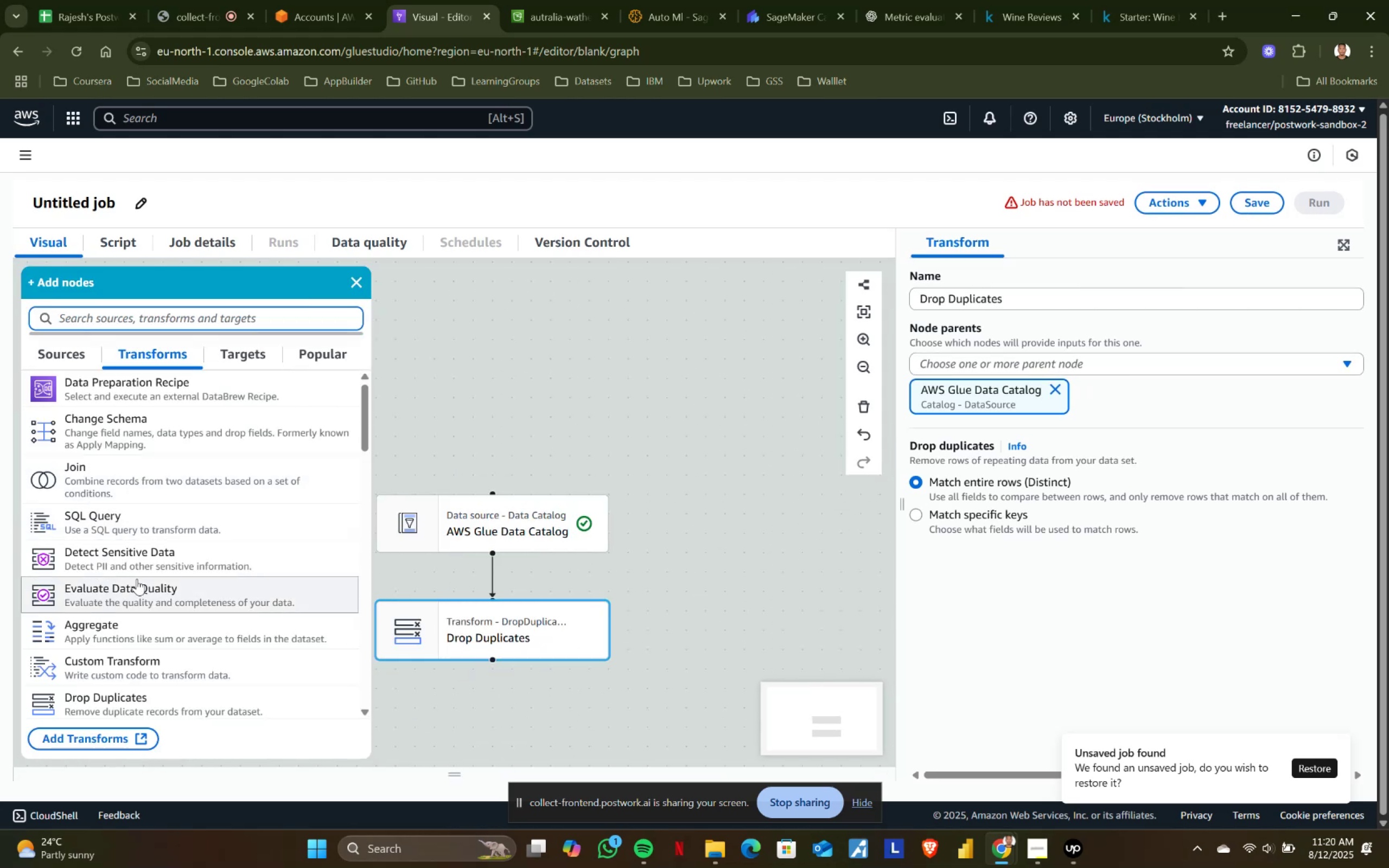 
scroll: coordinate [159, 538], scroll_direction: down, amount: 1.0
 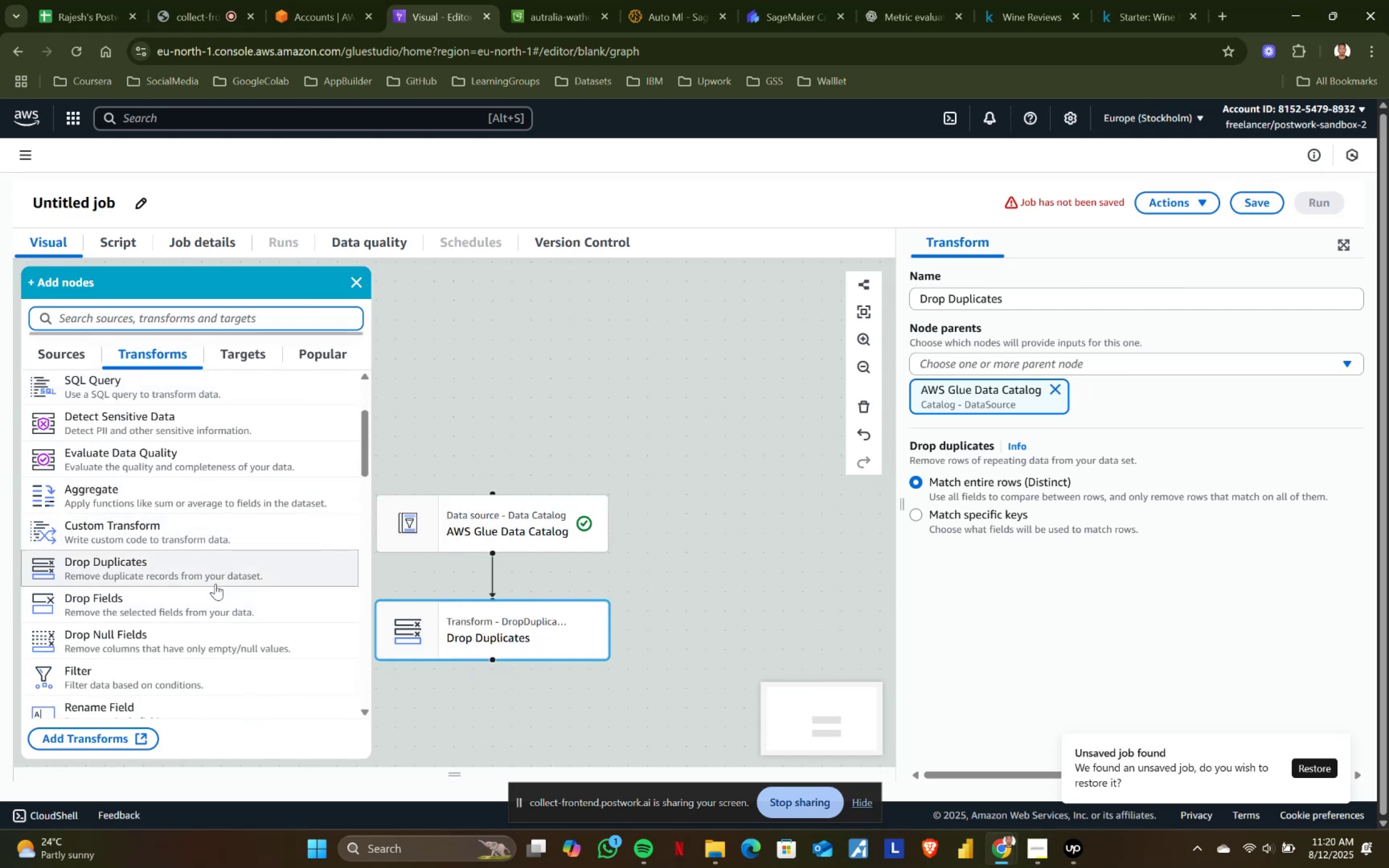 
left_click([164, 632])
 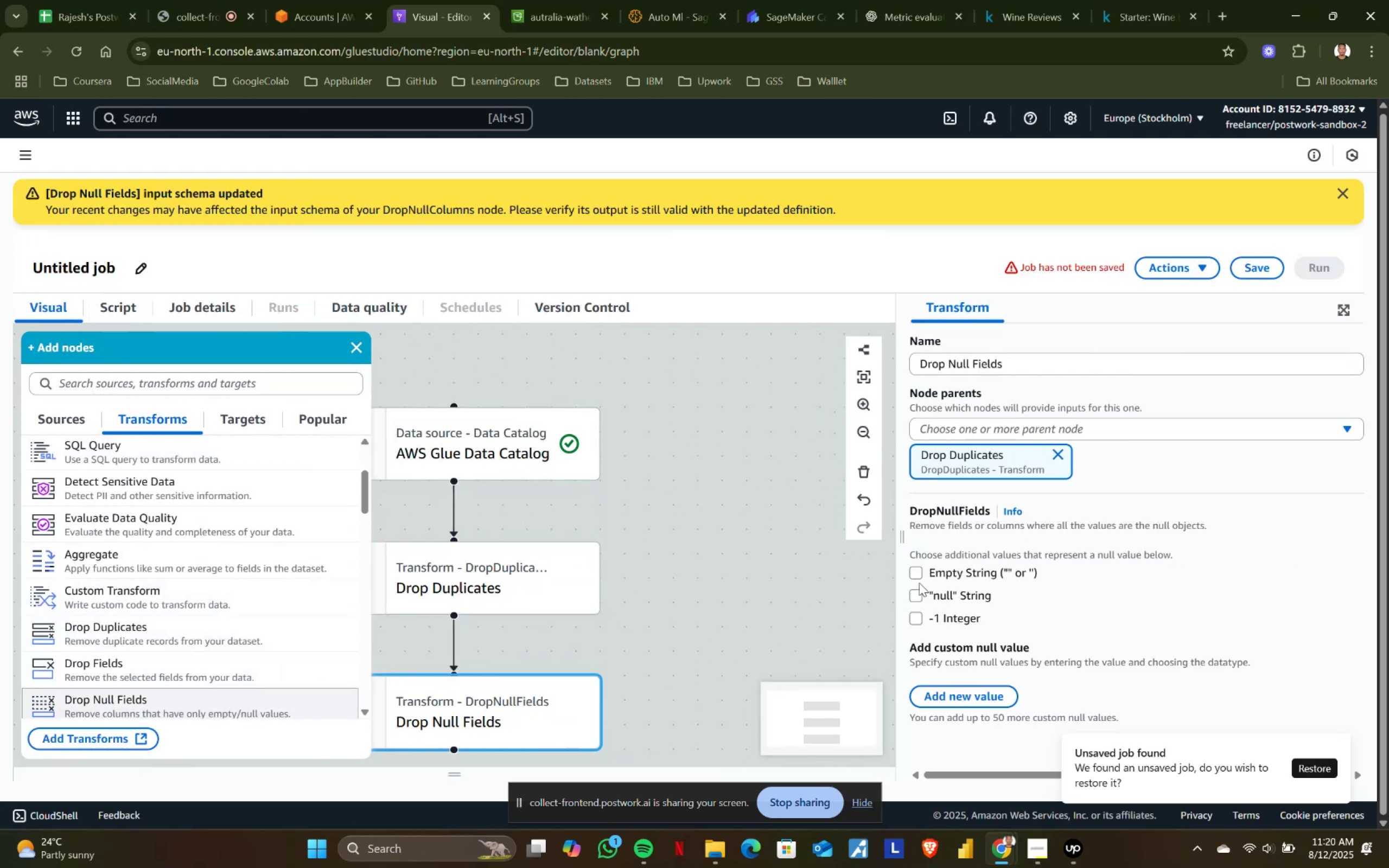 
double_click([911, 603])
 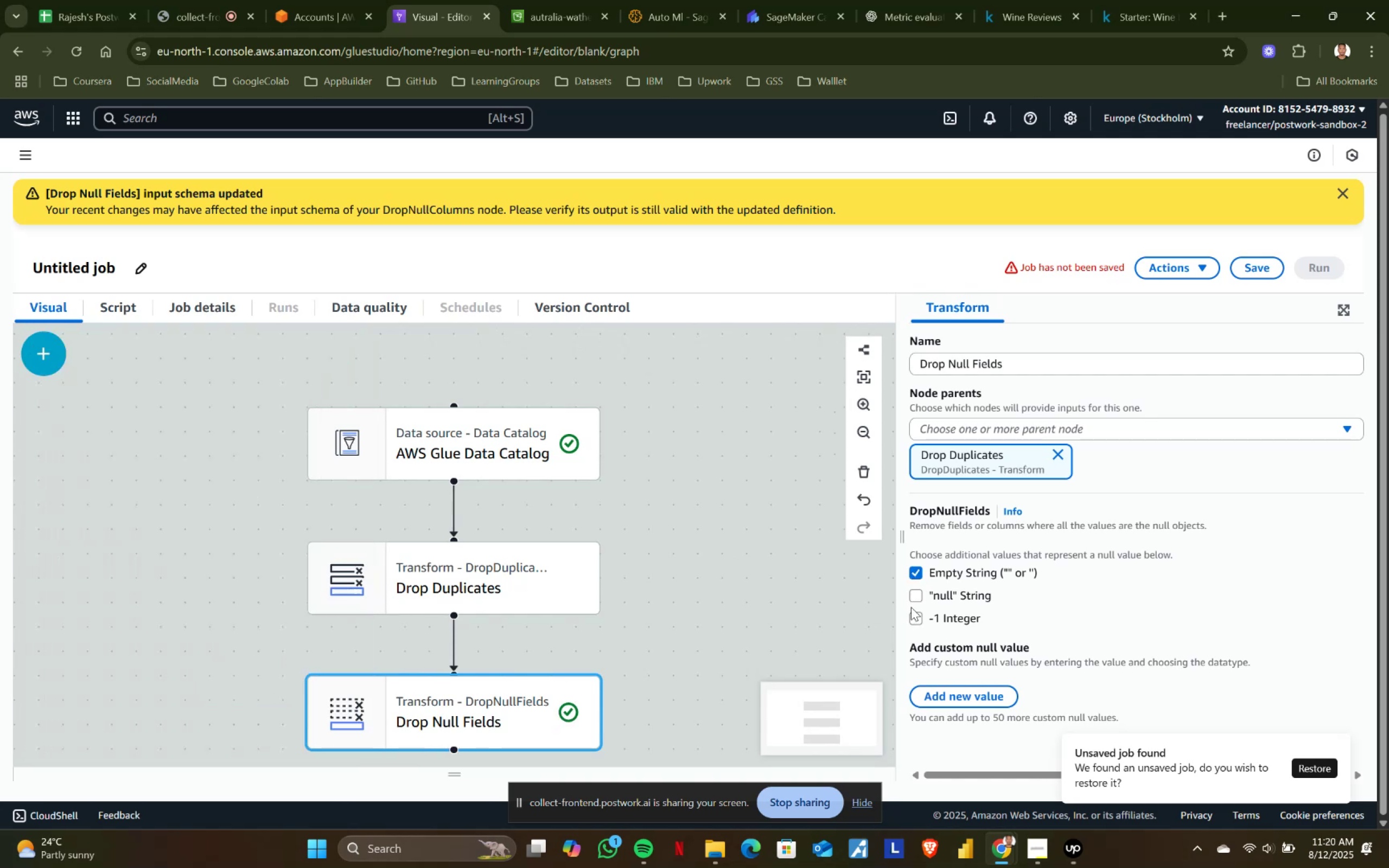 
left_click([913, 597])
 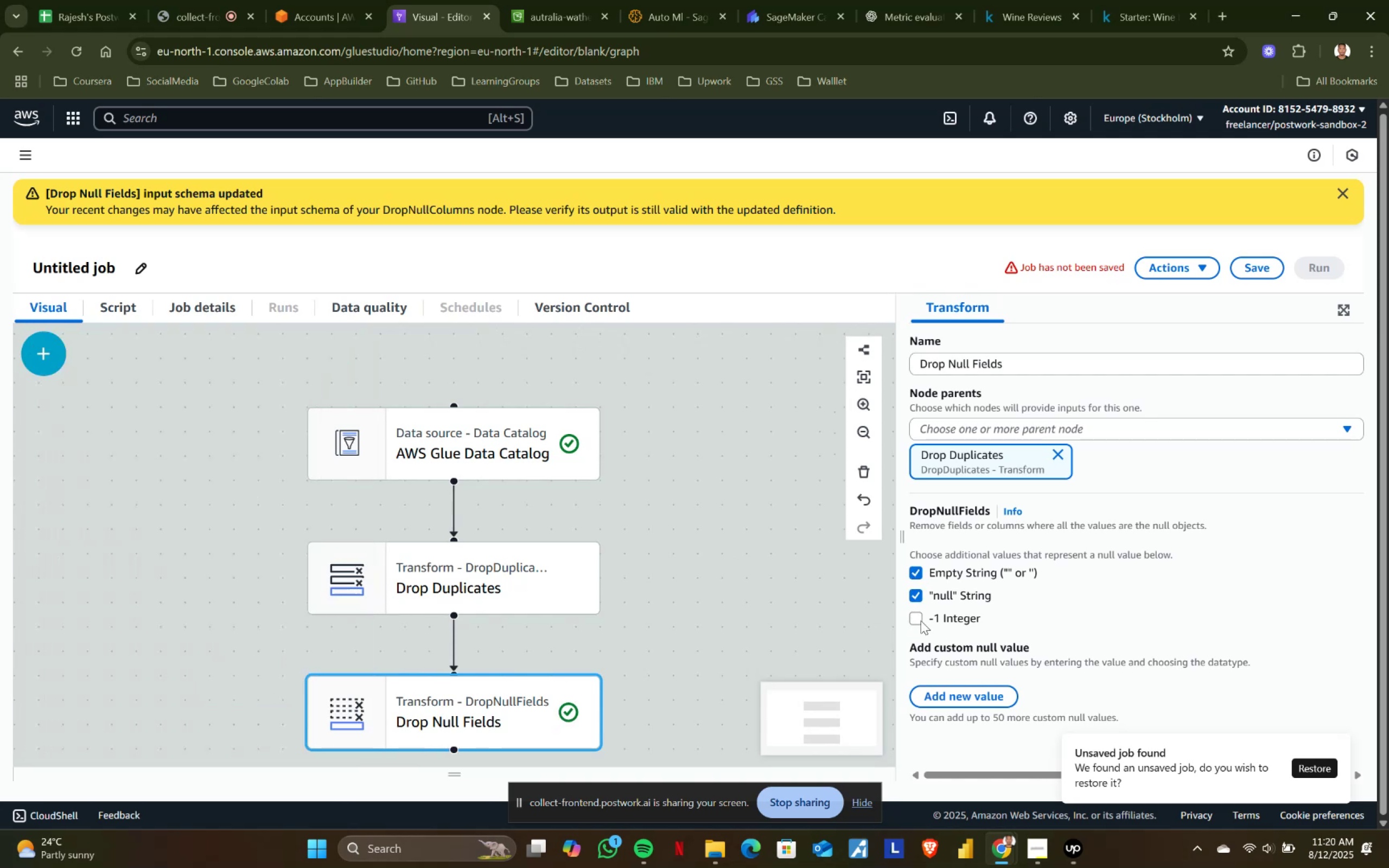 
left_click([915, 618])
 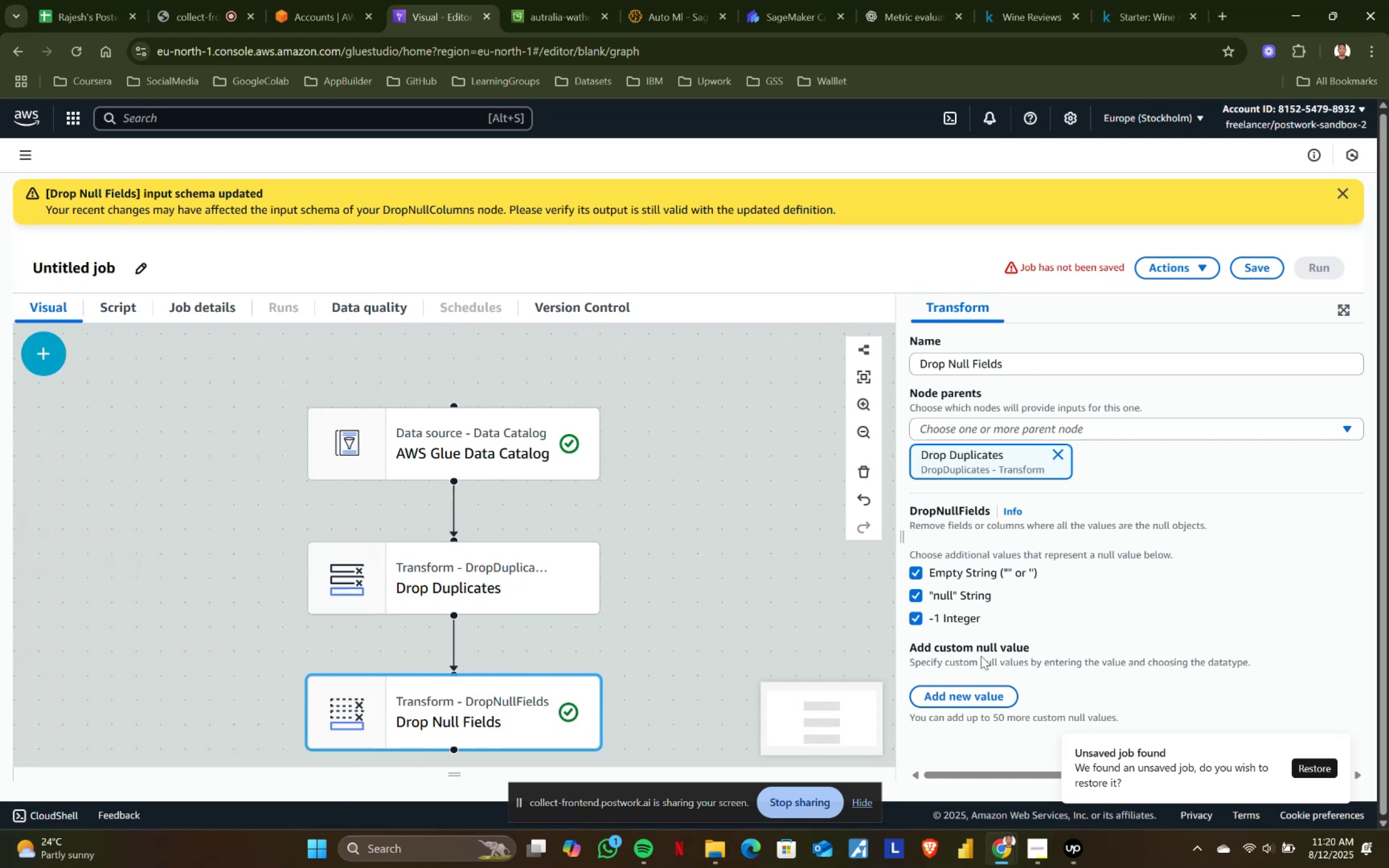 
scroll: coordinate [1040, 661], scroll_direction: down, amount: 2.0
 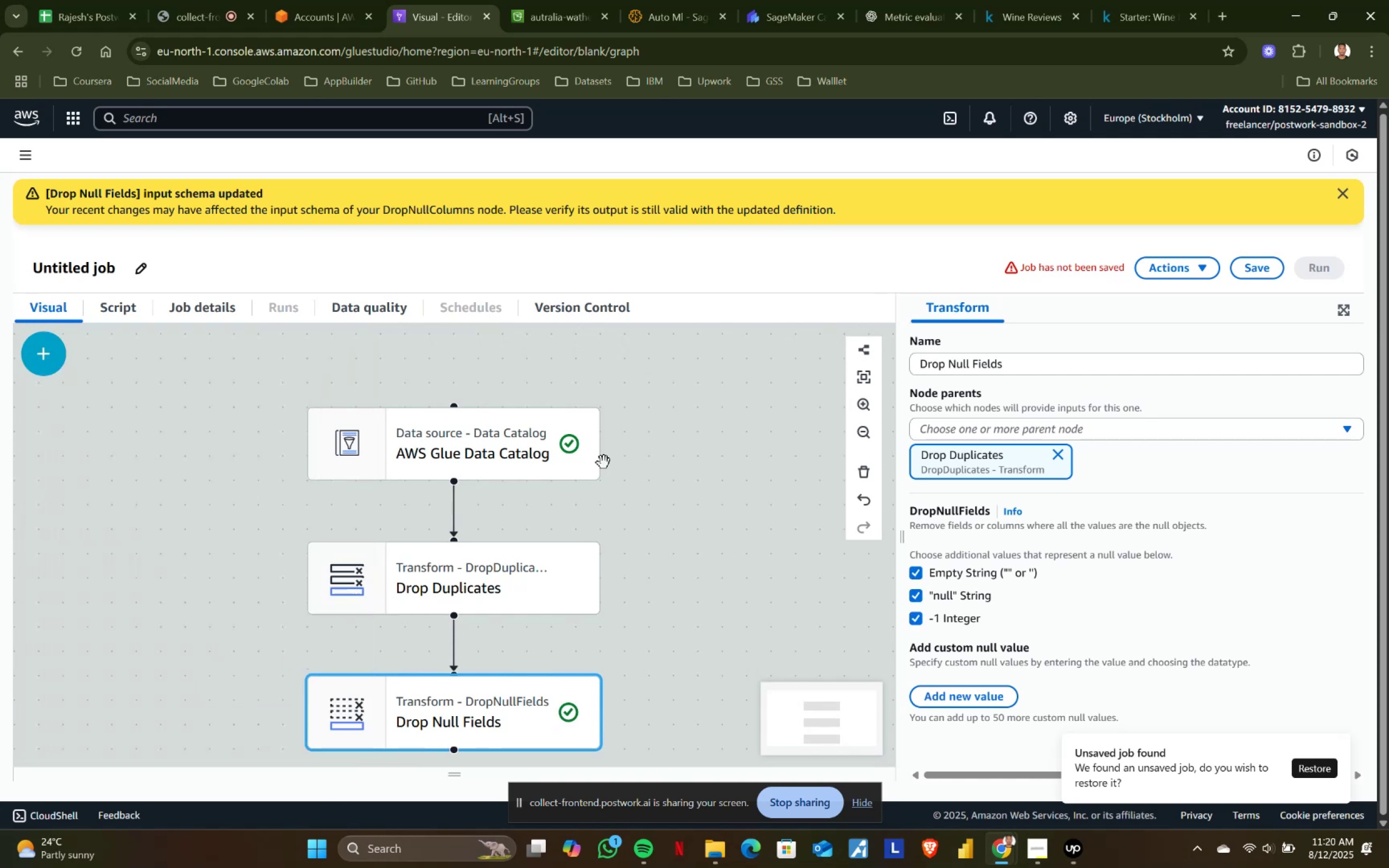 
left_click([41, 369])
 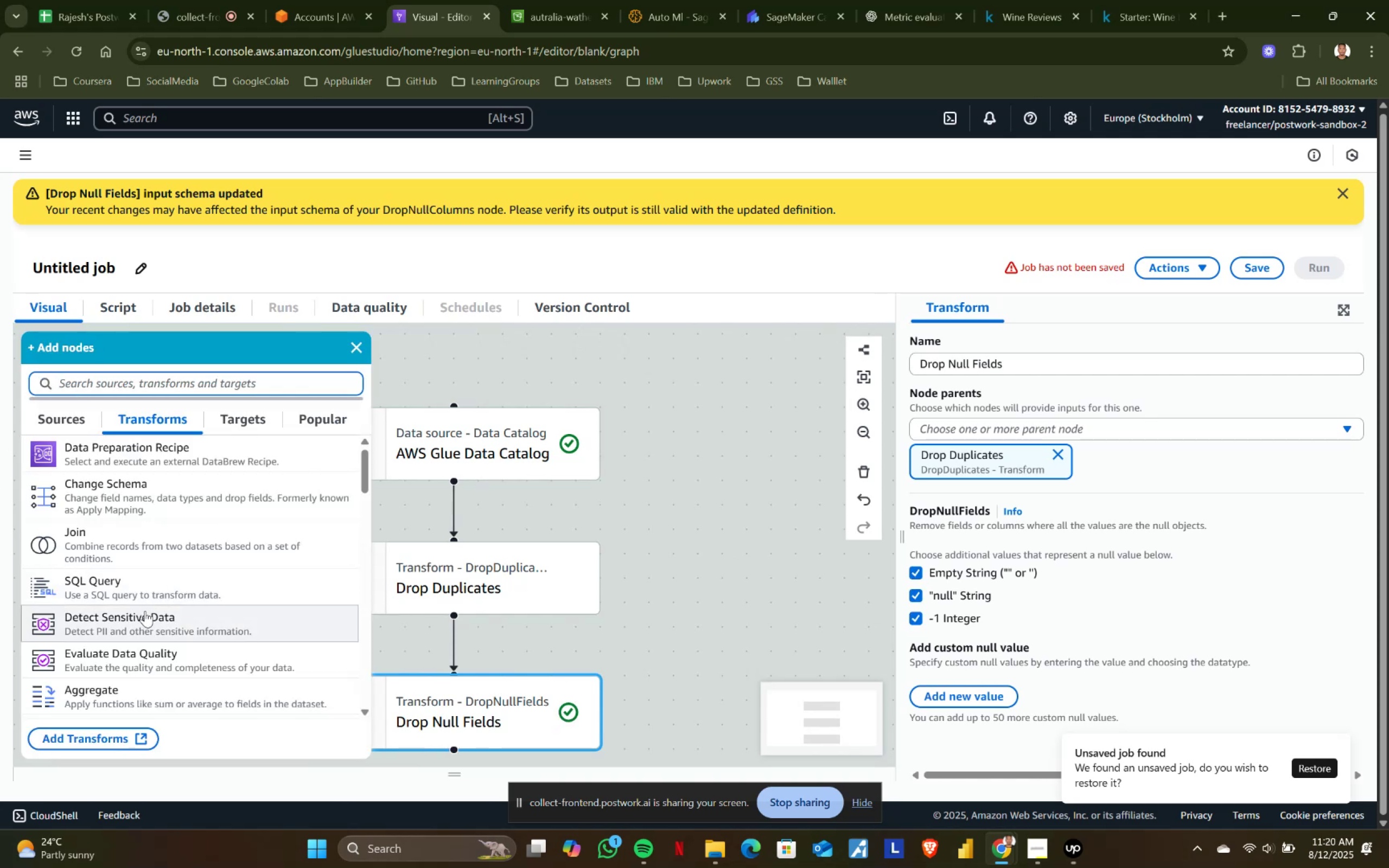 
scroll: coordinate [189, 553], scroll_direction: down, amount: 2.0
 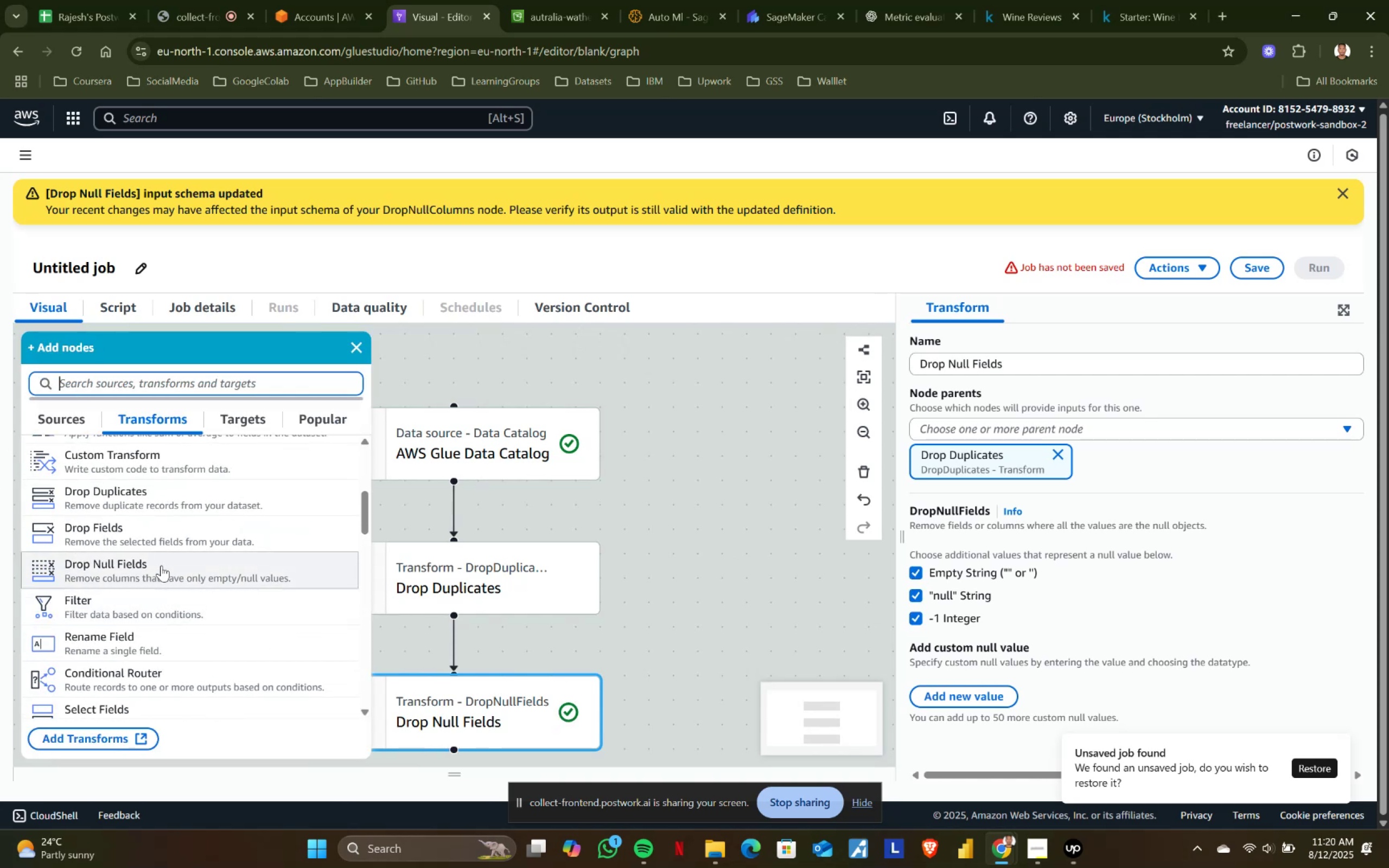 
left_click([152, 531])
 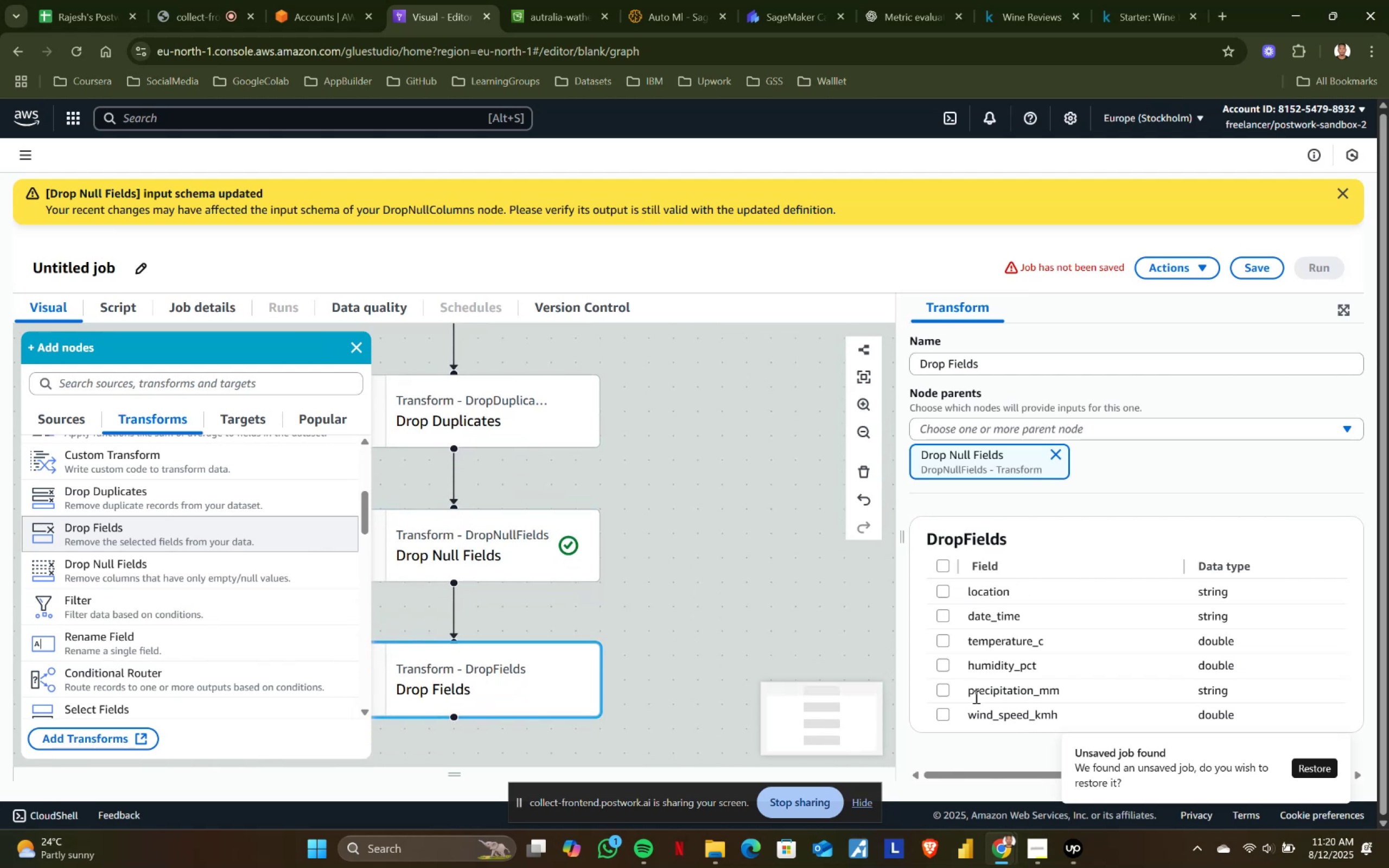 
scroll: coordinate [980, 679], scroll_direction: down, amount: 1.0
 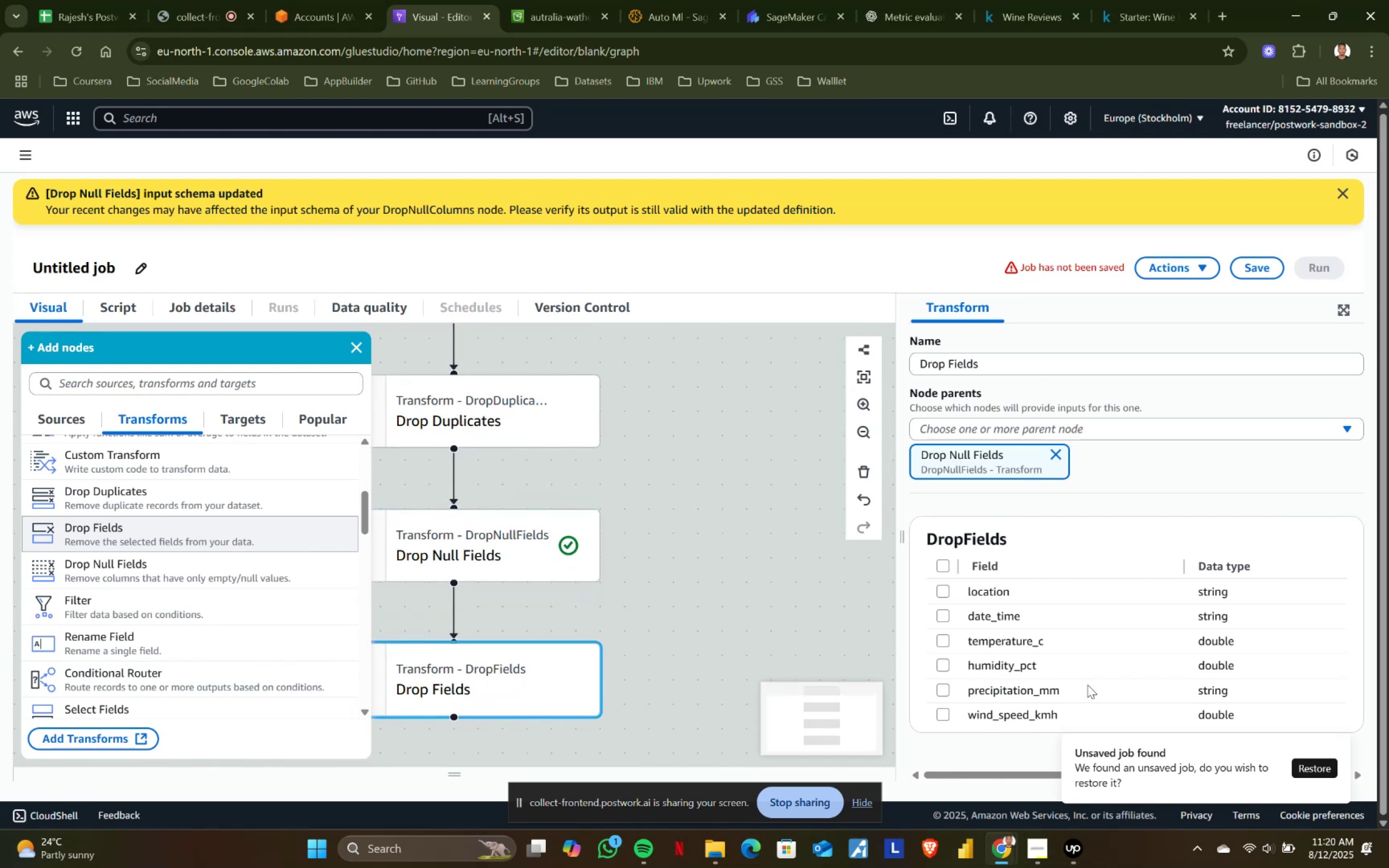 
wait(5.04)
 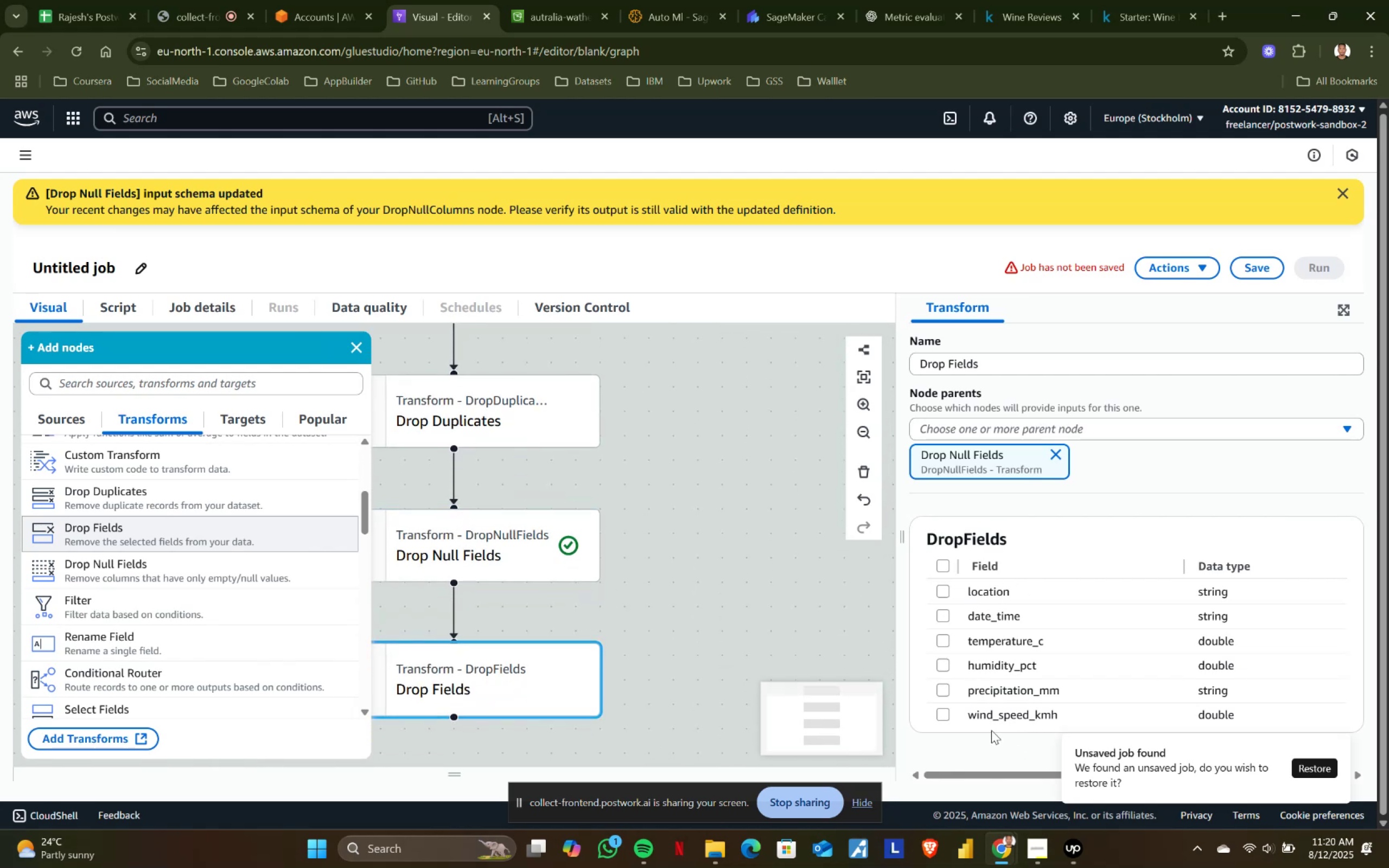 
scroll: coordinate [1006, 692], scroll_direction: down, amount: 1.0
 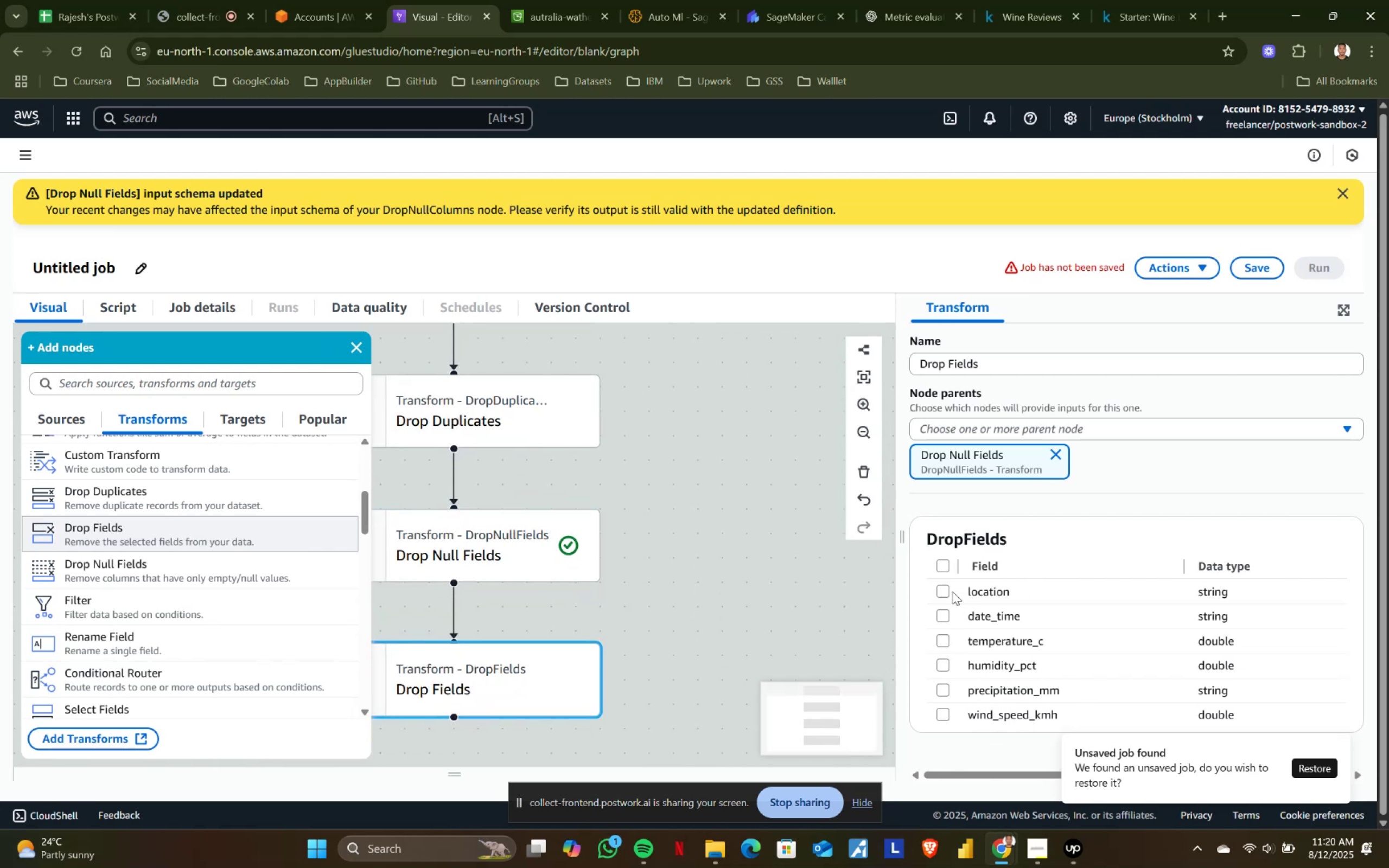 
left_click([941, 570])
 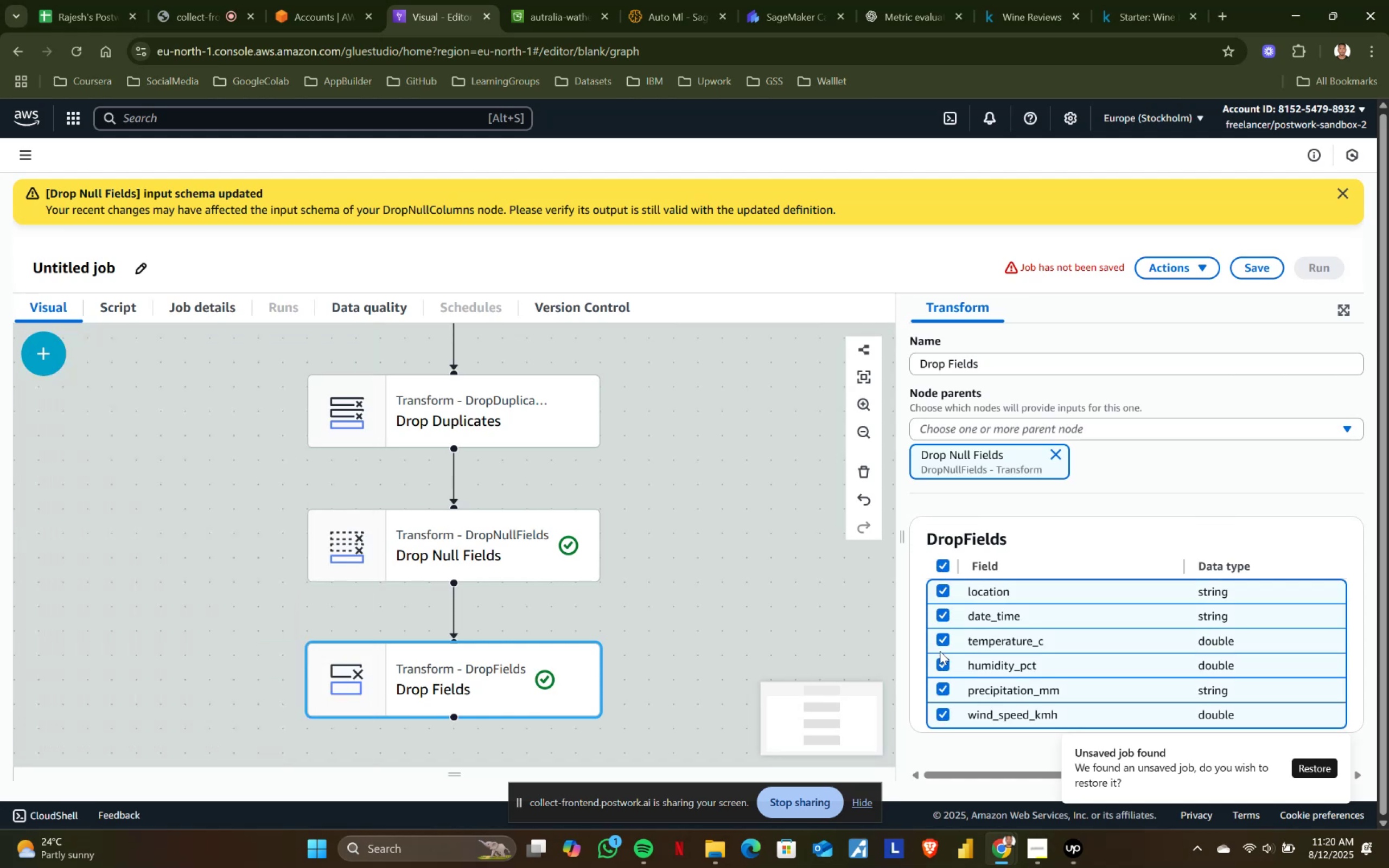 
scroll: coordinate [1000, 695], scroll_direction: down, amount: 2.0
 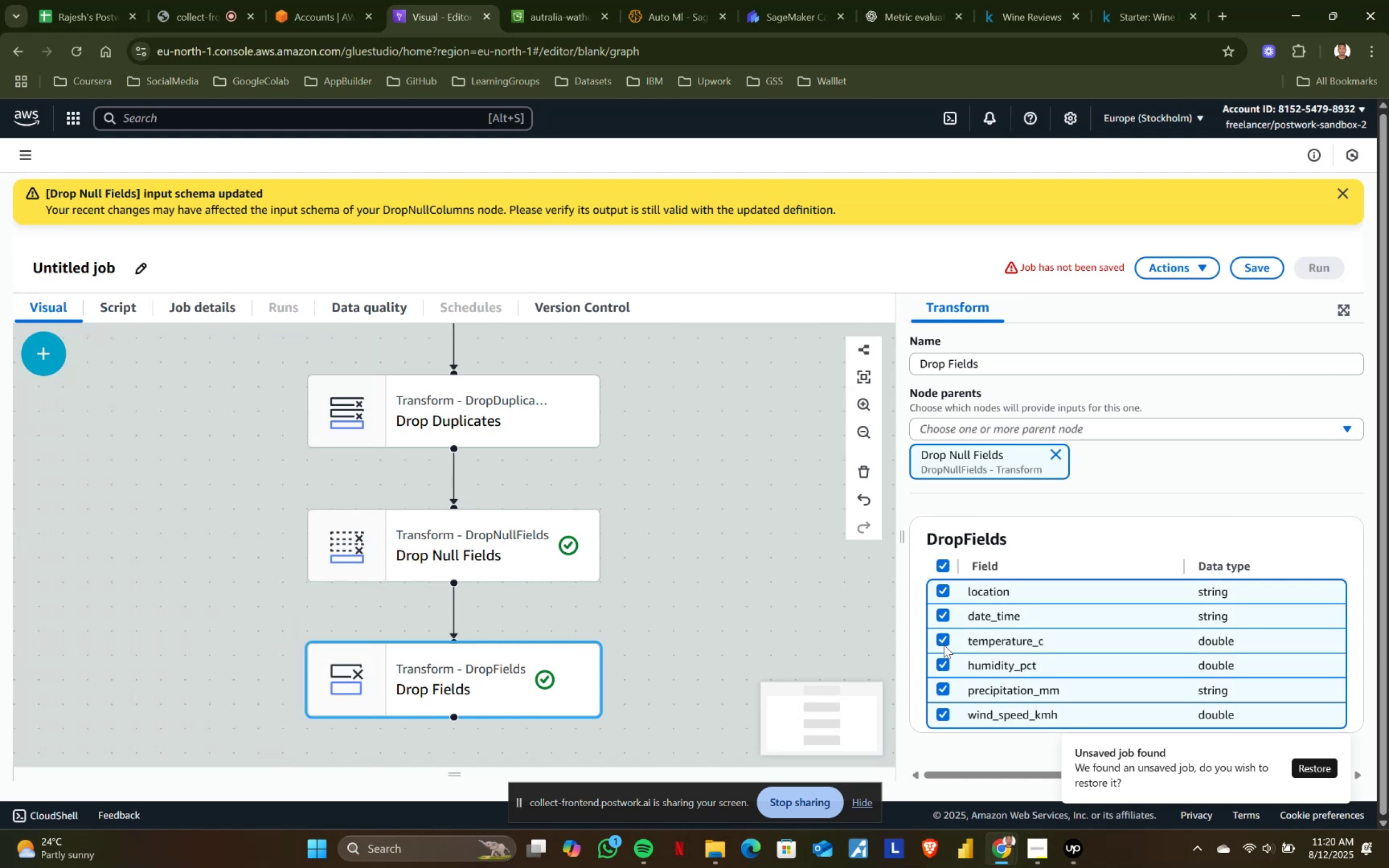 
wait(5.57)
 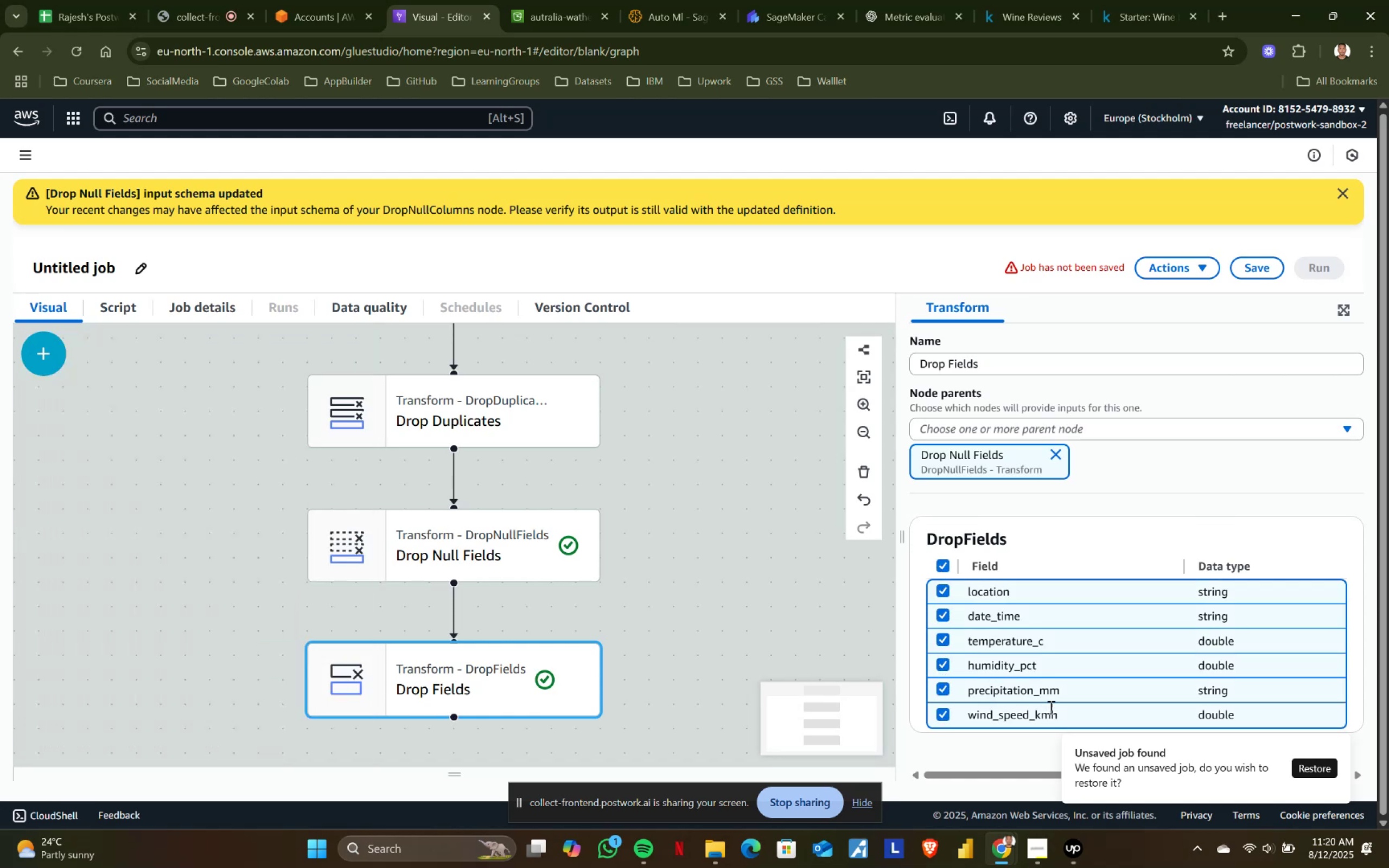 
left_click([944, 644])
 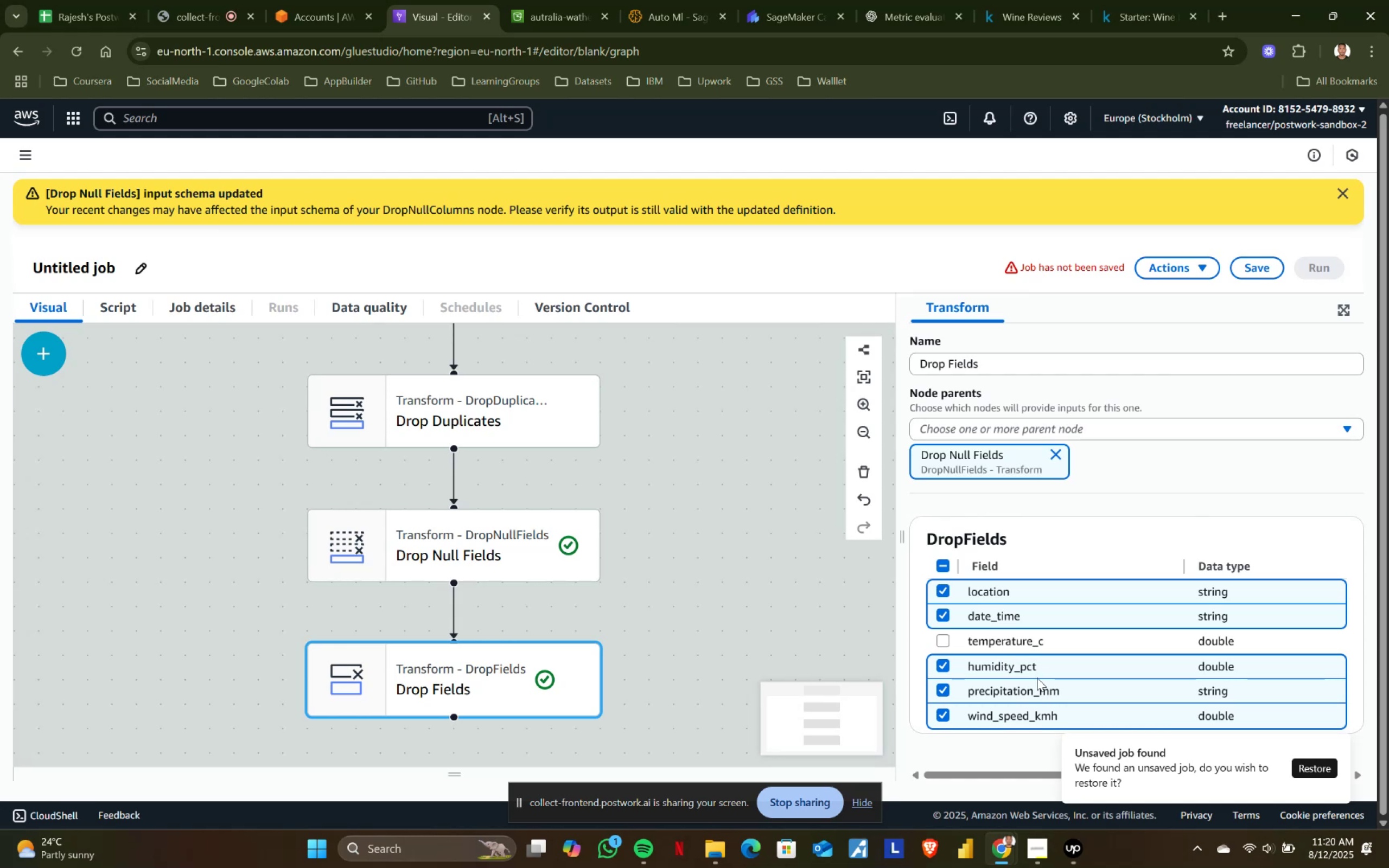 
scroll: coordinate [604, 676], scroll_direction: down, amount: 2.0
 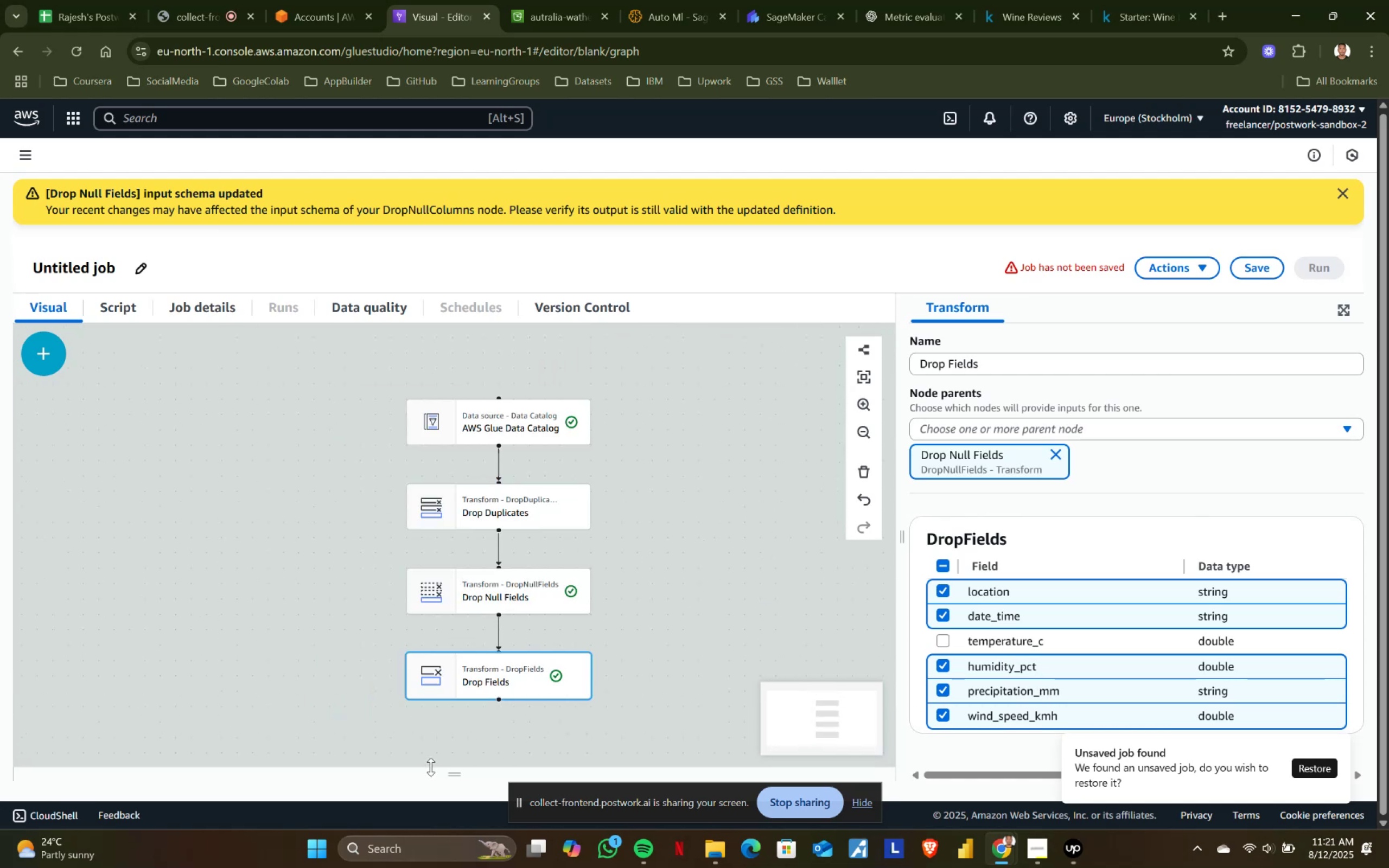 
left_click_drag(start_coordinate=[451, 768], to_coordinate=[468, 604])
 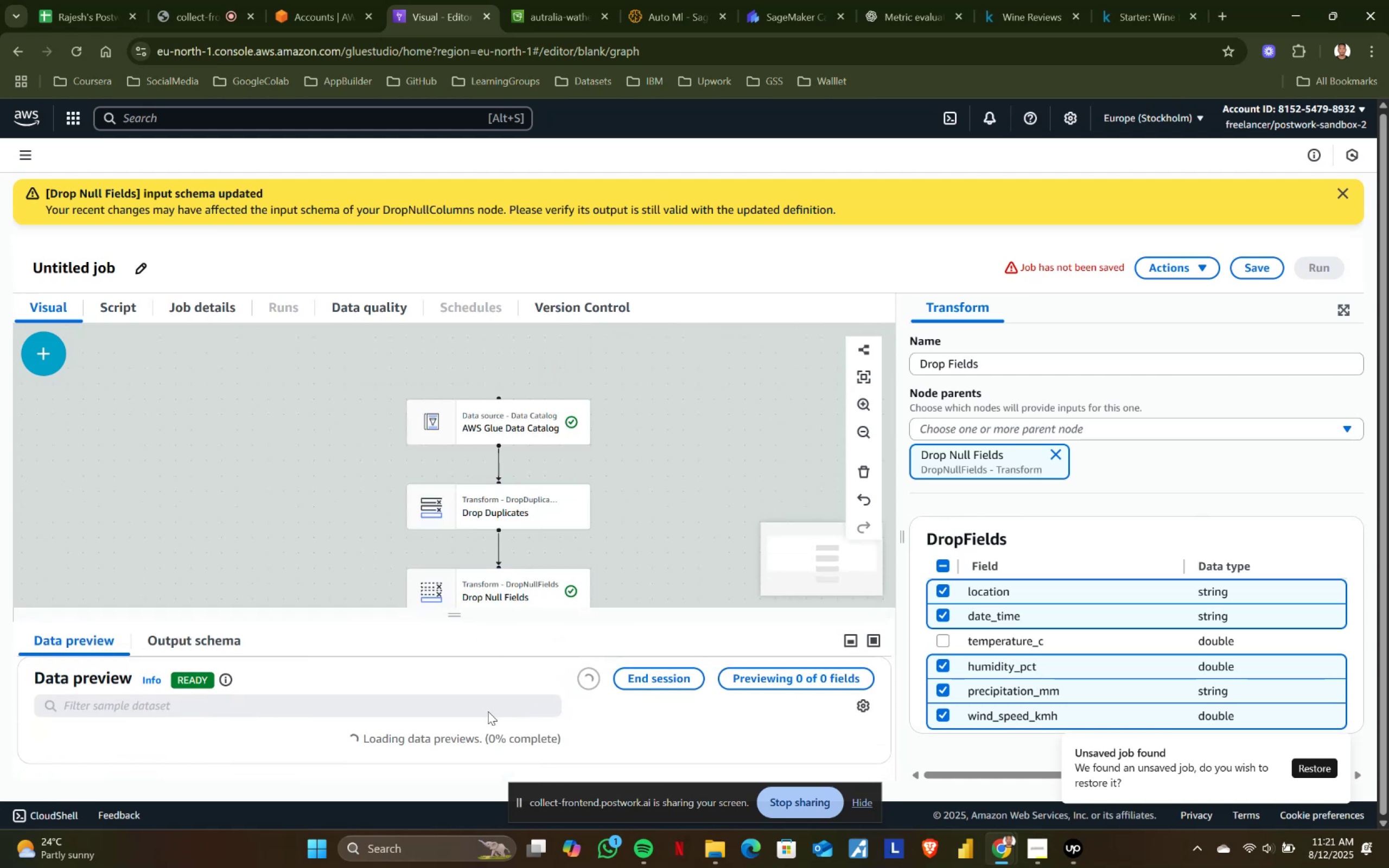 
scroll: coordinate [551, 493], scroll_direction: down, amount: 2.0
 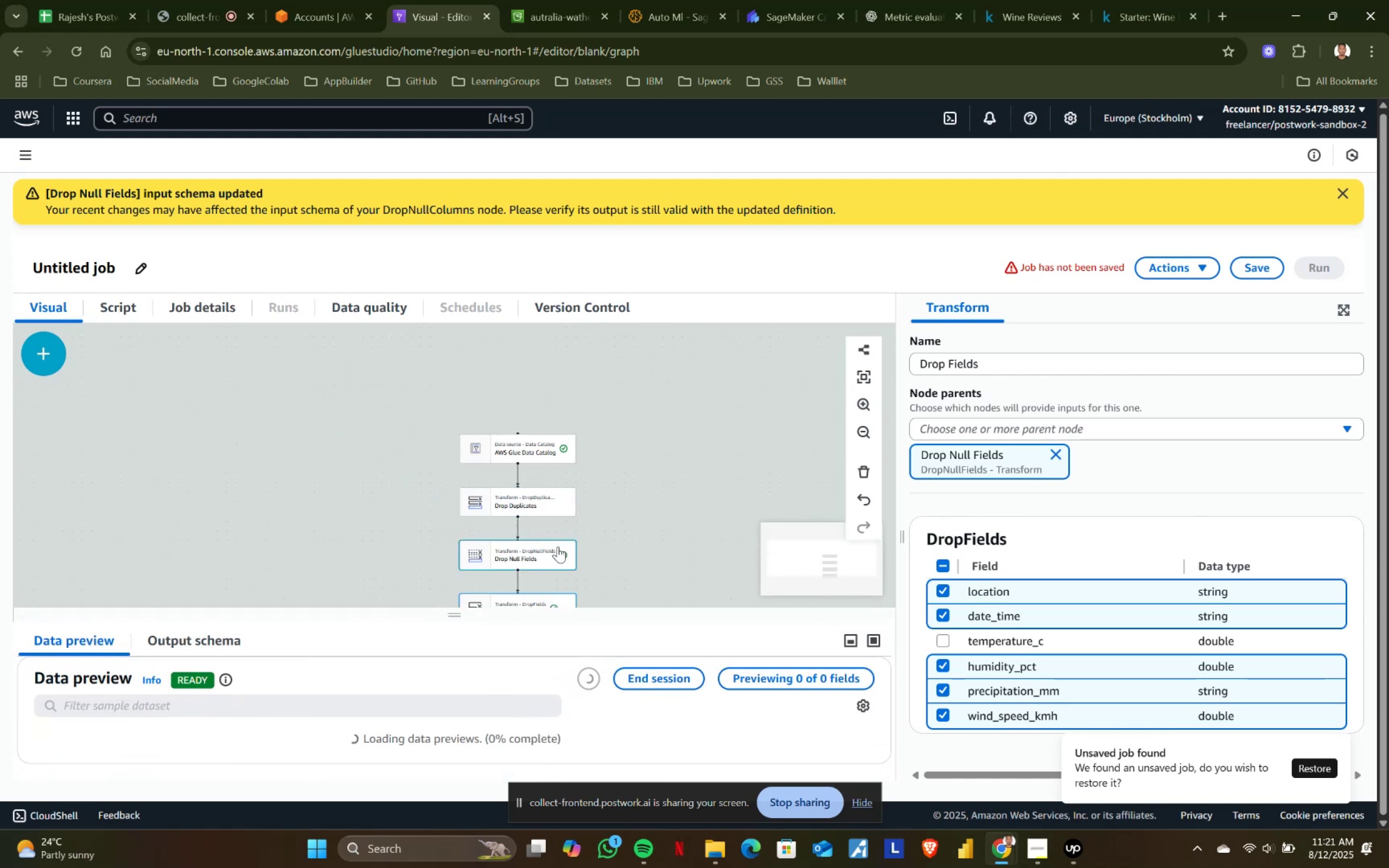 
left_click_drag(start_coordinate=[666, 552], to_coordinate=[670, 414])
 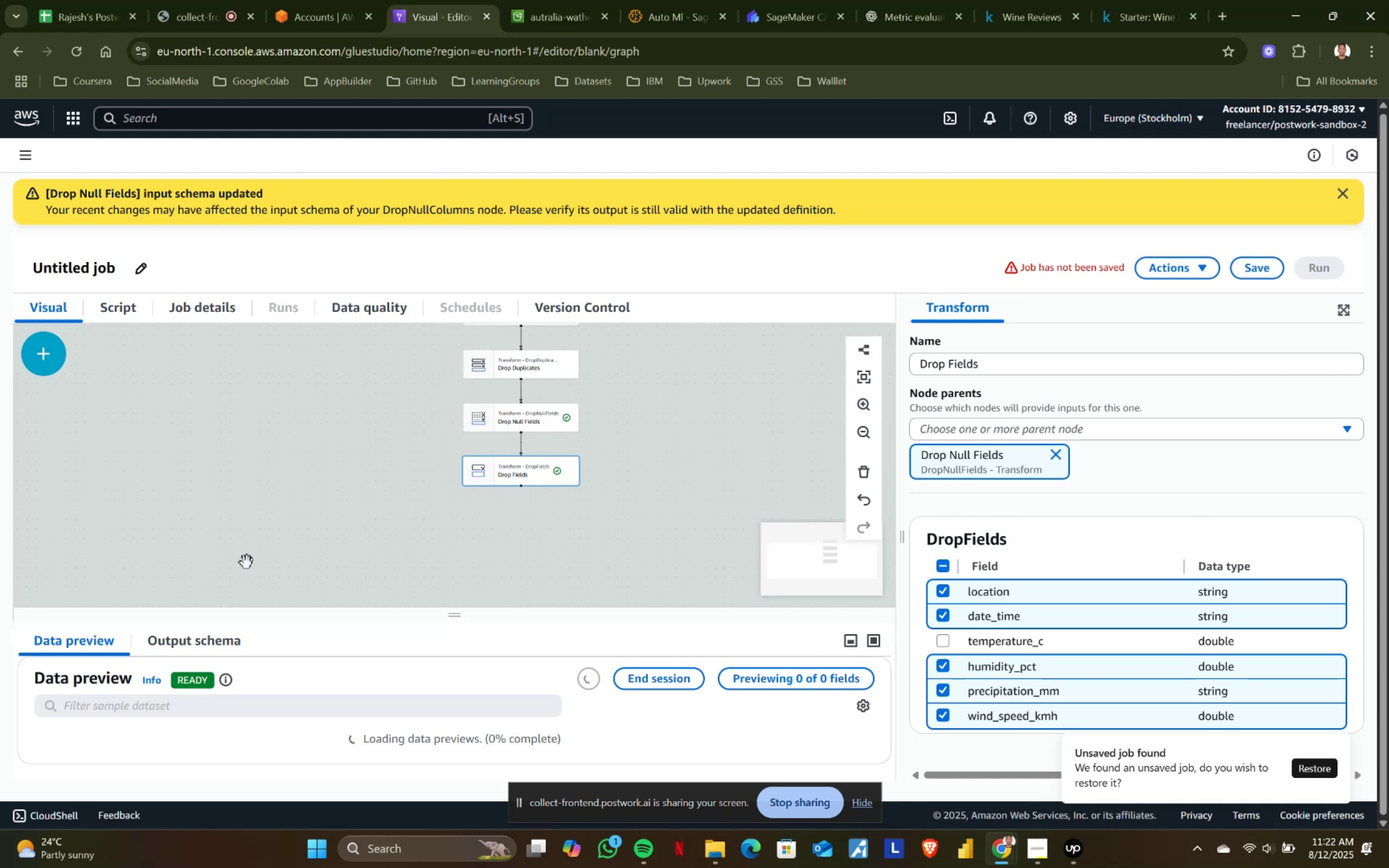 
wait(114.51)
 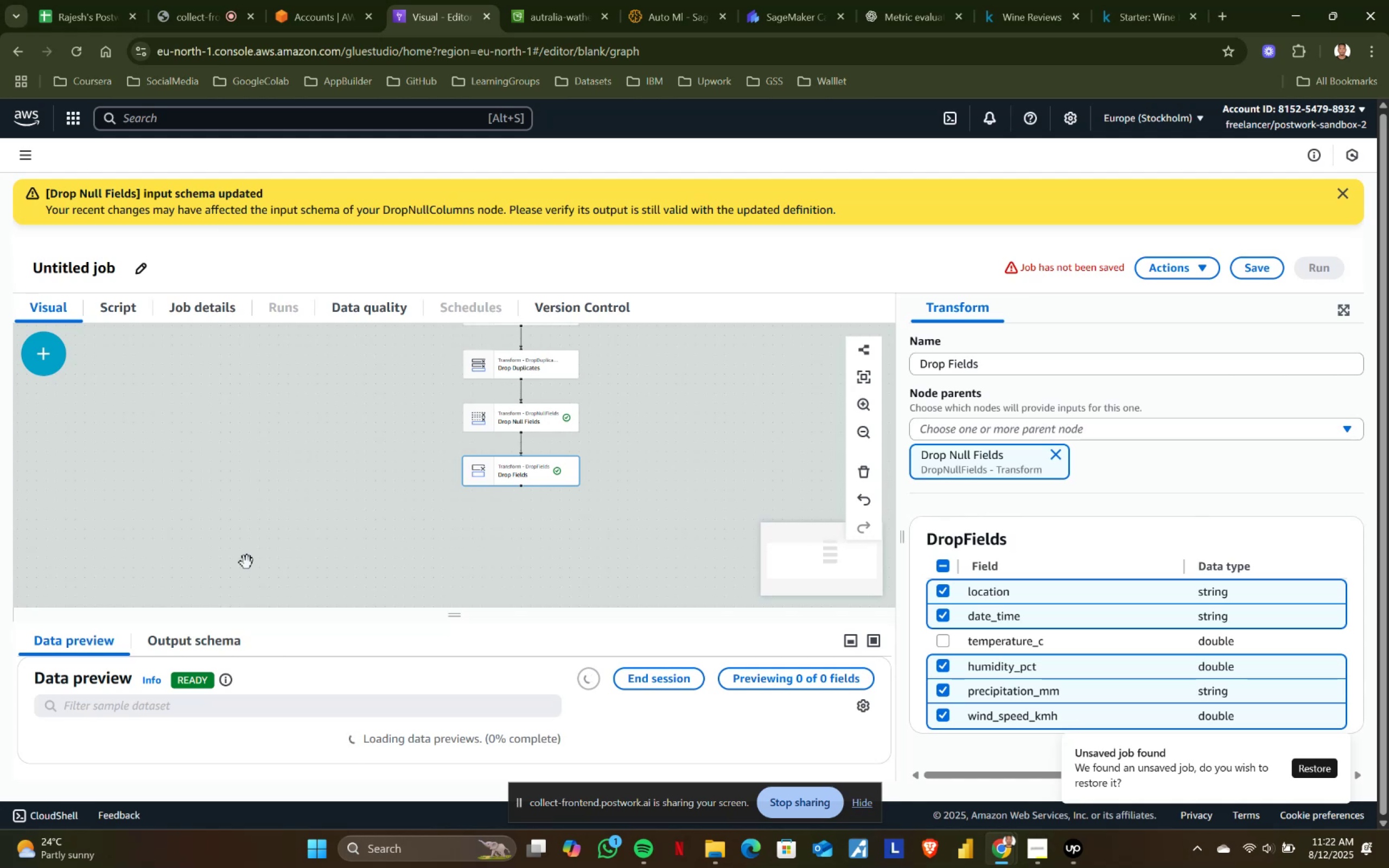 
left_click([1347, 195])
 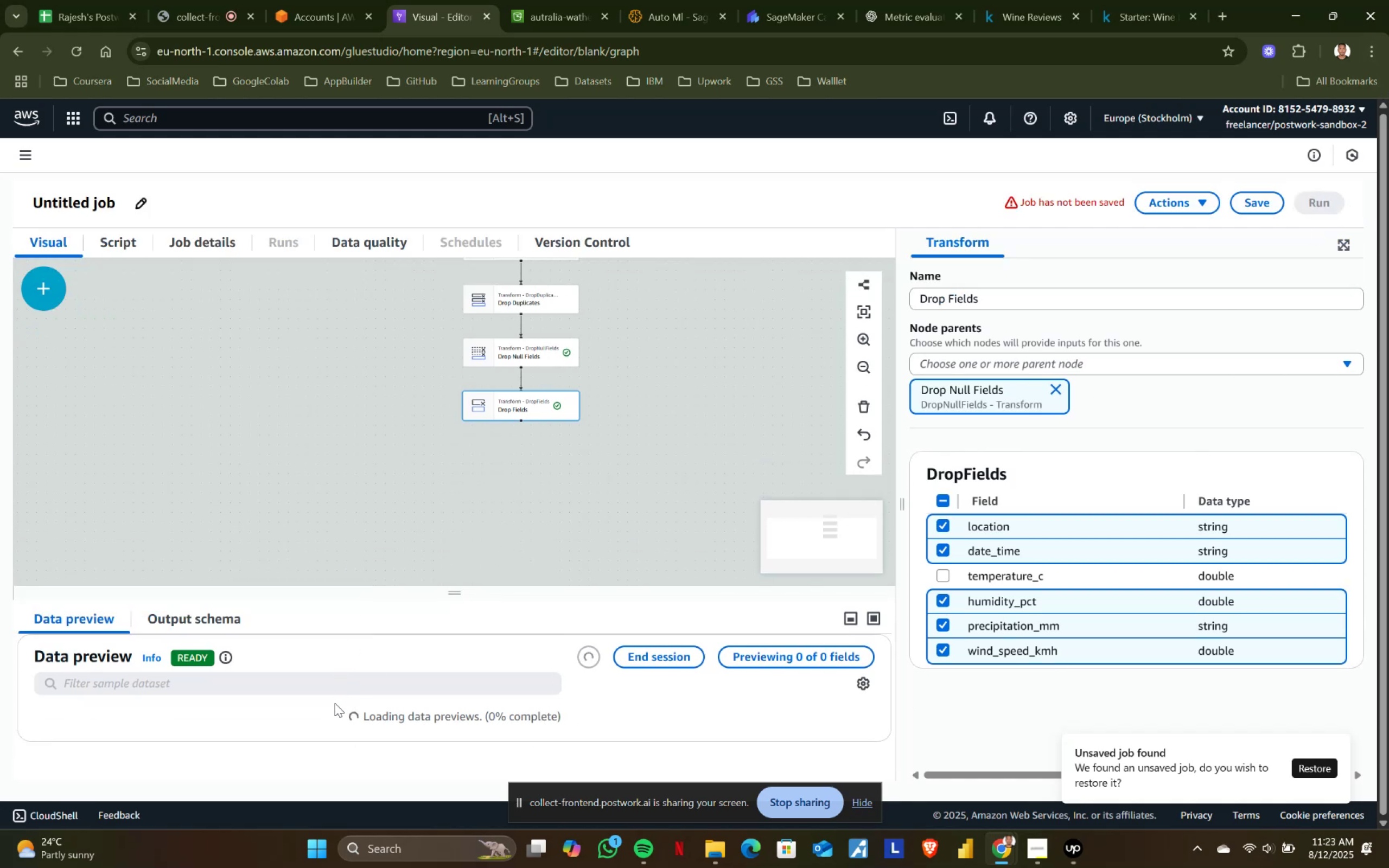 
wait(6.66)
 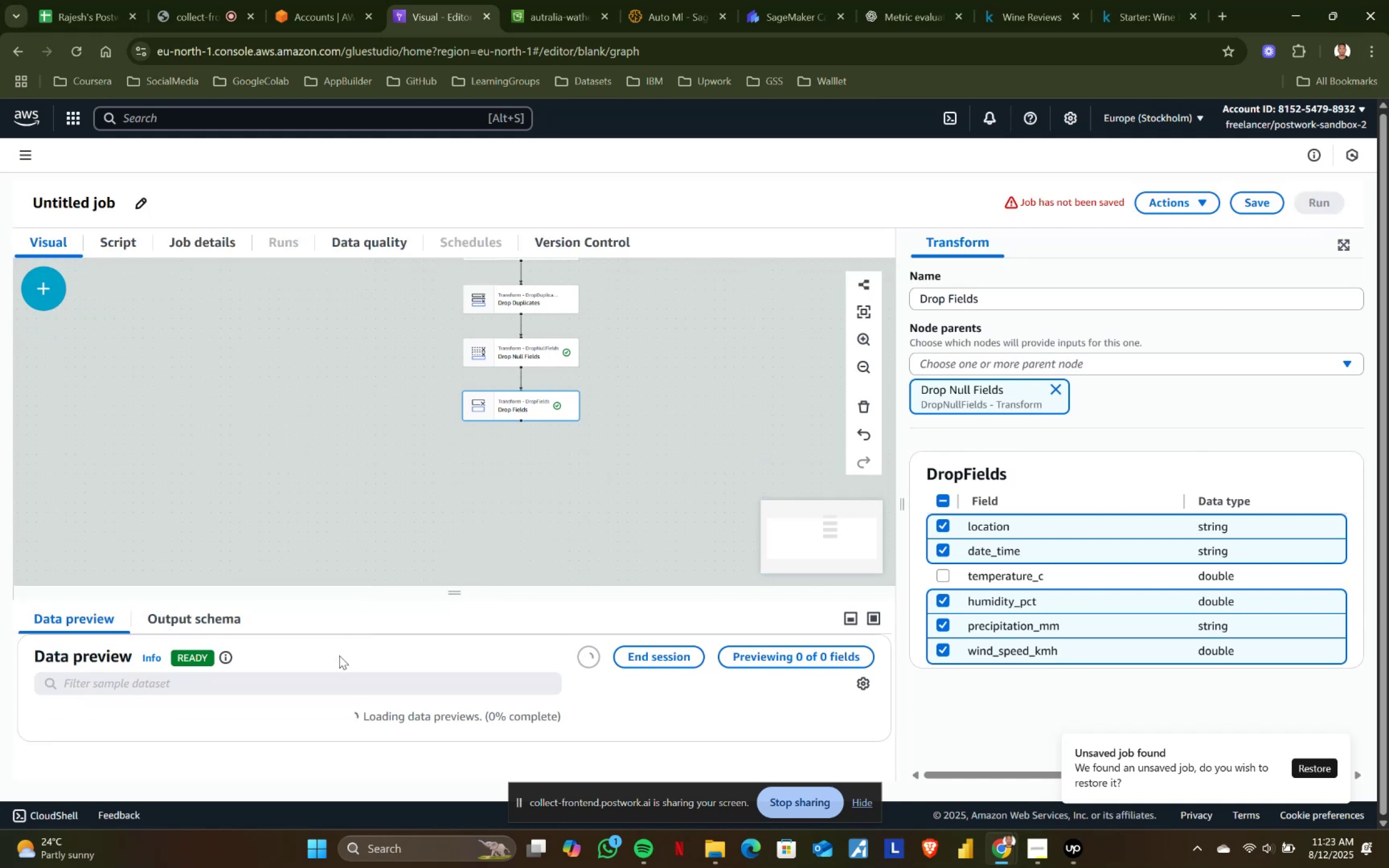 
scroll: coordinate [422, 454], scroll_direction: up, amount: 3.0
 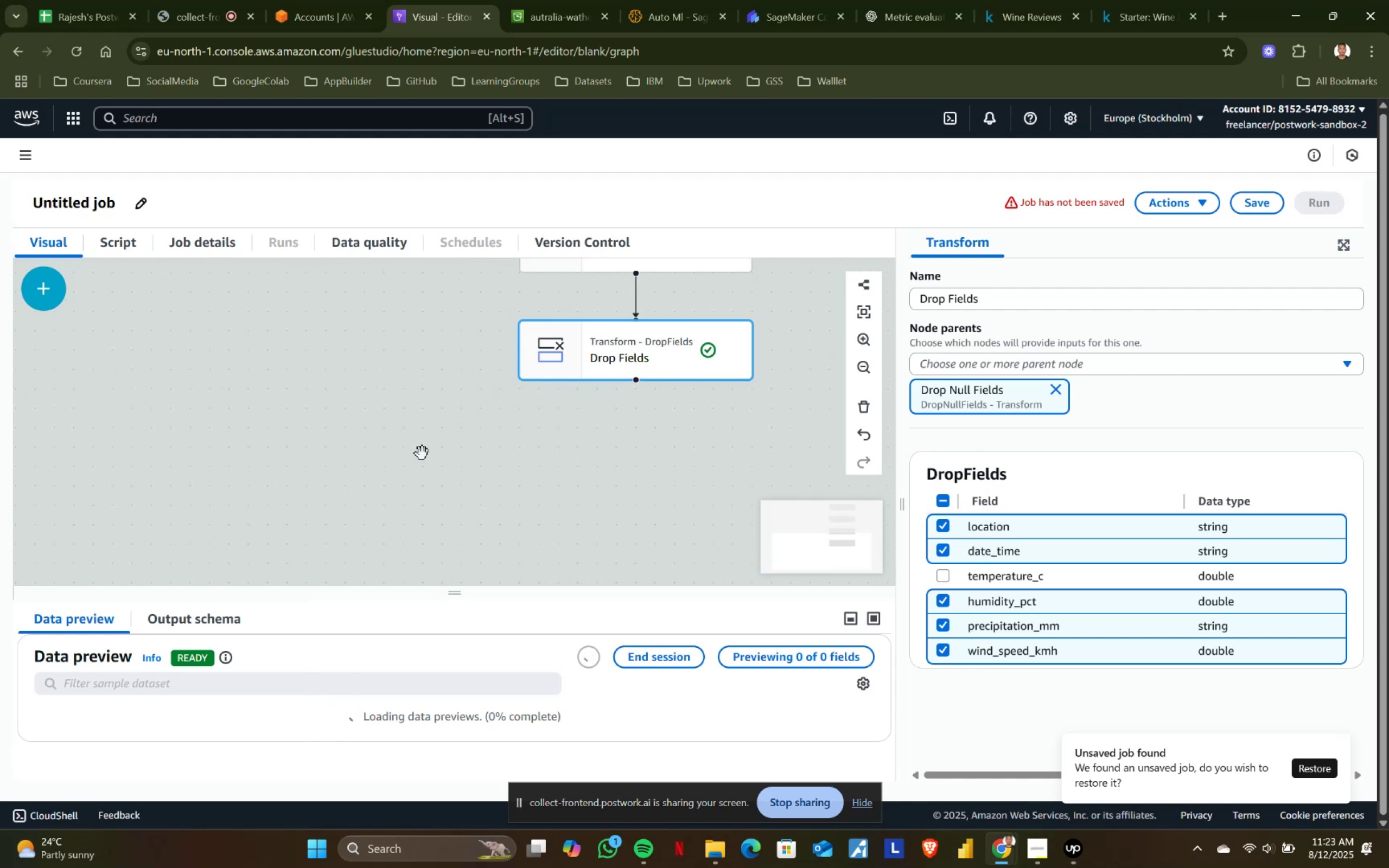 
left_click_drag(start_coordinate=[441, 438], to_coordinate=[279, 559])
 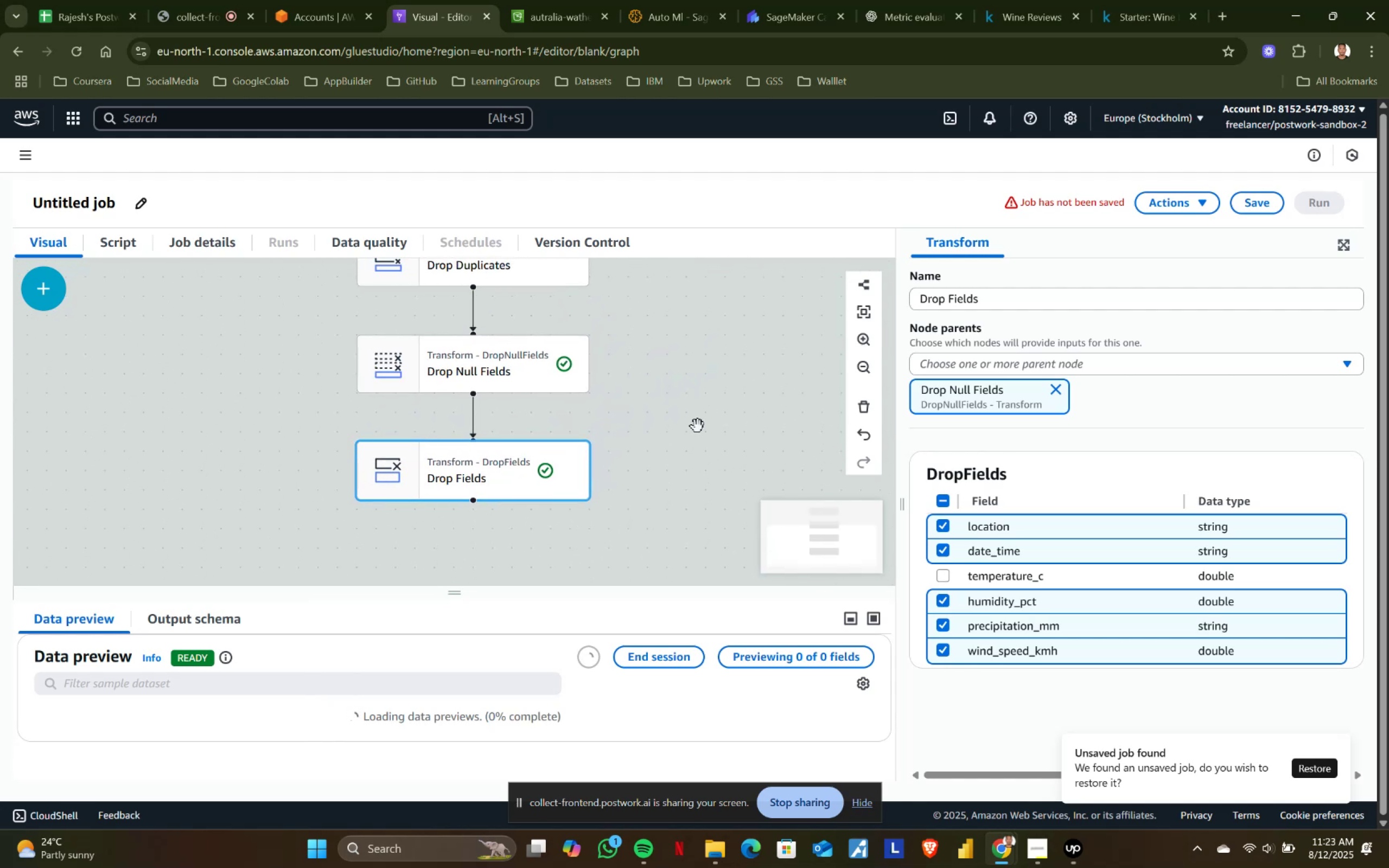 
left_click_drag(start_coordinate=[724, 387], to_coordinate=[715, 328])
 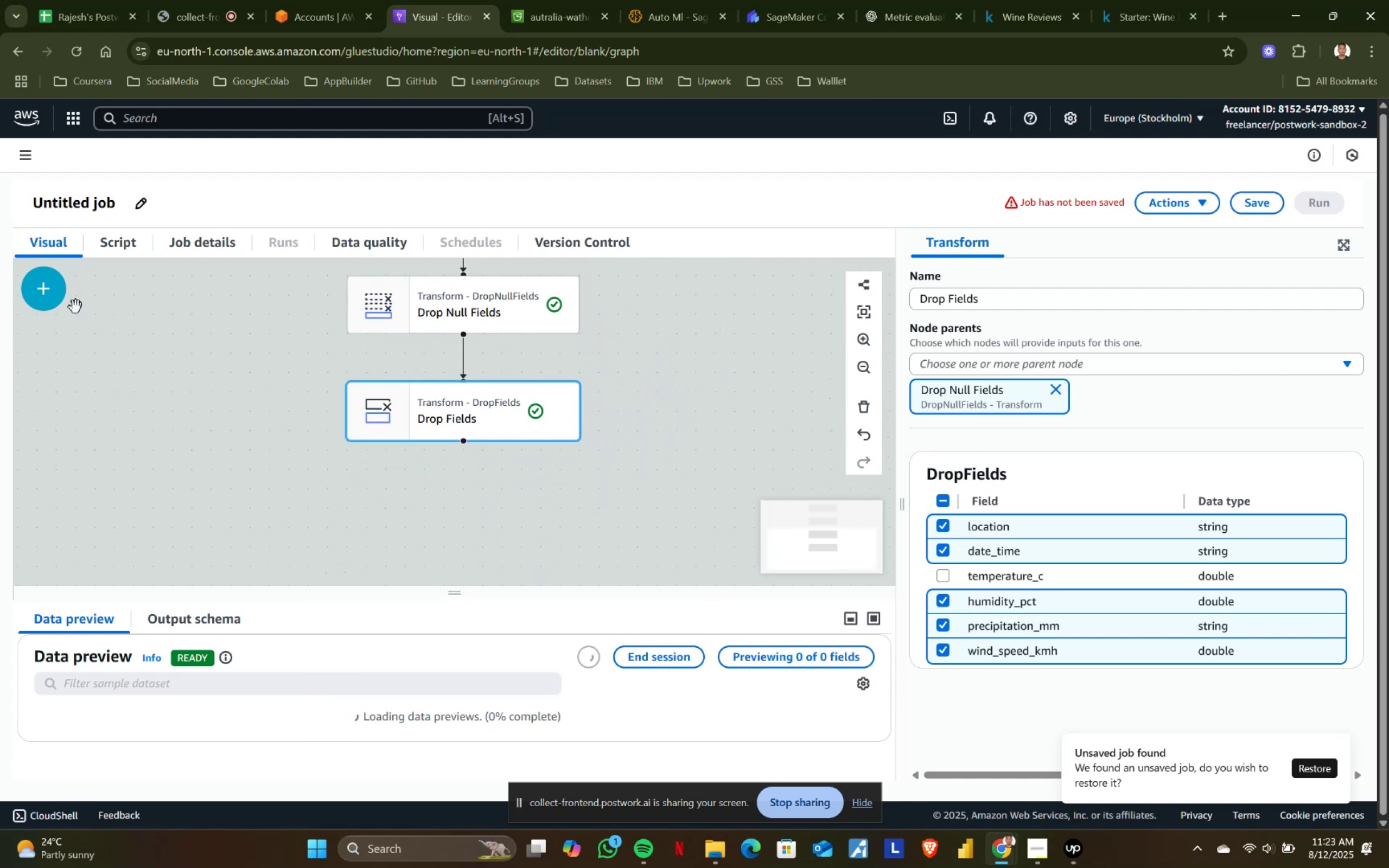 
left_click([225, 610])
 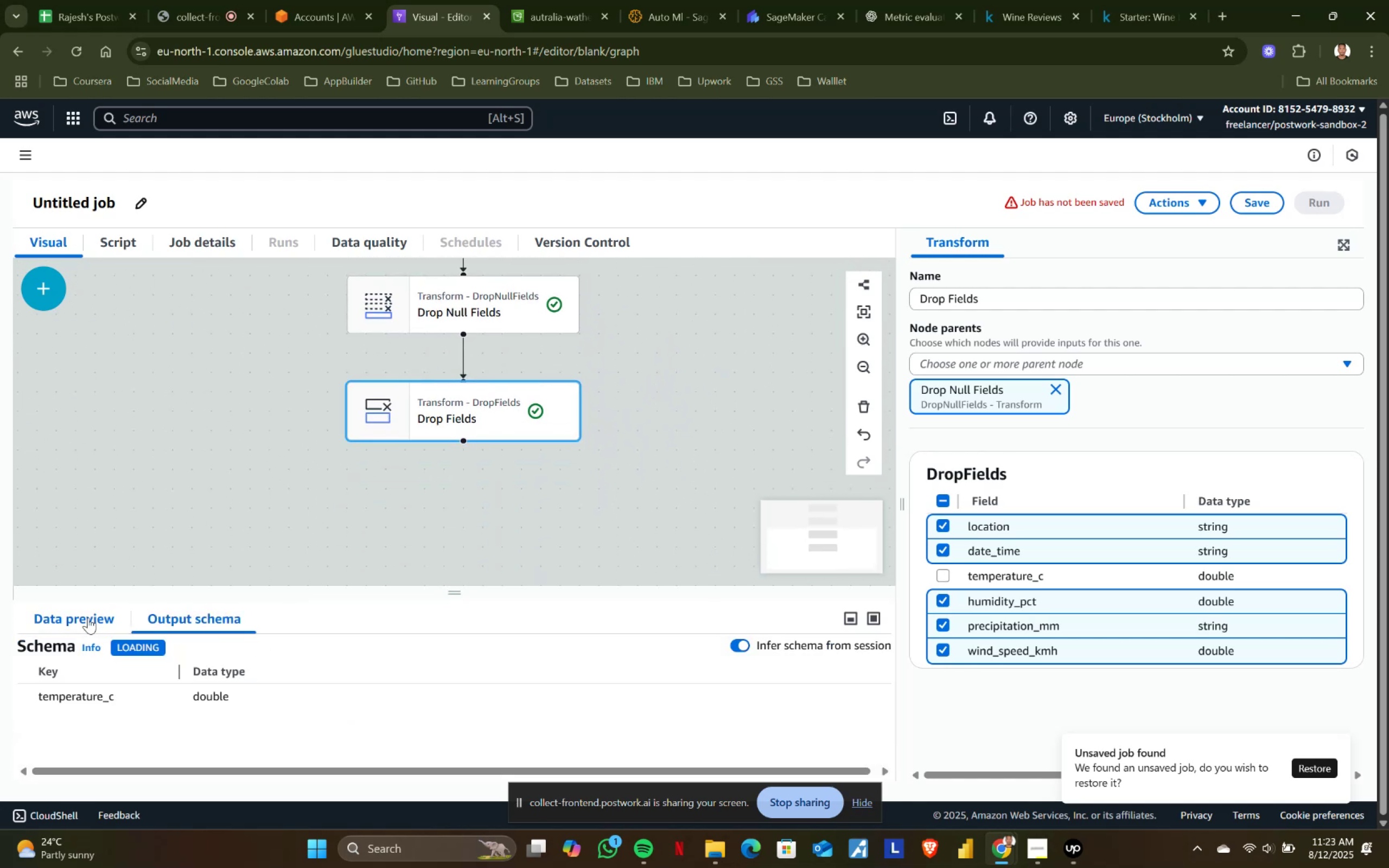 
left_click([88, 617])
 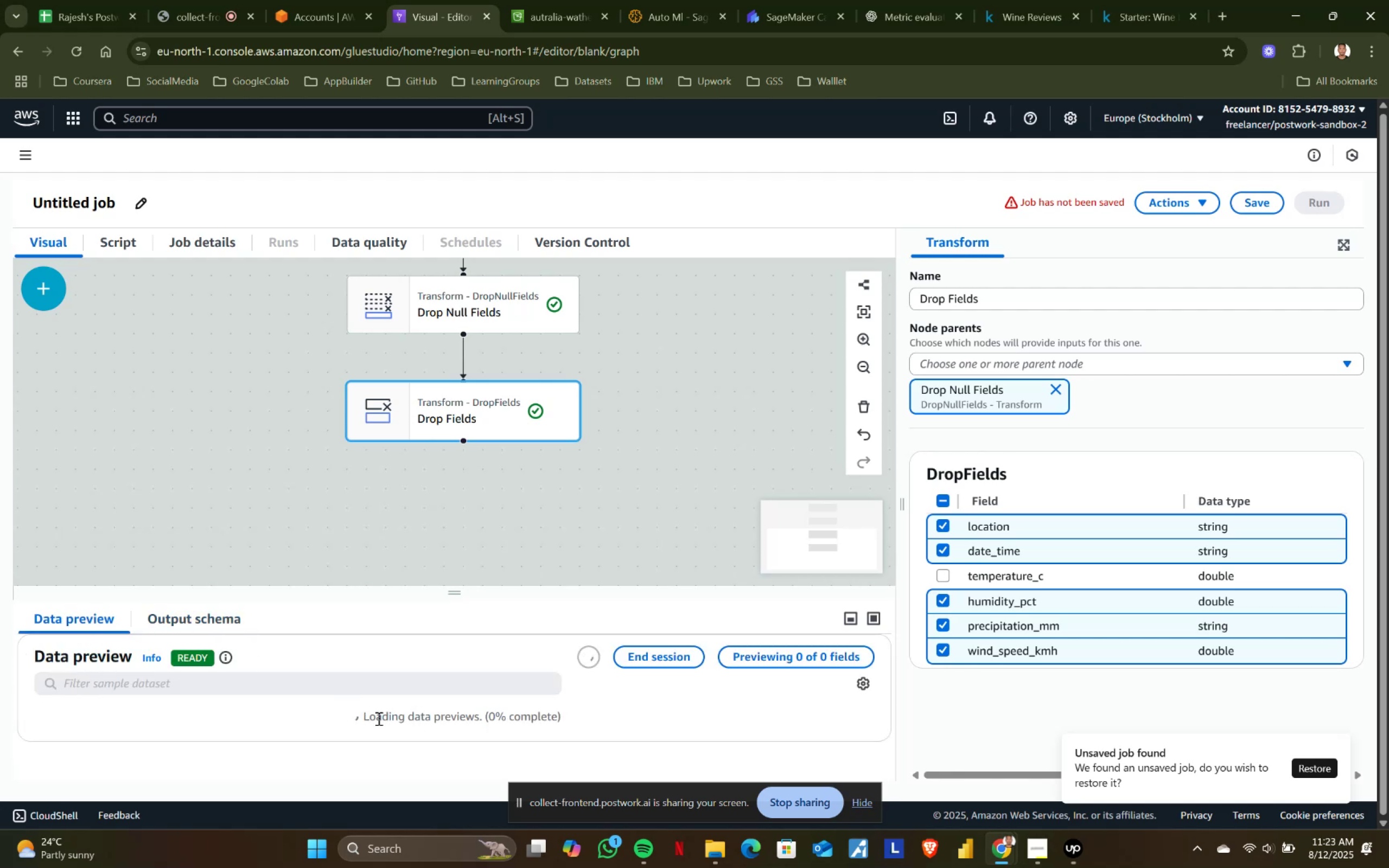 
left_click_drag(start_coordinate=[367, 712], to_coordinate=[580, 713])
 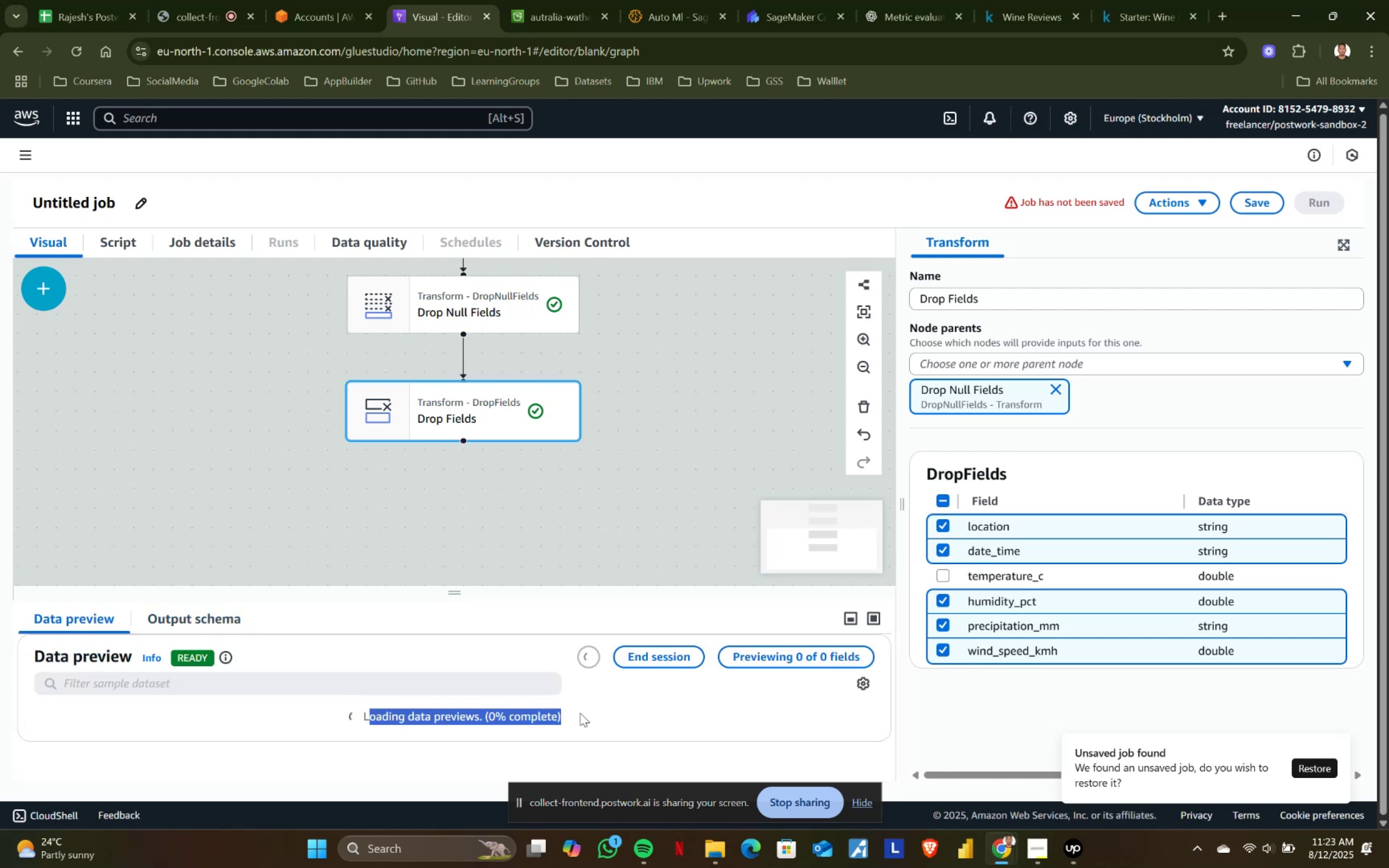 
left_click([580, 713])
 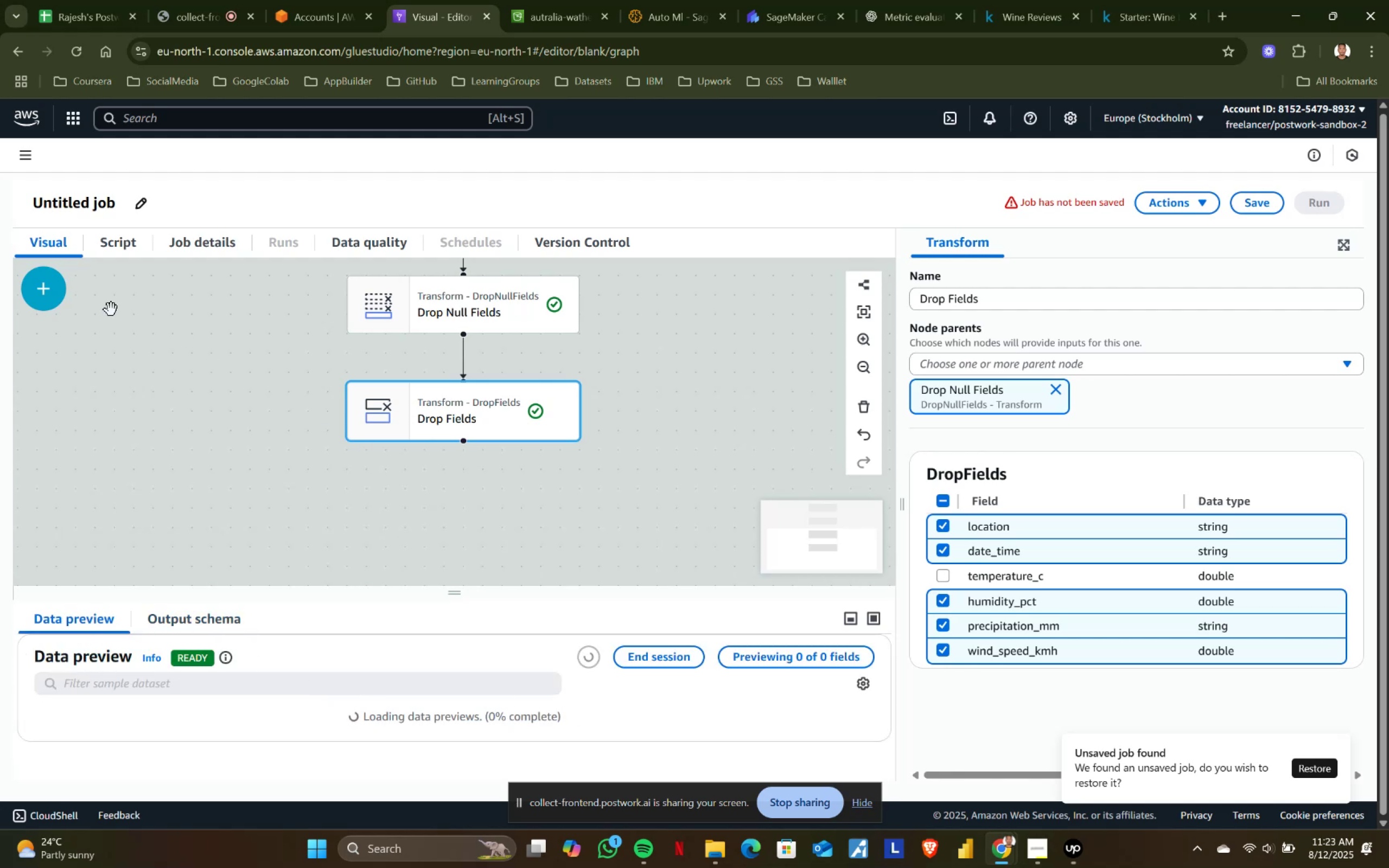 
left_click([34, 305])
 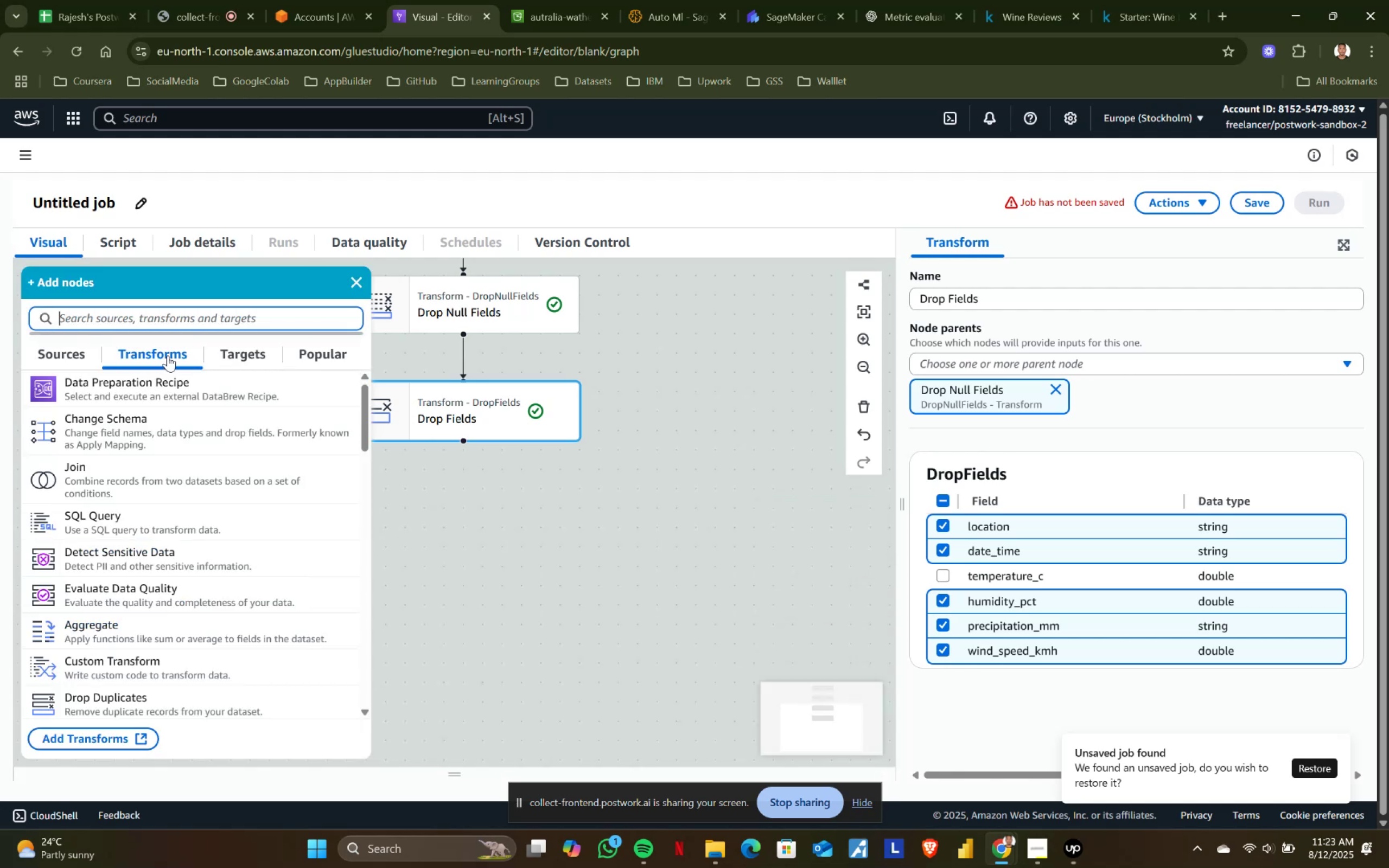 
left_click([236, 347])
 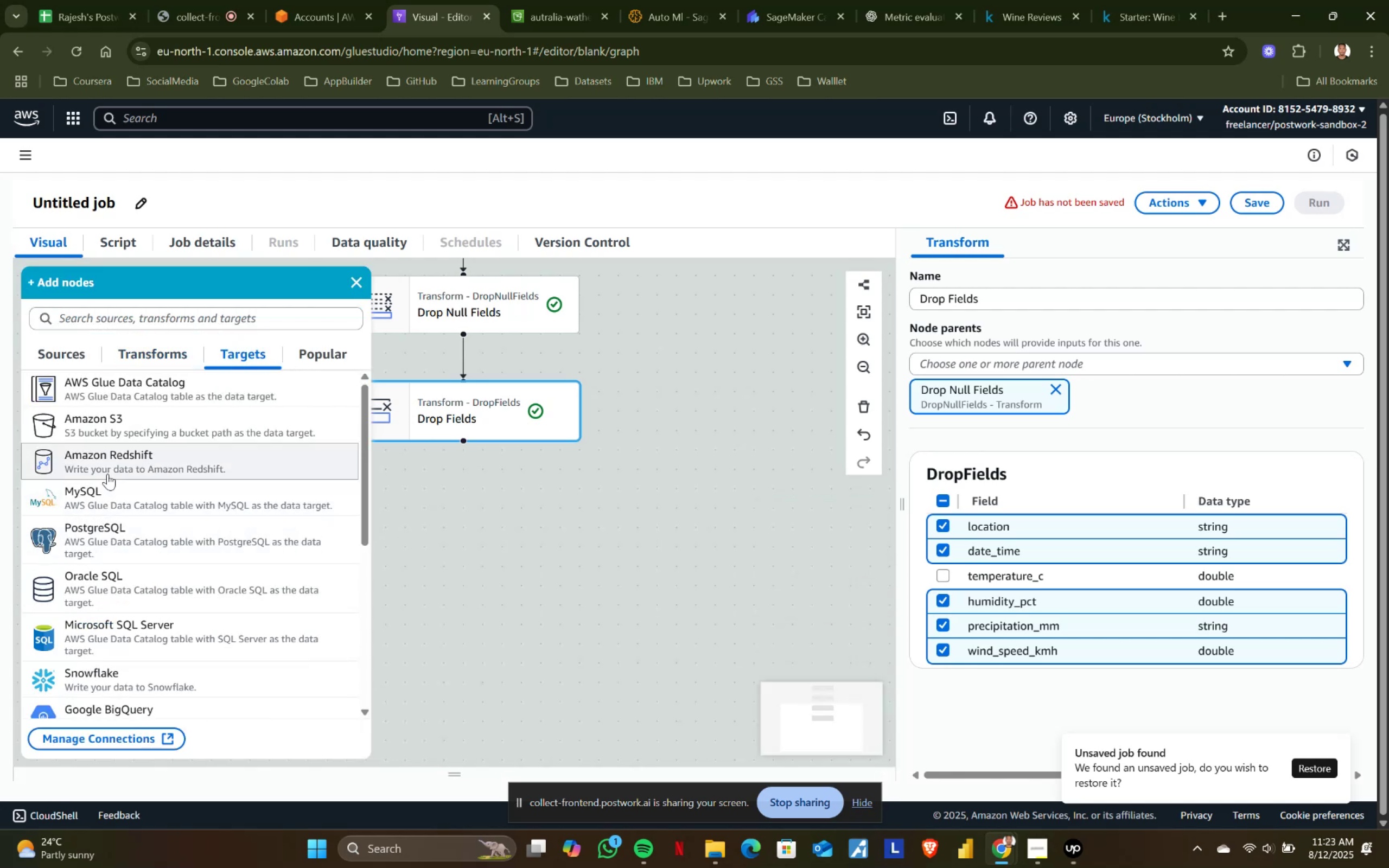 
left_click([122, 441])
 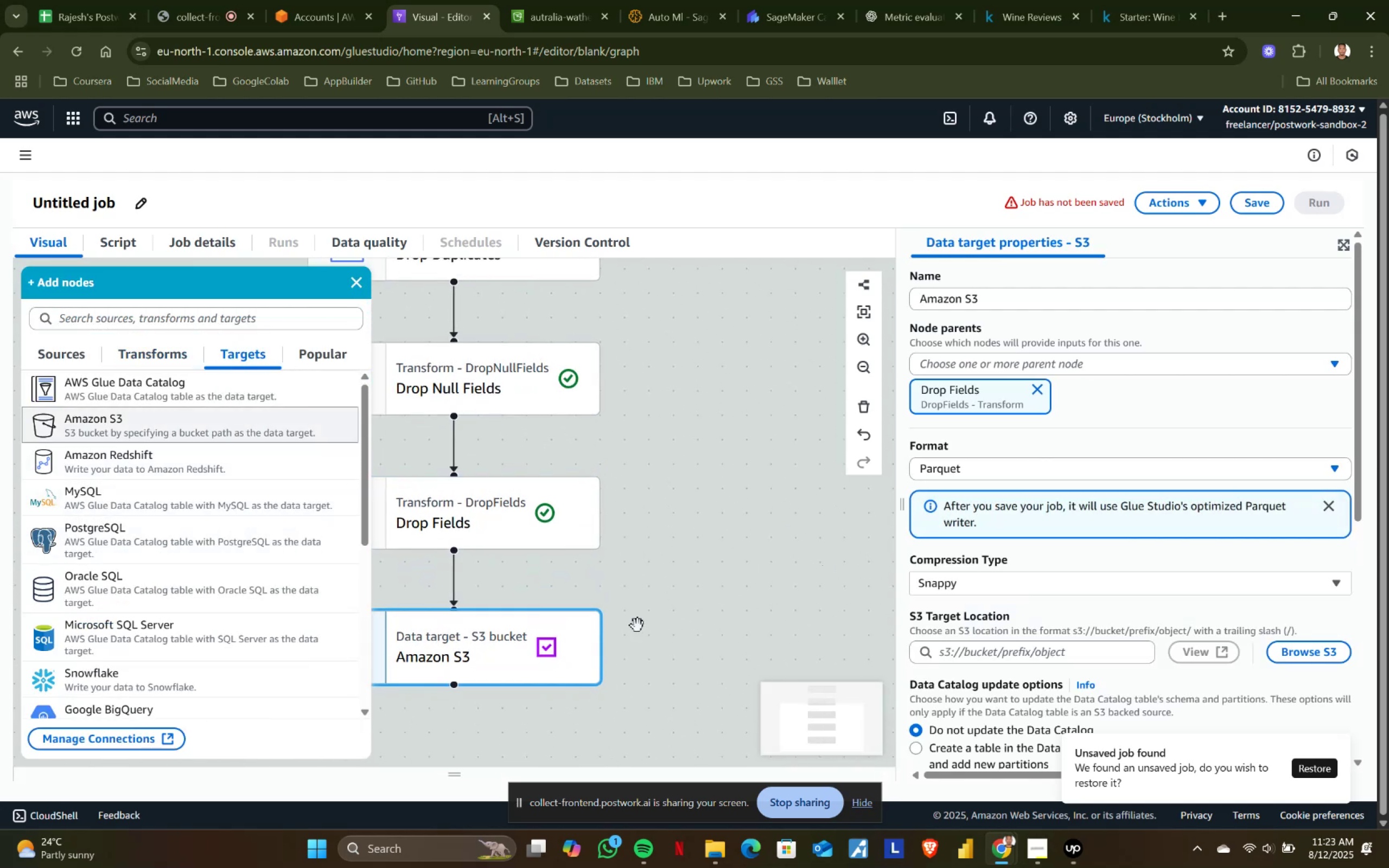 
scroll: coordinate [729, 560], scroll_direction: down, amount: 1.0
 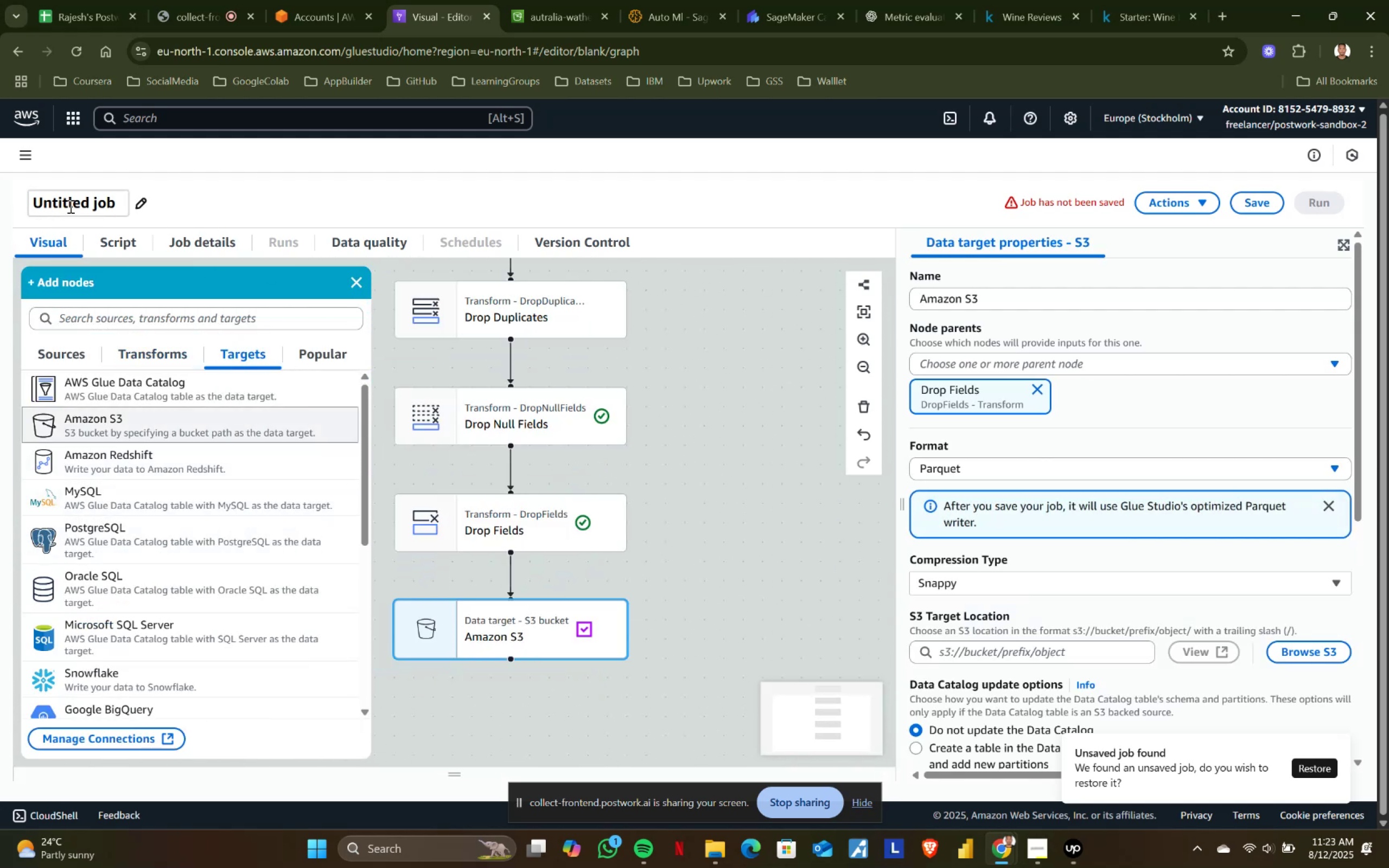 
double_click([79, 203])
 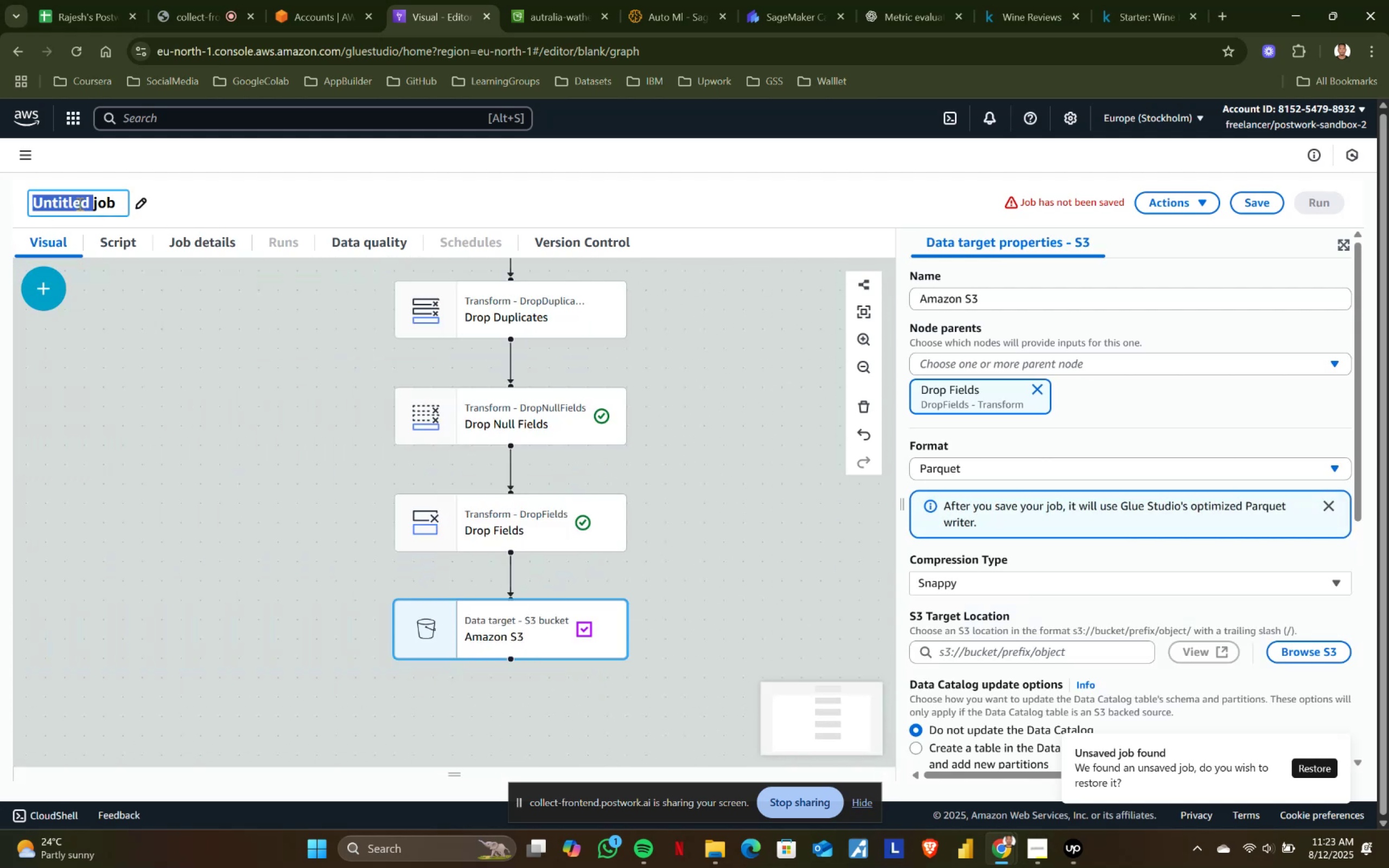 
triple_click([79, 203])
 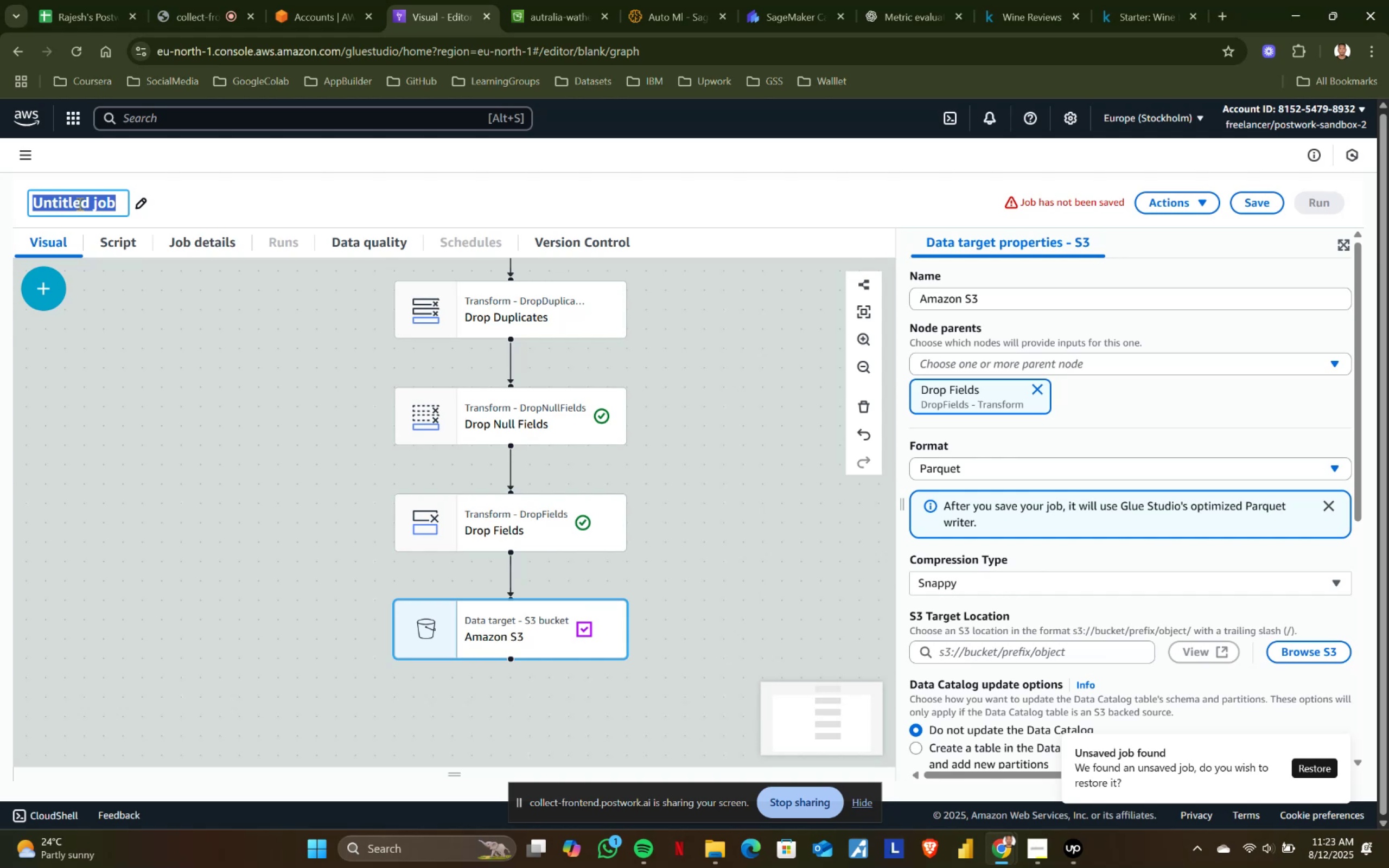 
wait(6.76)
 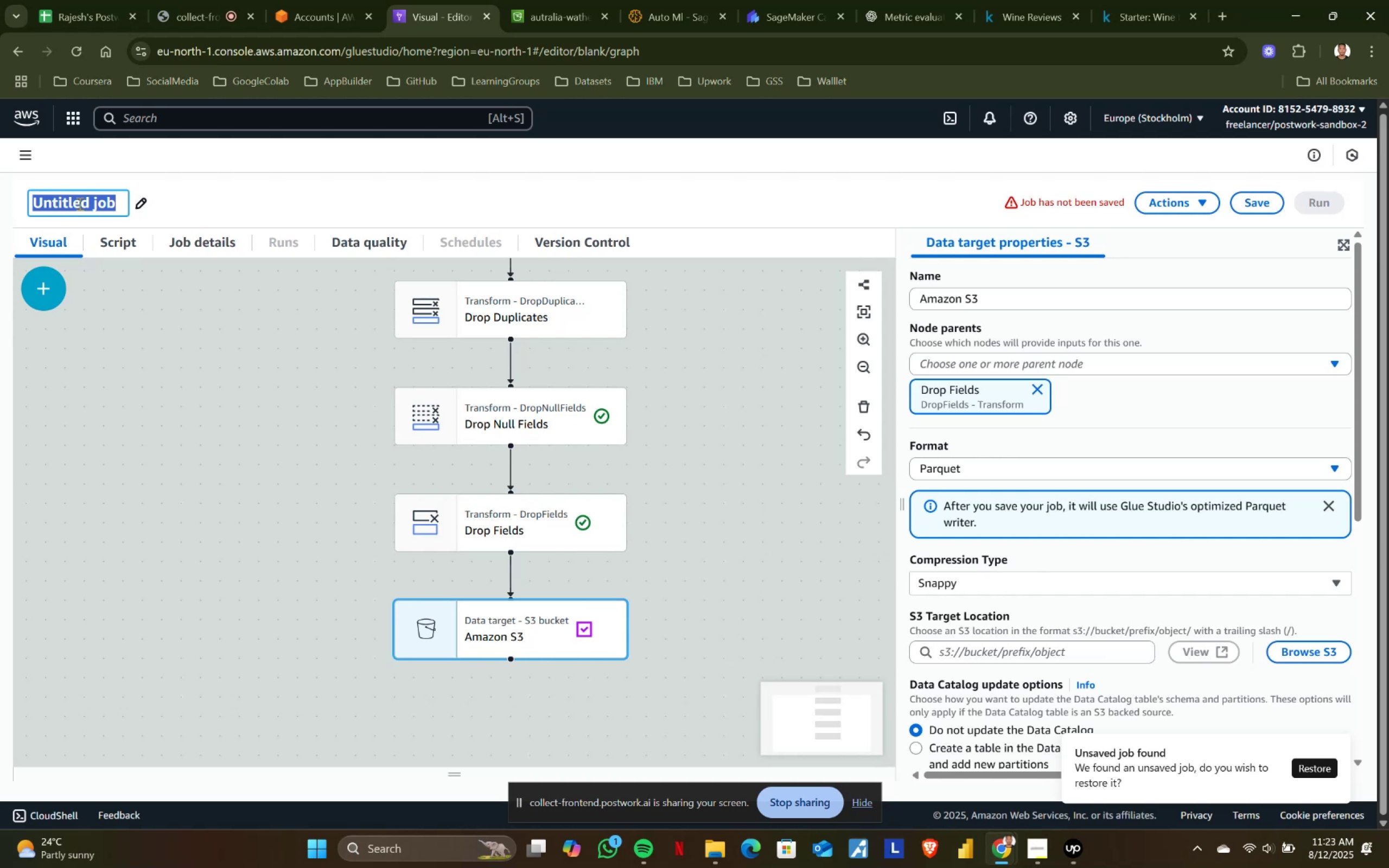 
type(australia-wat)
key(Backspace)
key(Backspace)
type(eather)
 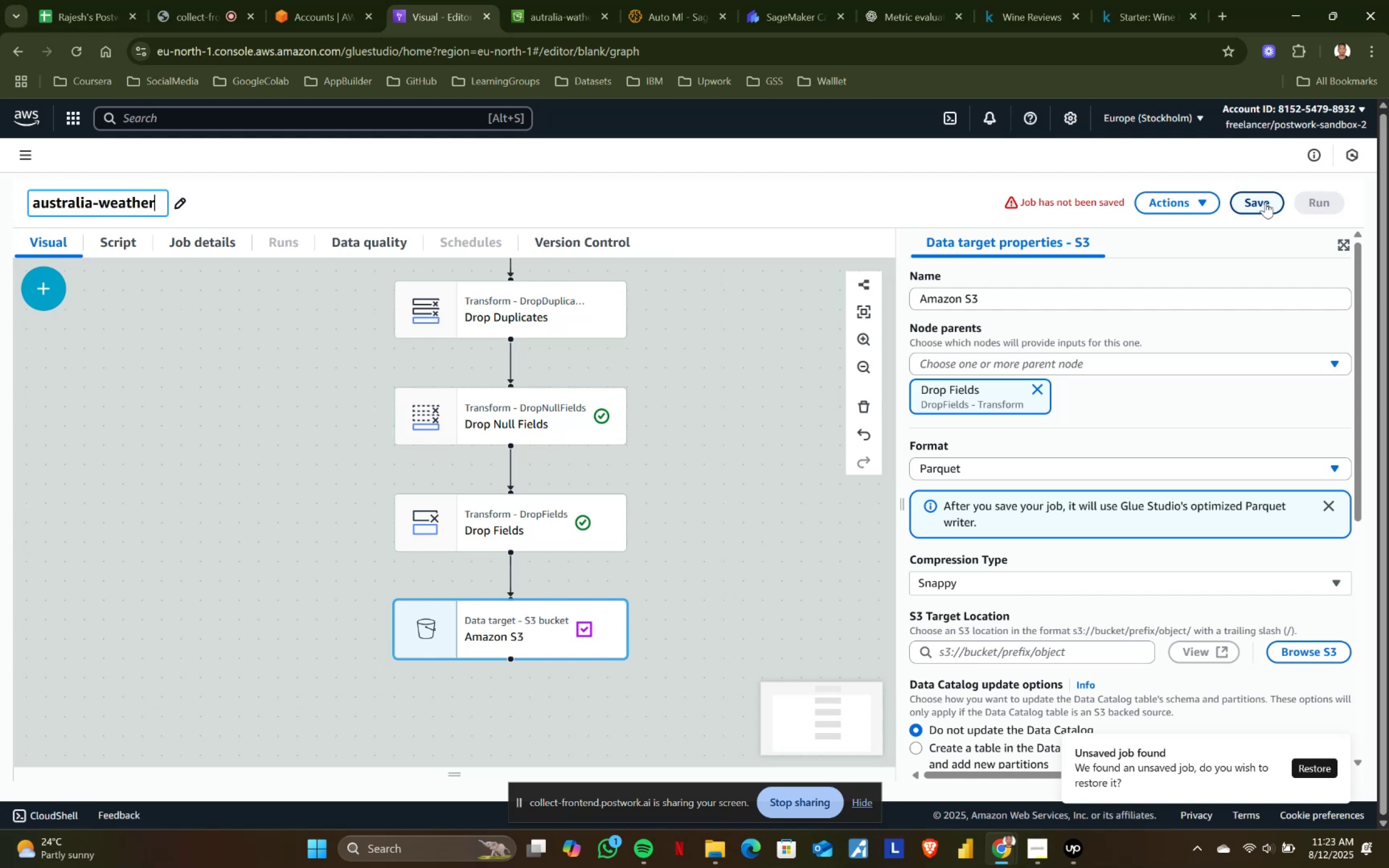 
left_click([1260, 198])
 